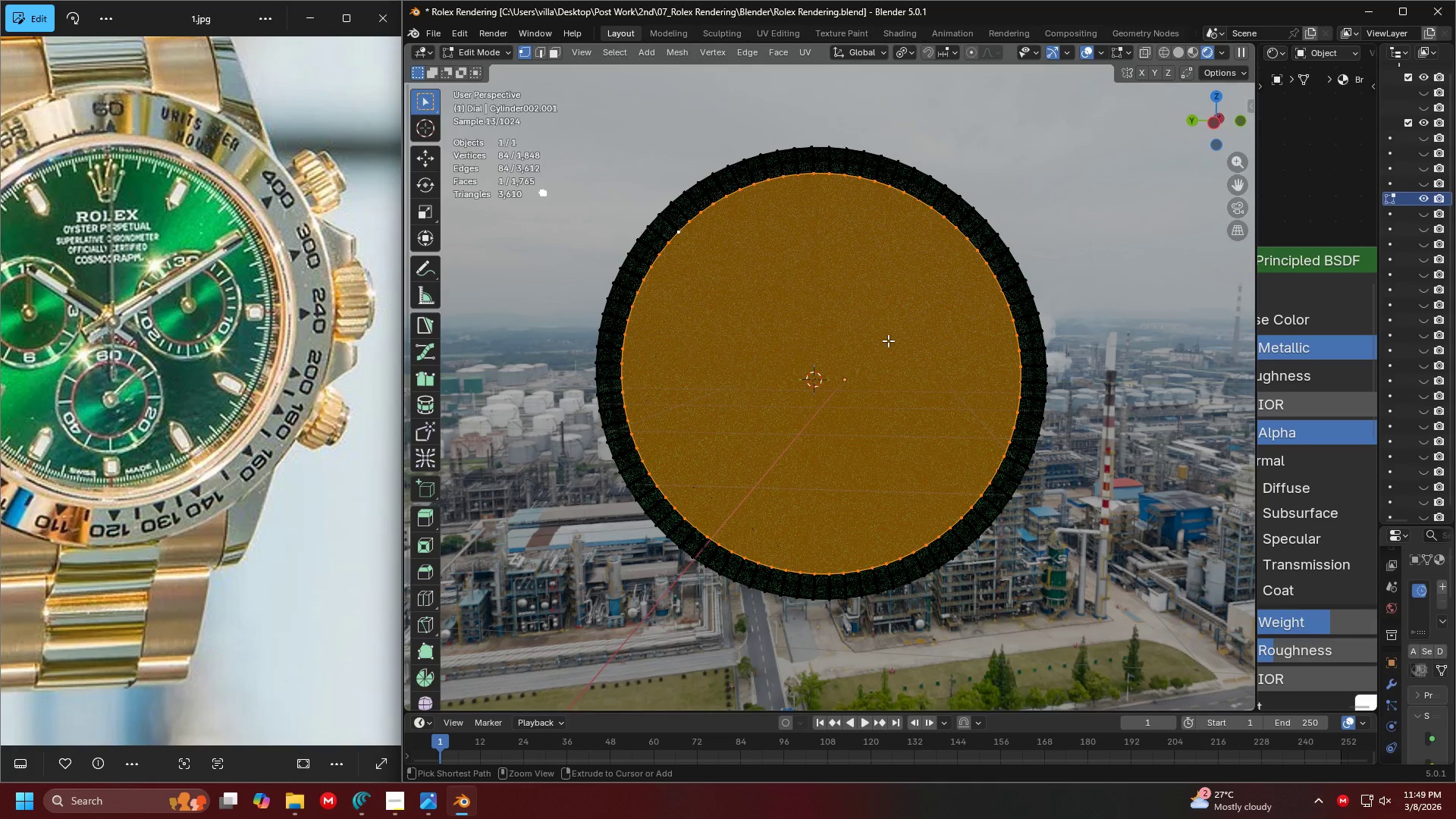 
key(Control+Z)
 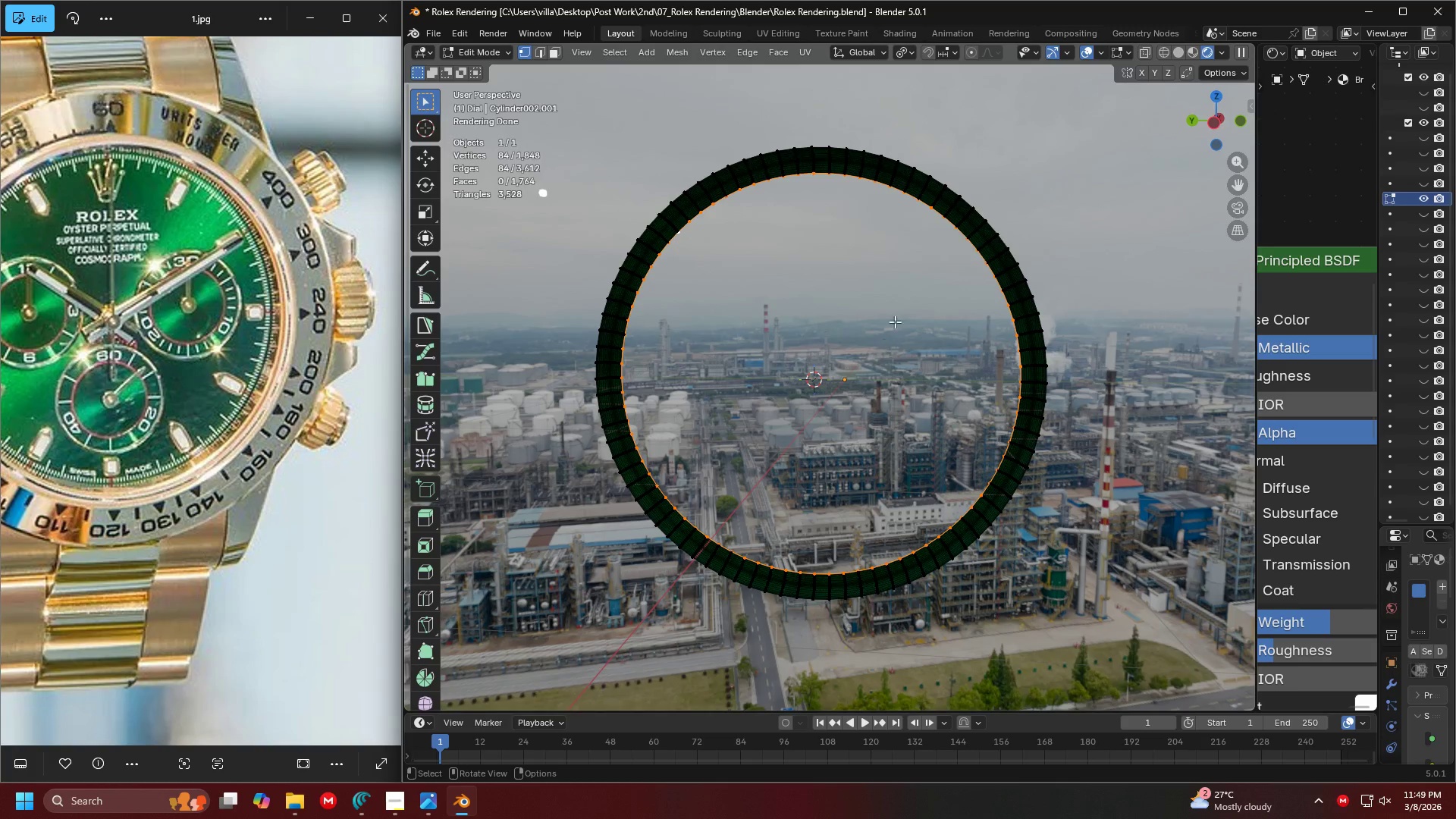 
right_click([901, 307])
 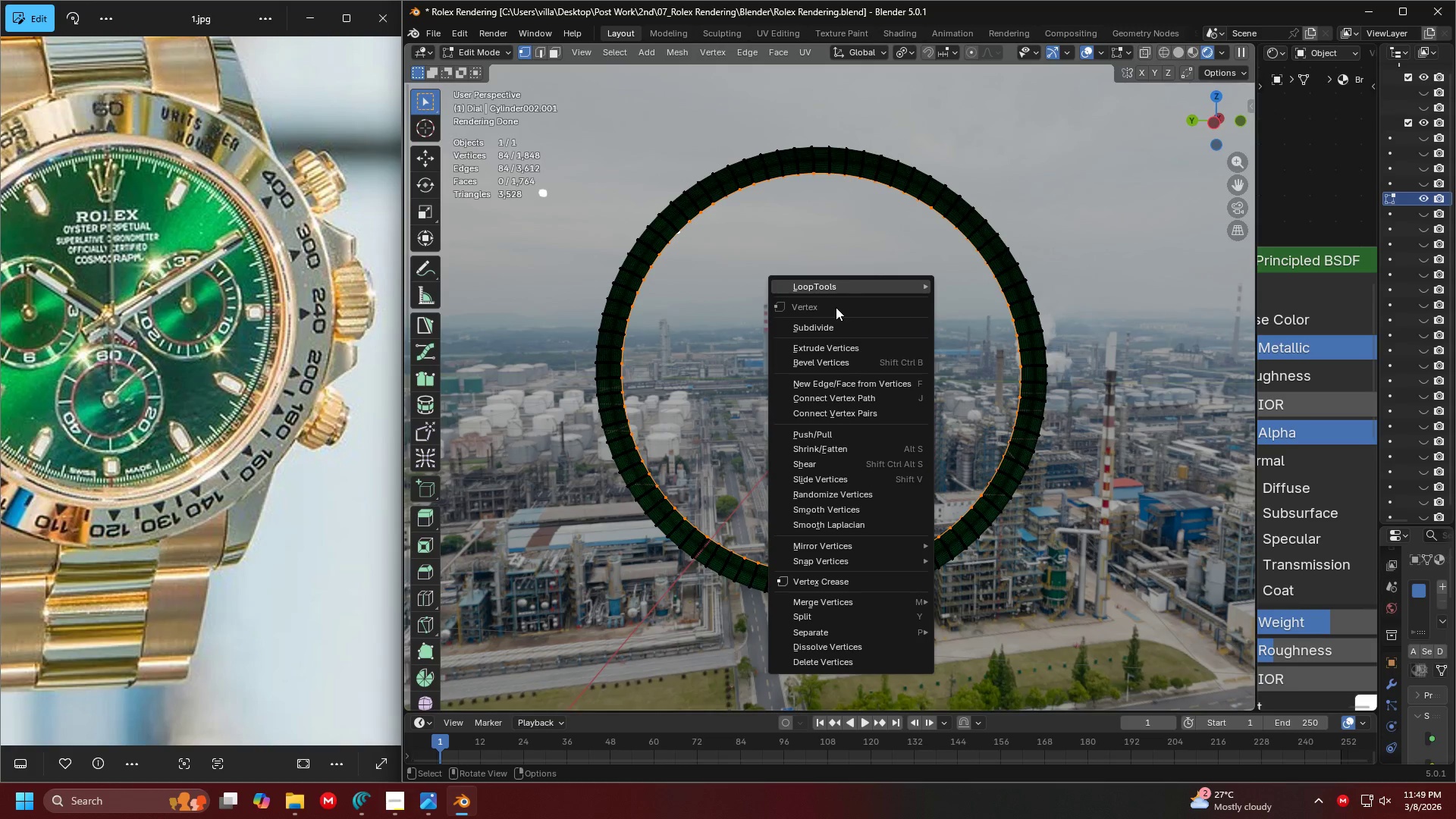 
left_click([816, 234])
 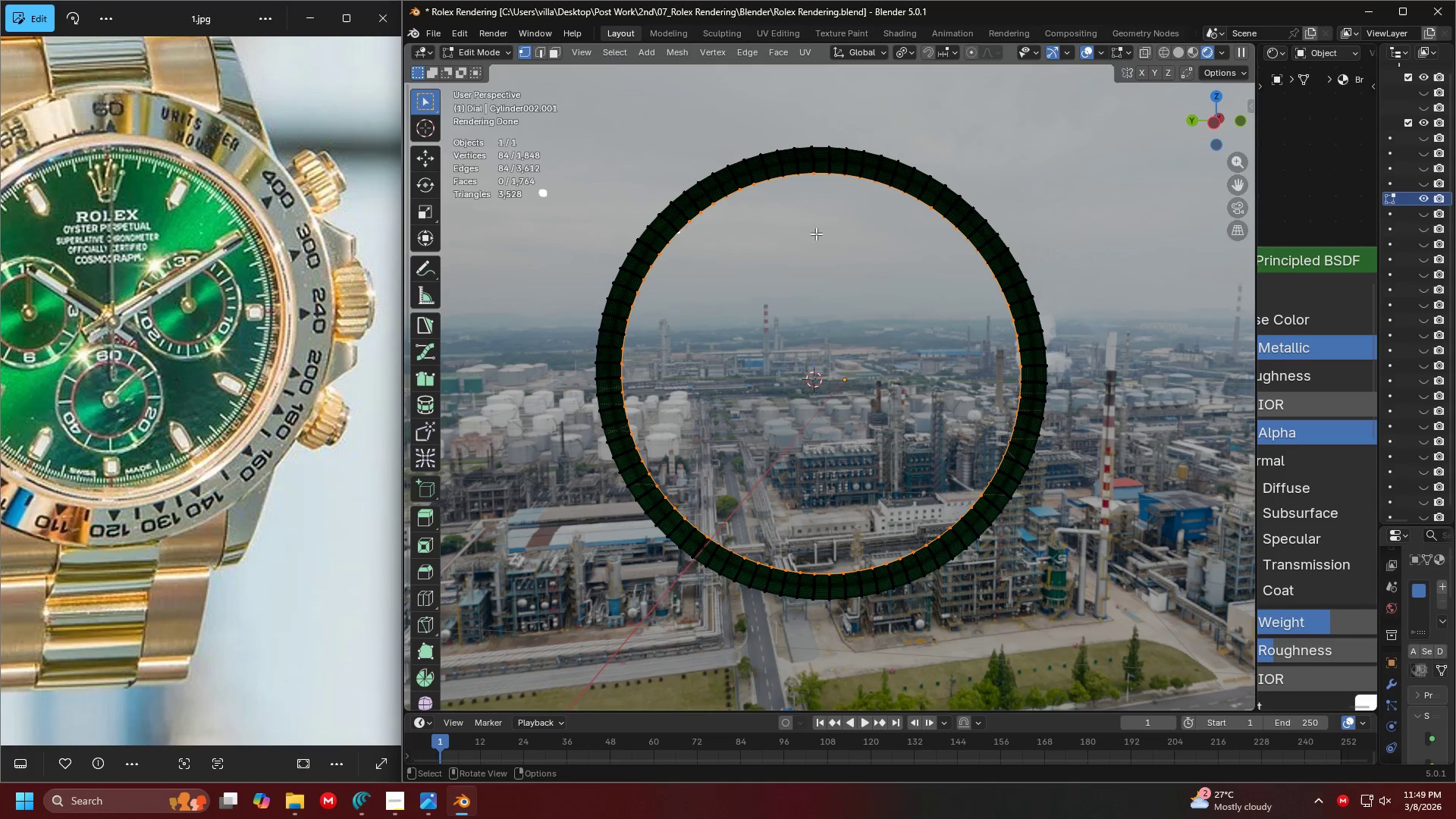 
key(Control+F)
 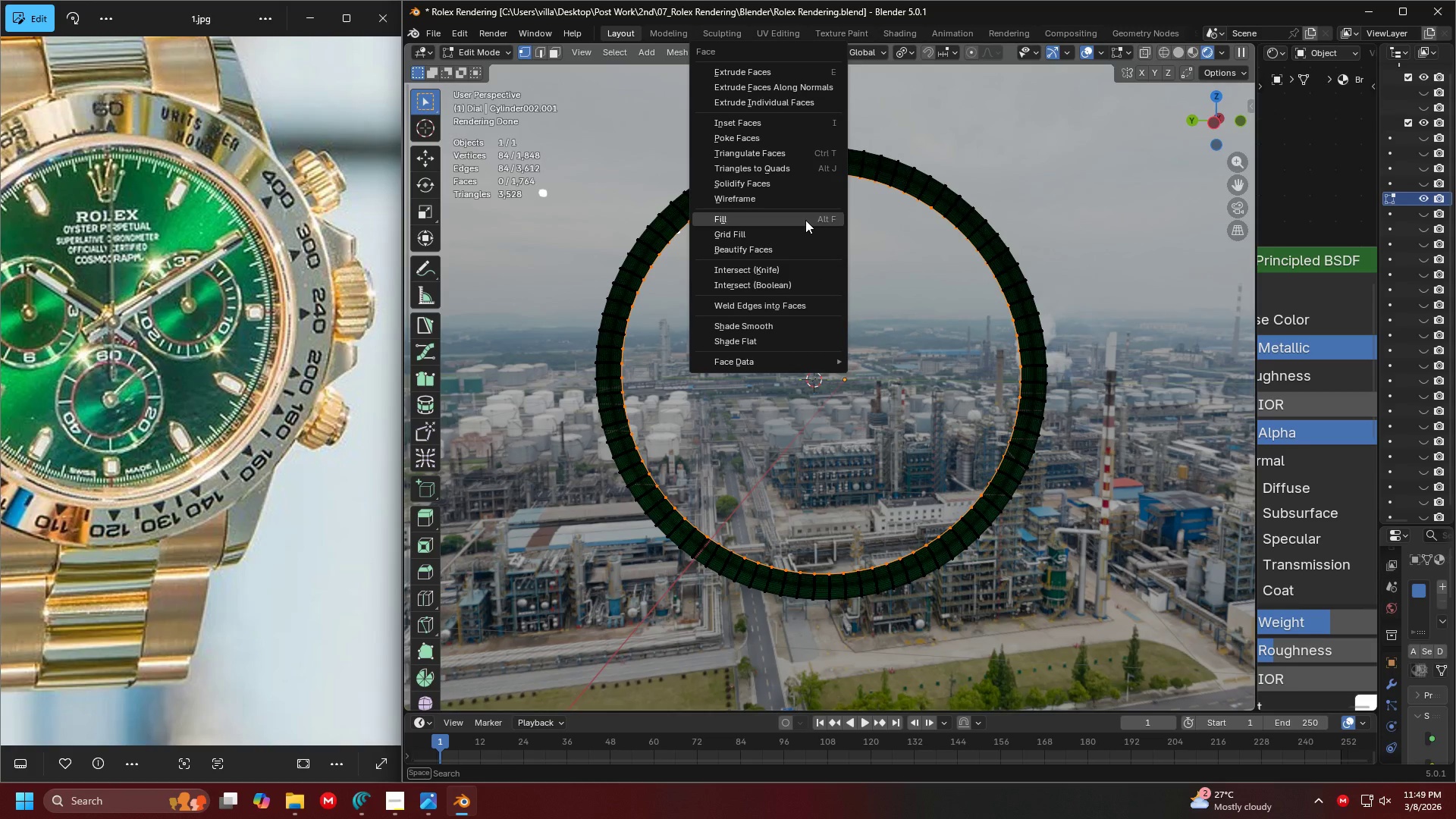 
left_click([809, 234])
 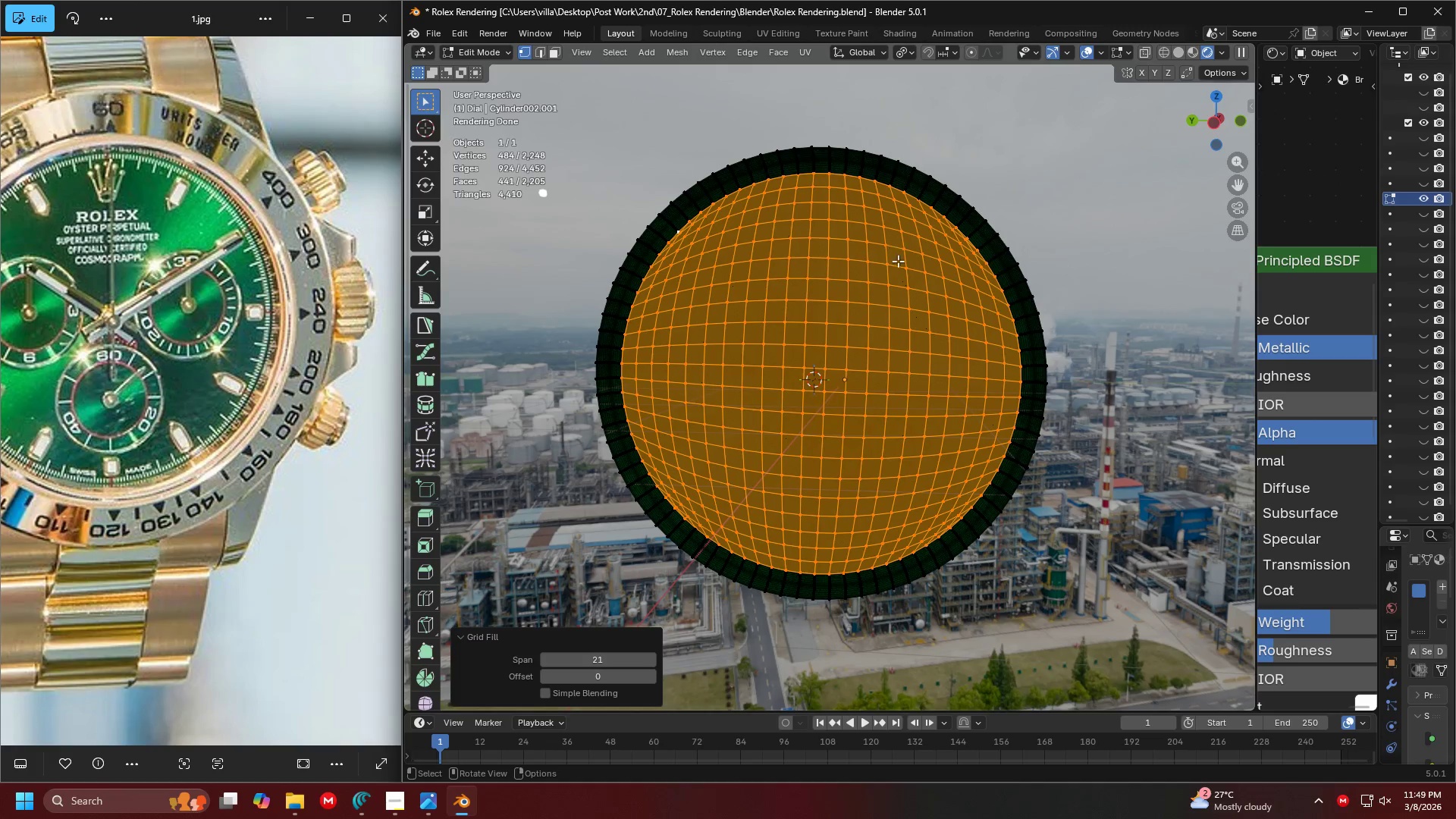 
key(1)
 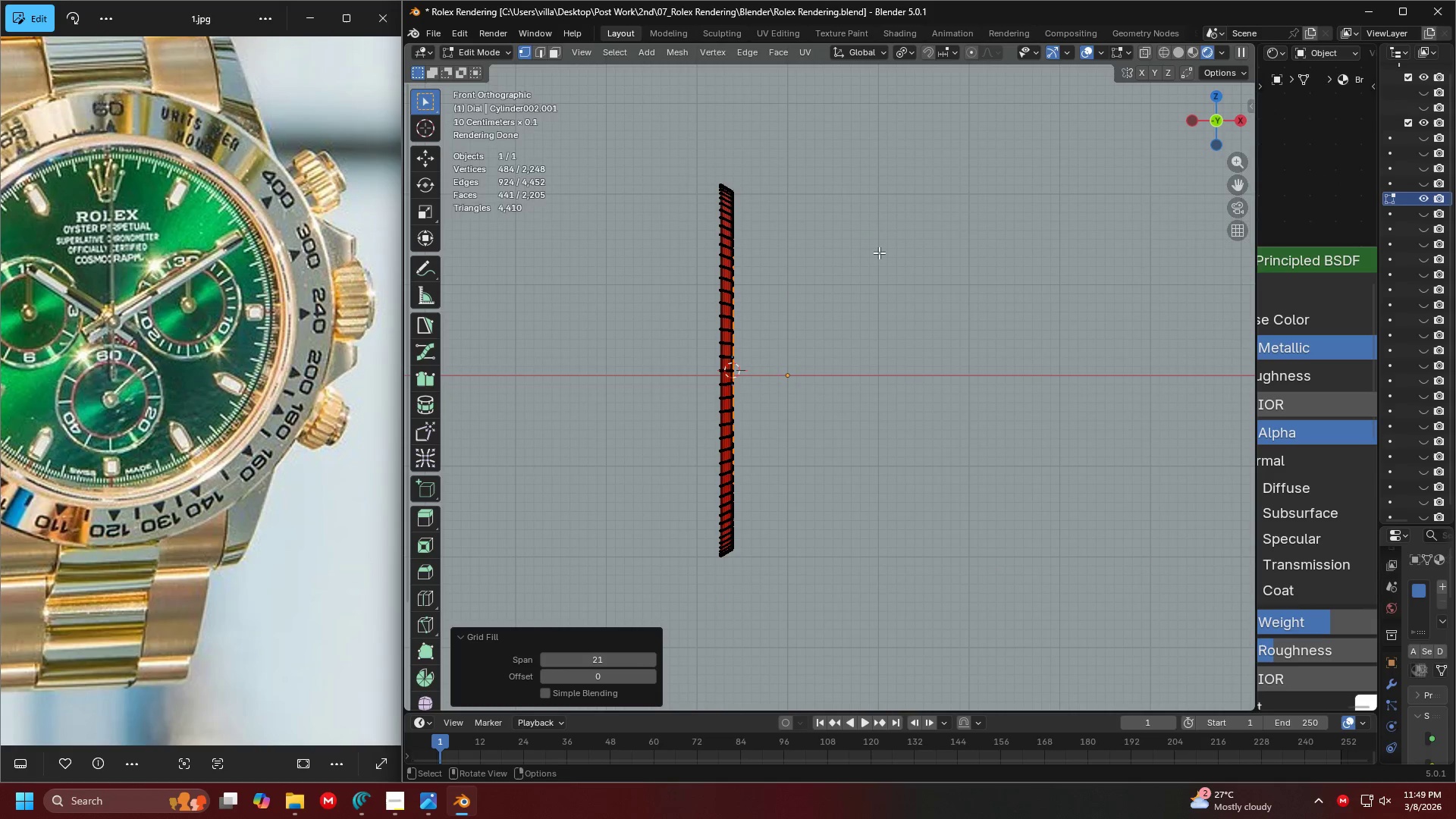 
key(Control+ControlLeft)
 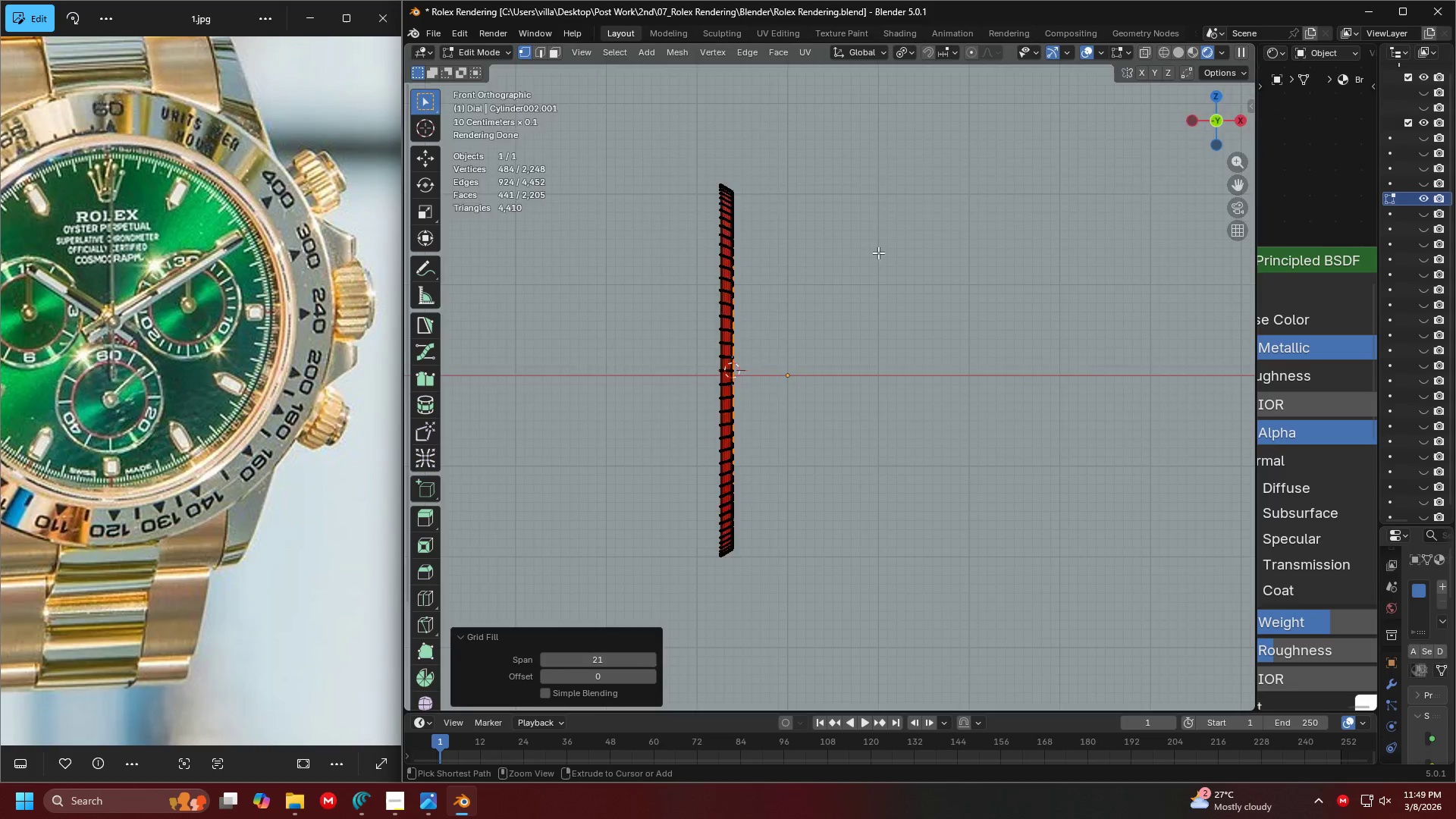 
key(Control+3)
 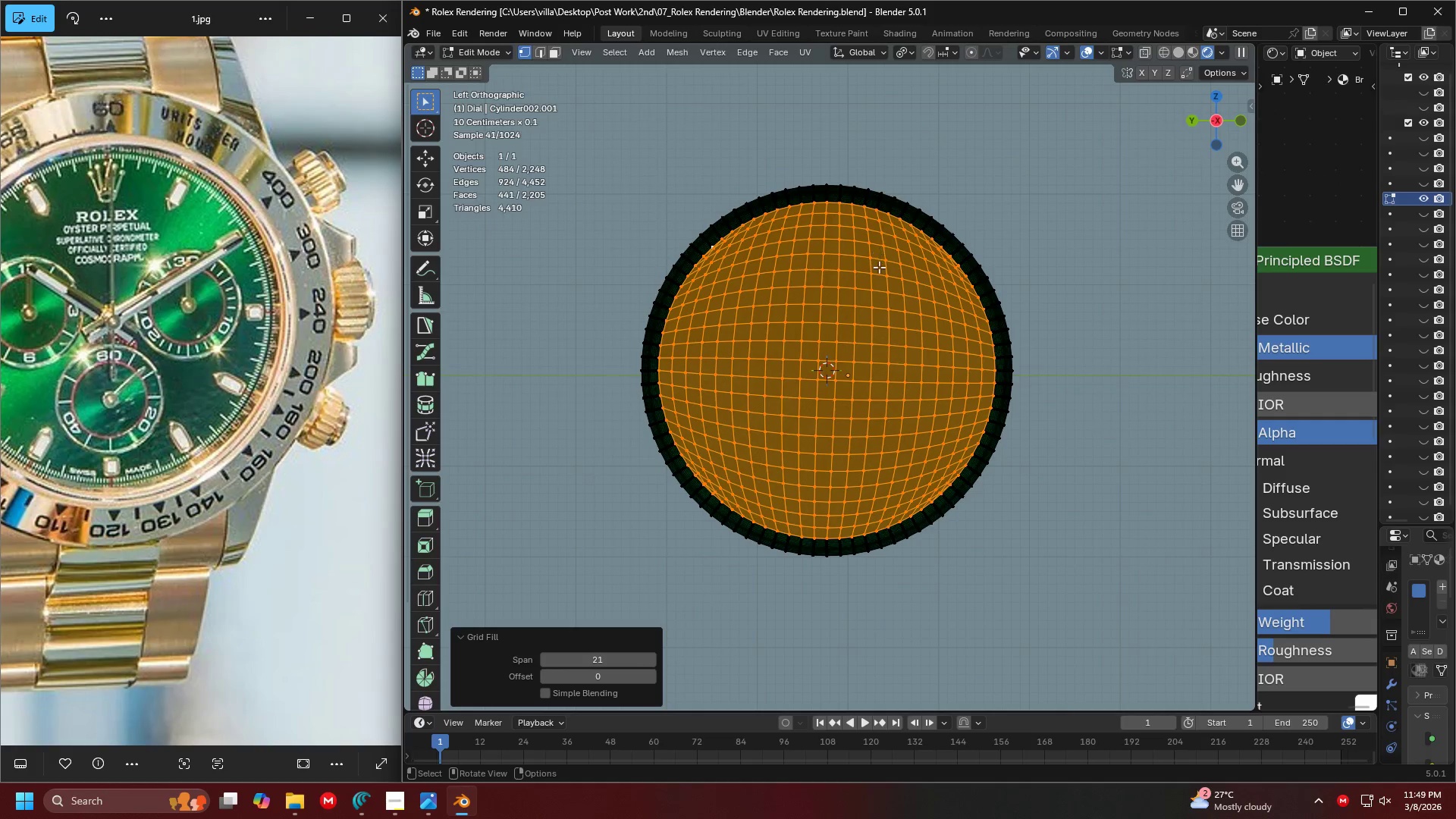 
scroll: coordinate [870, 305], scroll_direction: up, amount: 3.0
 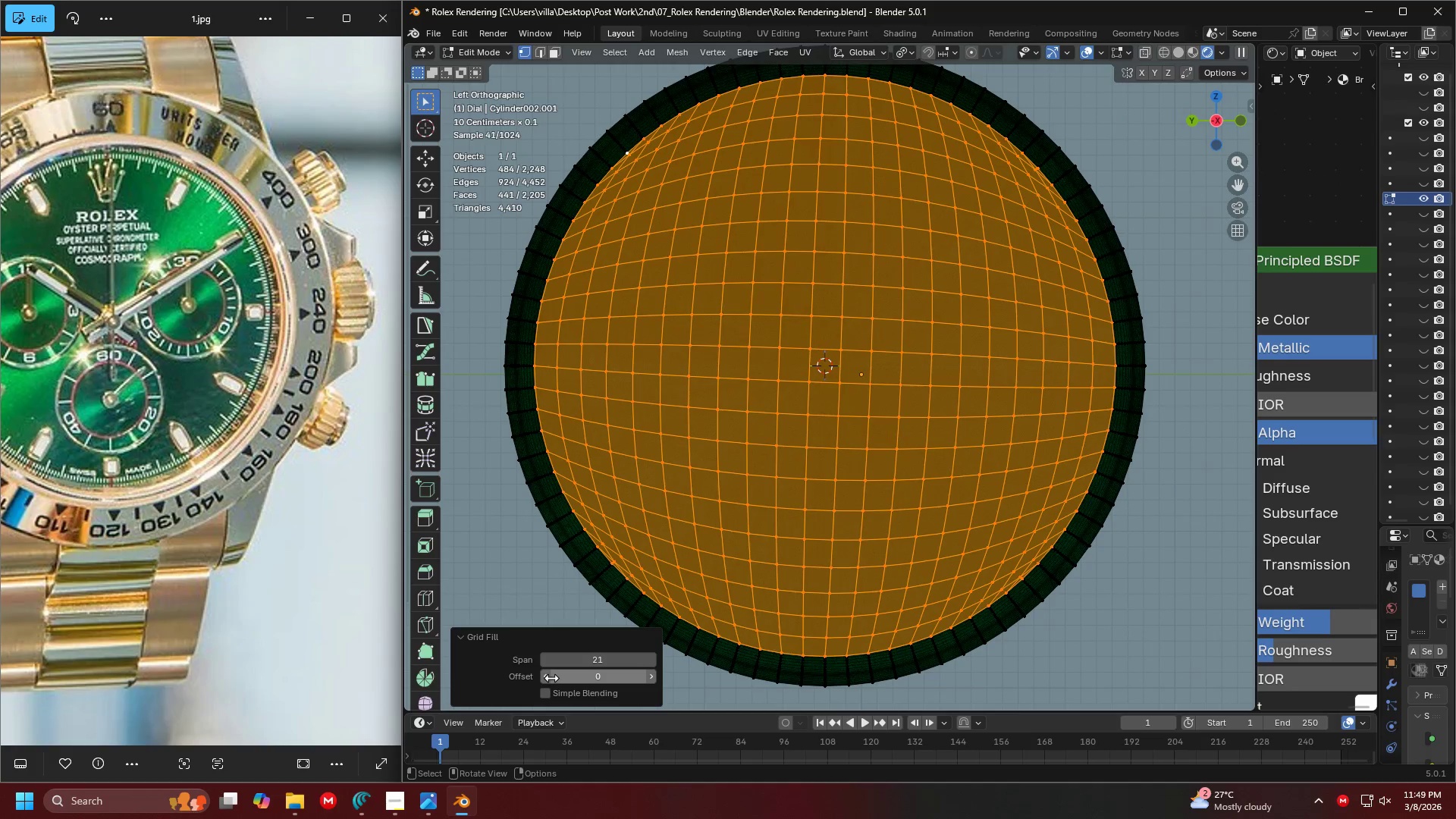 
left_click([543, 676])
 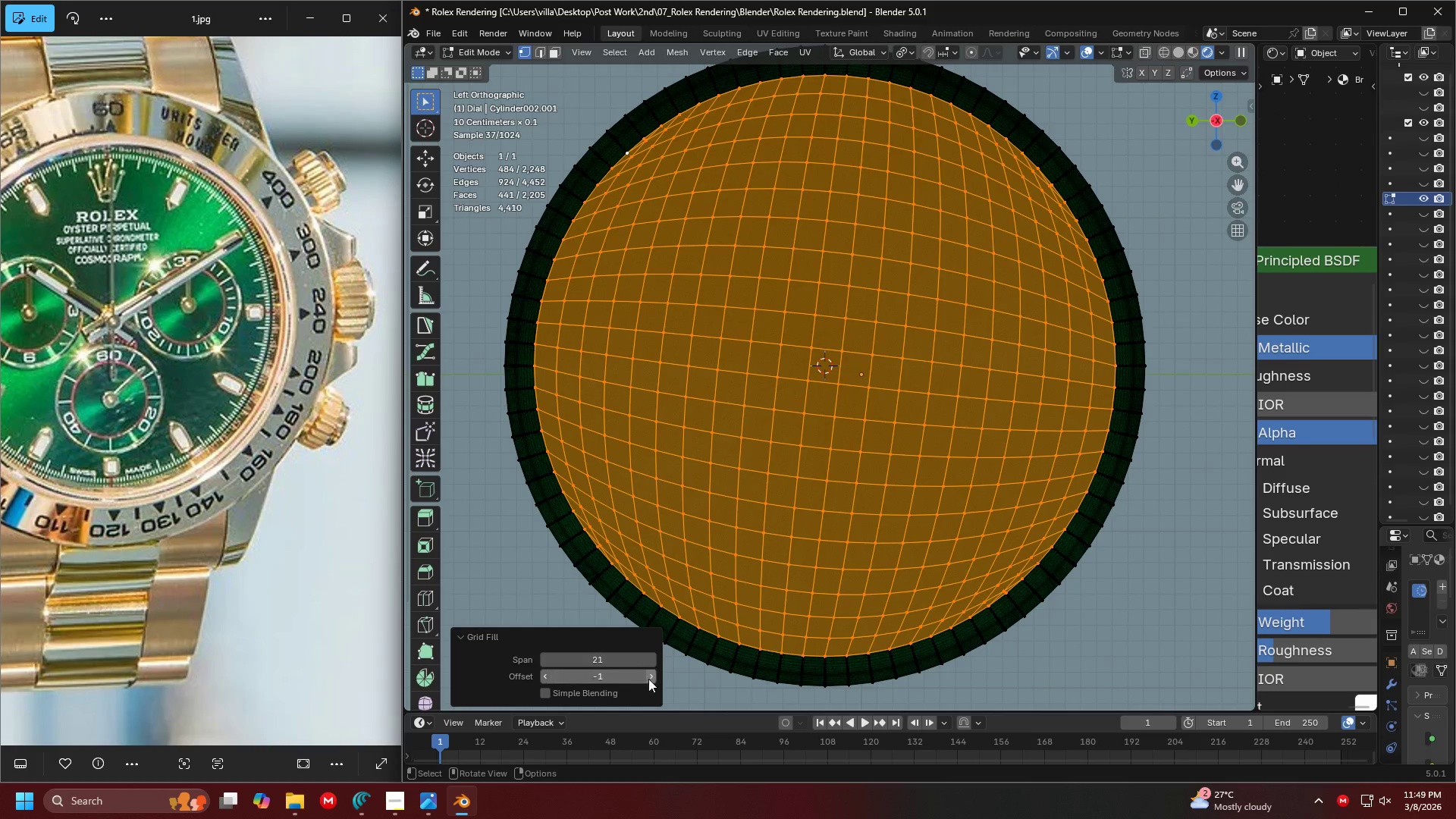 
double_click([653, 679])
 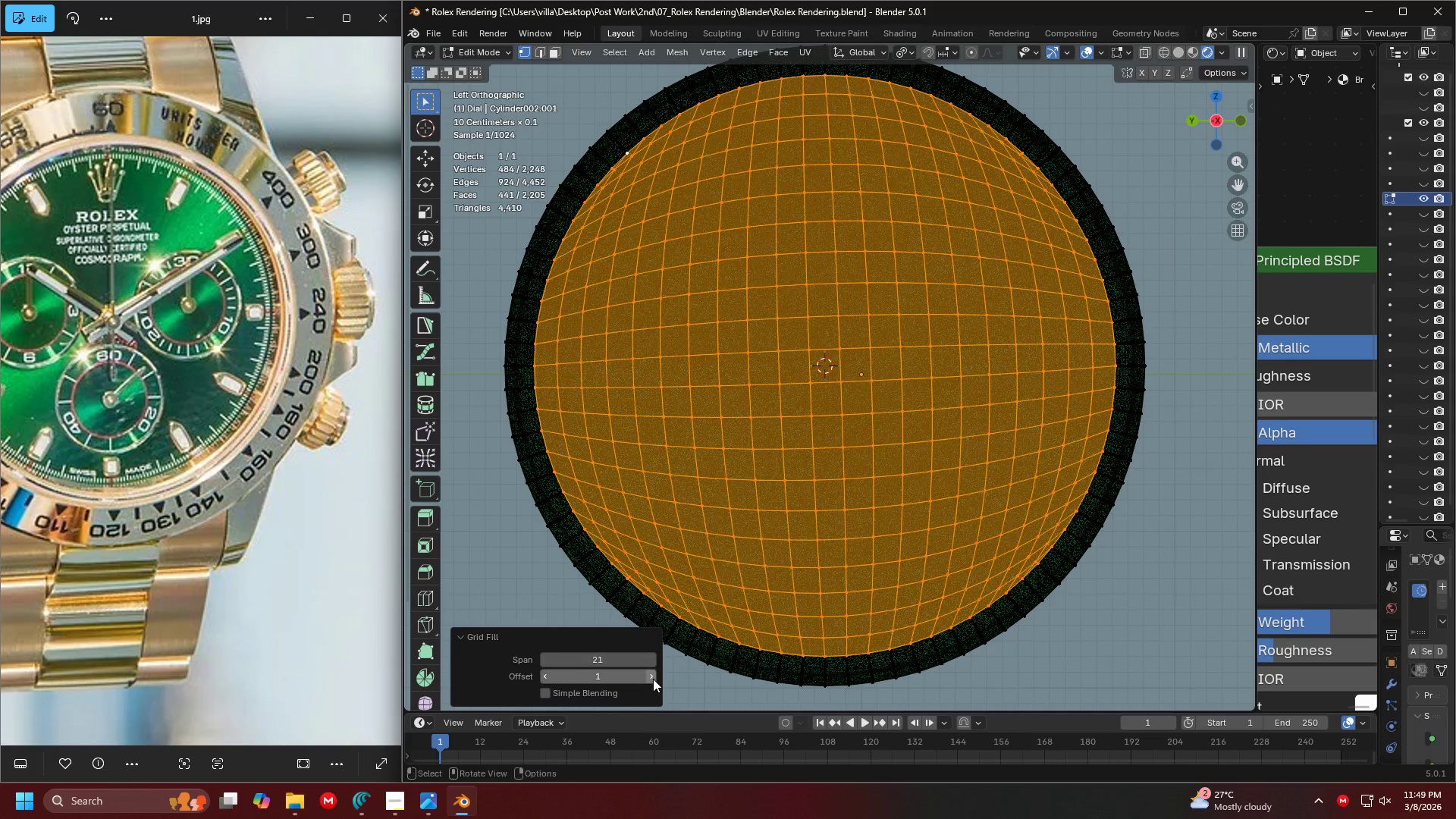 
left_click([653, 679])
 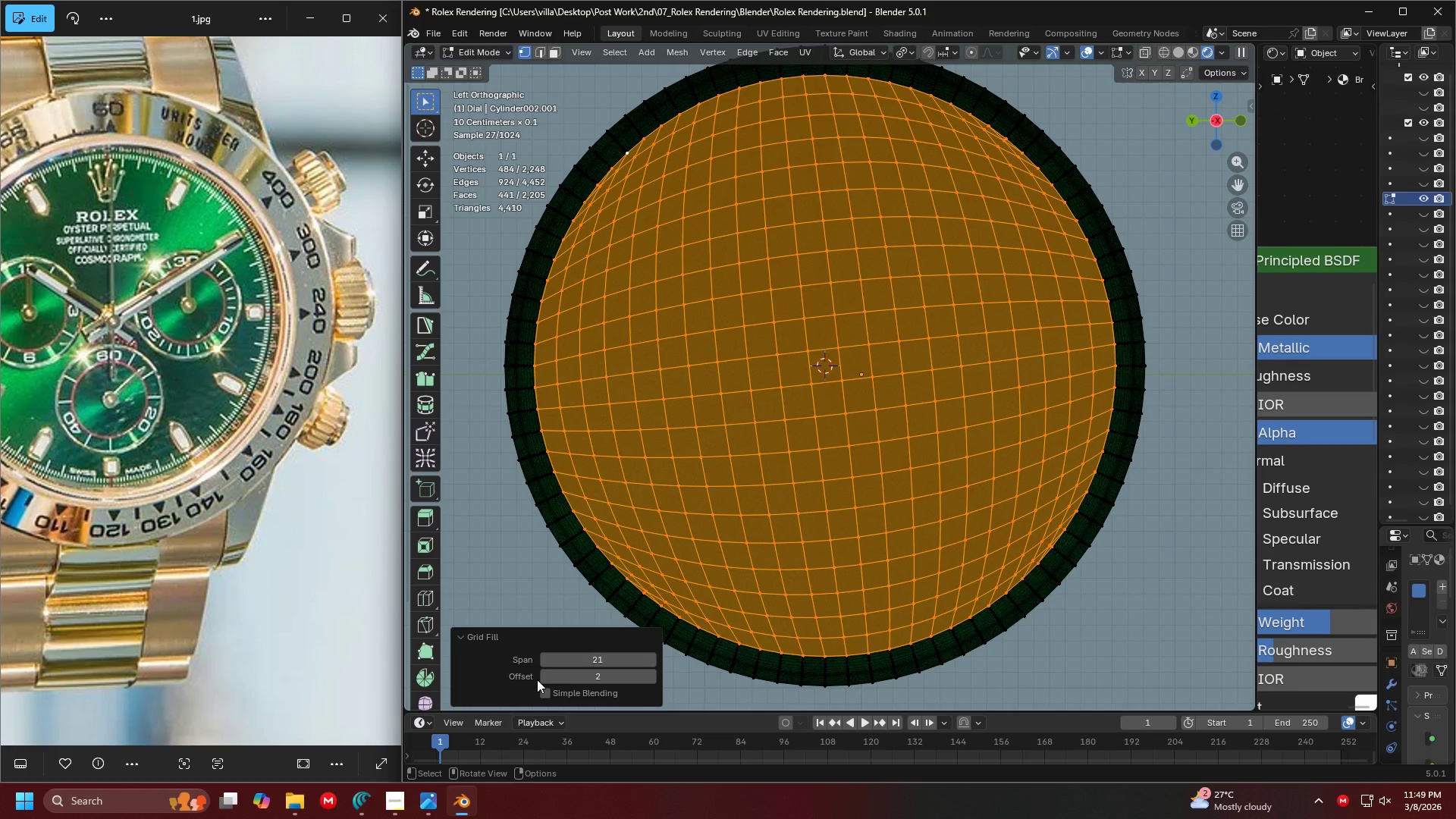 
left_click([541, 676])
 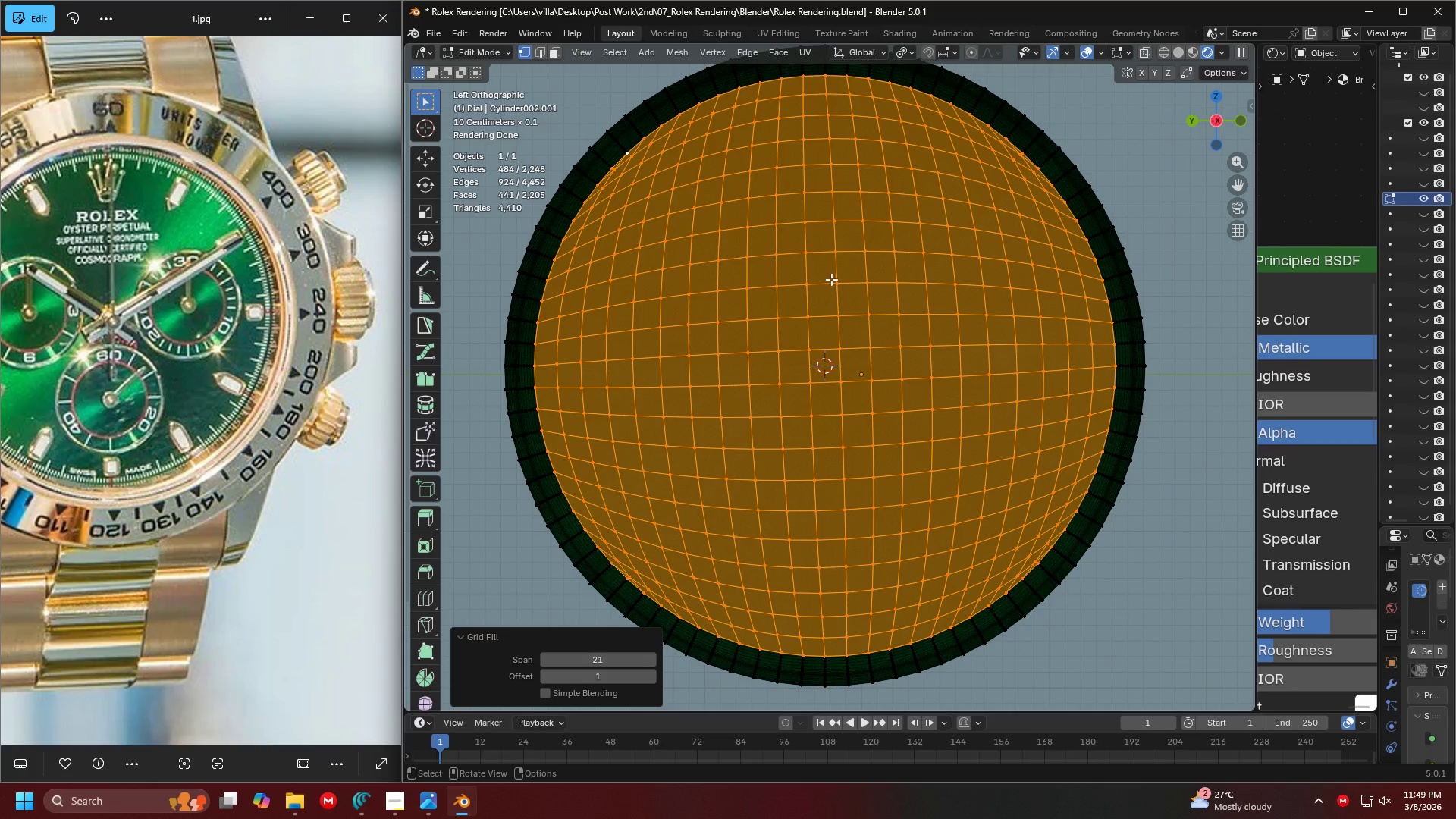 
key(Control+Z)
 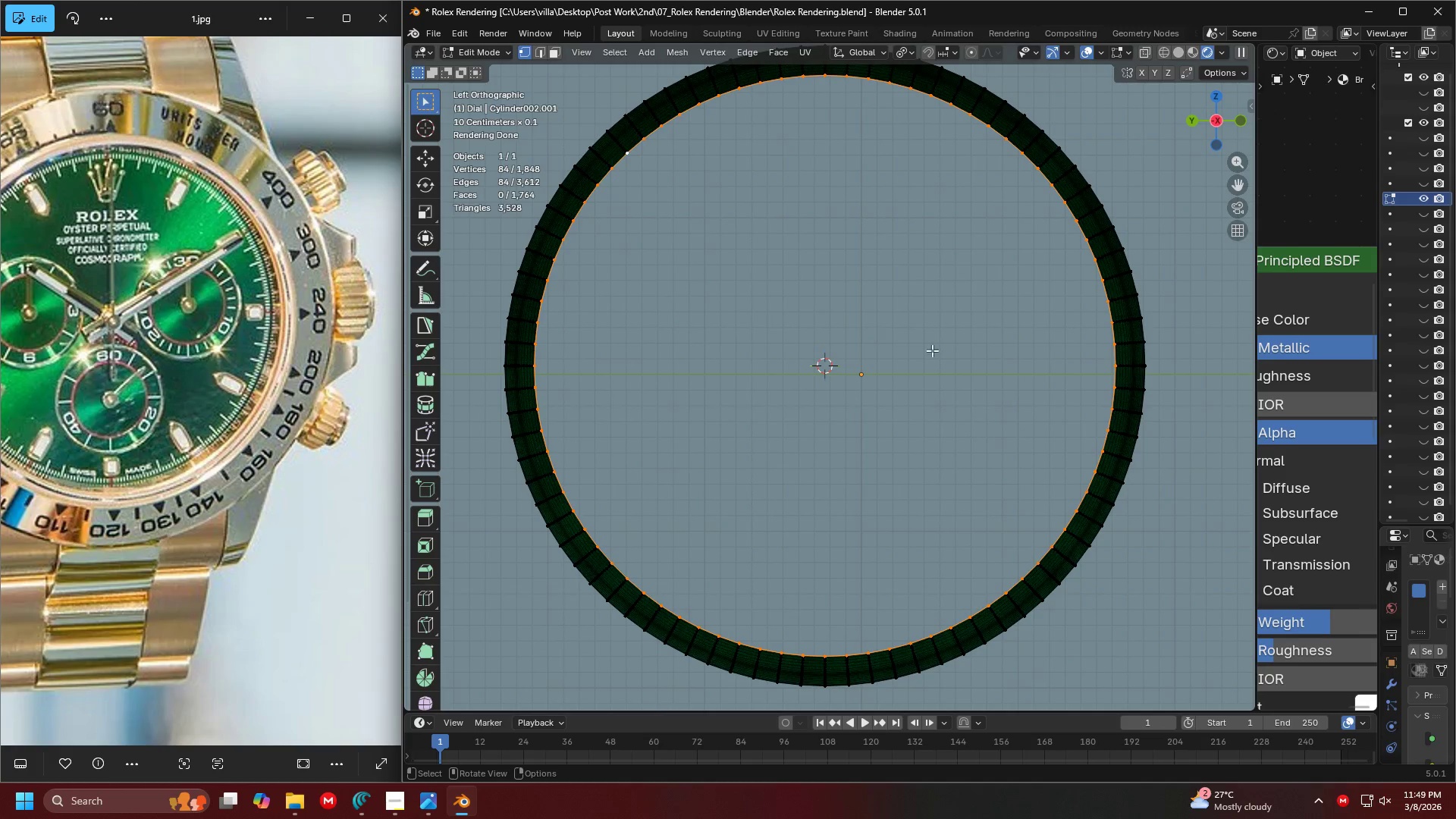 
key(I)
 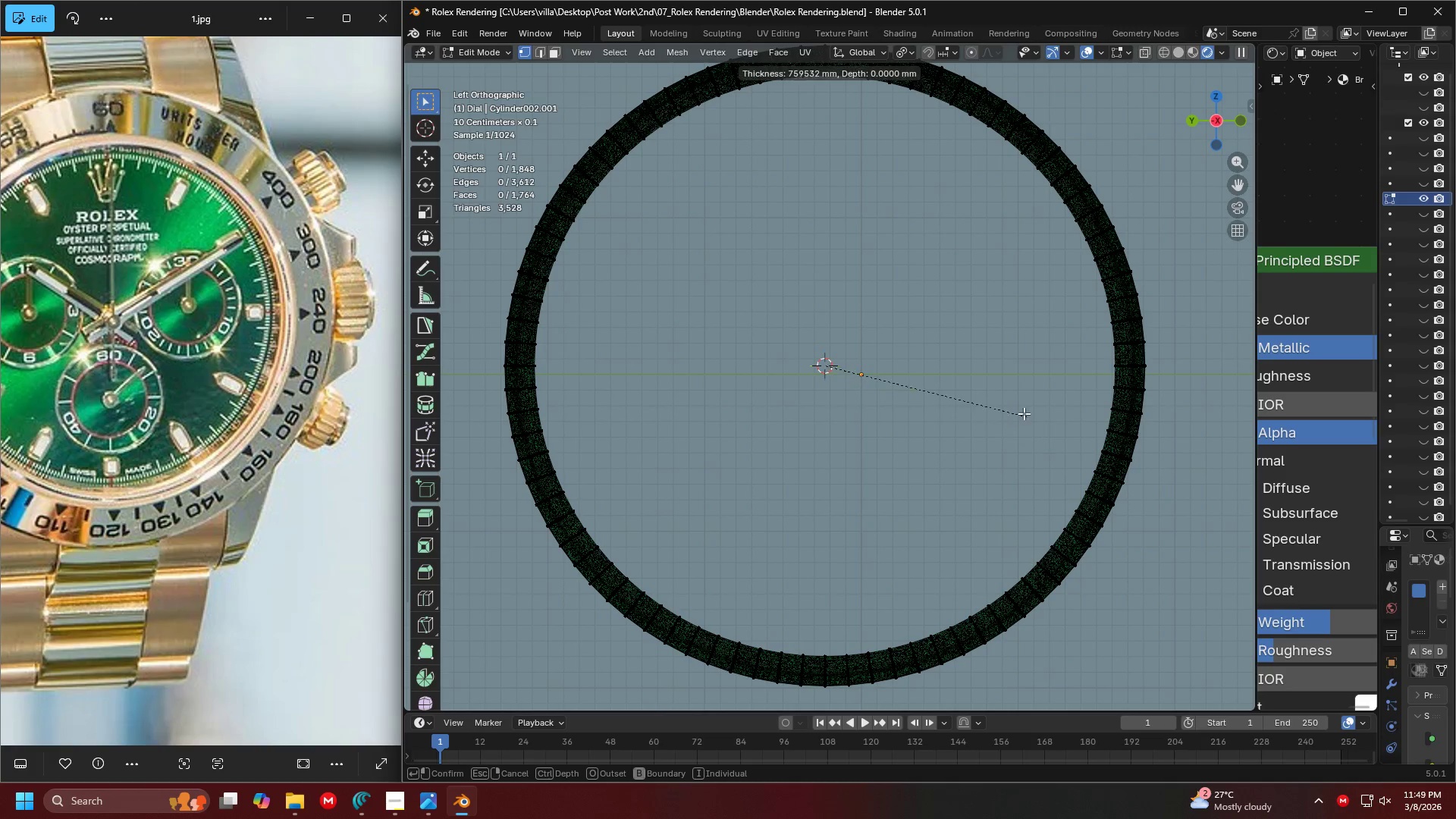 
key(Escape)
type(fi)
 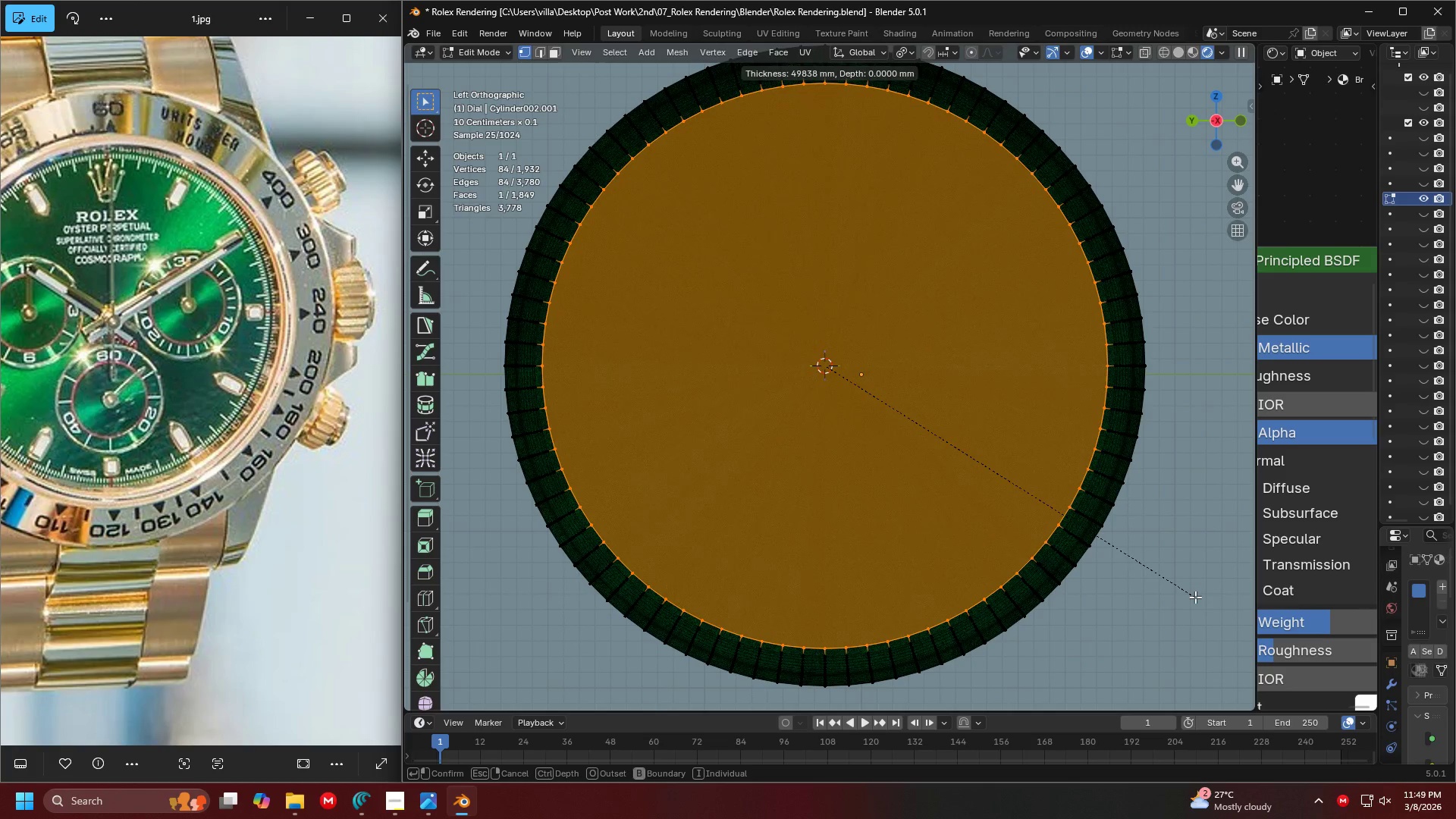 
left_click([1195, 597])
 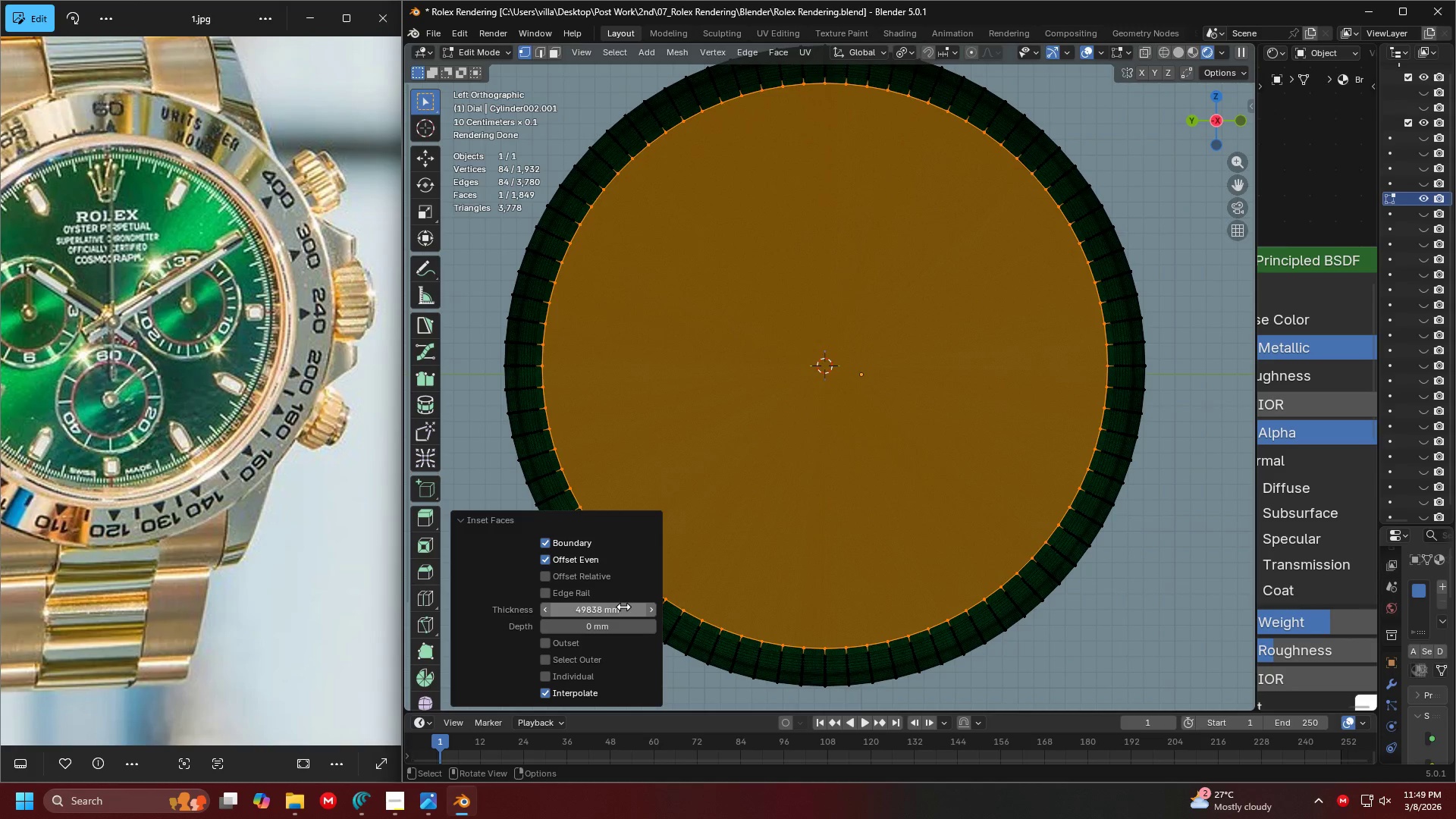 
left_click([614, 613])
 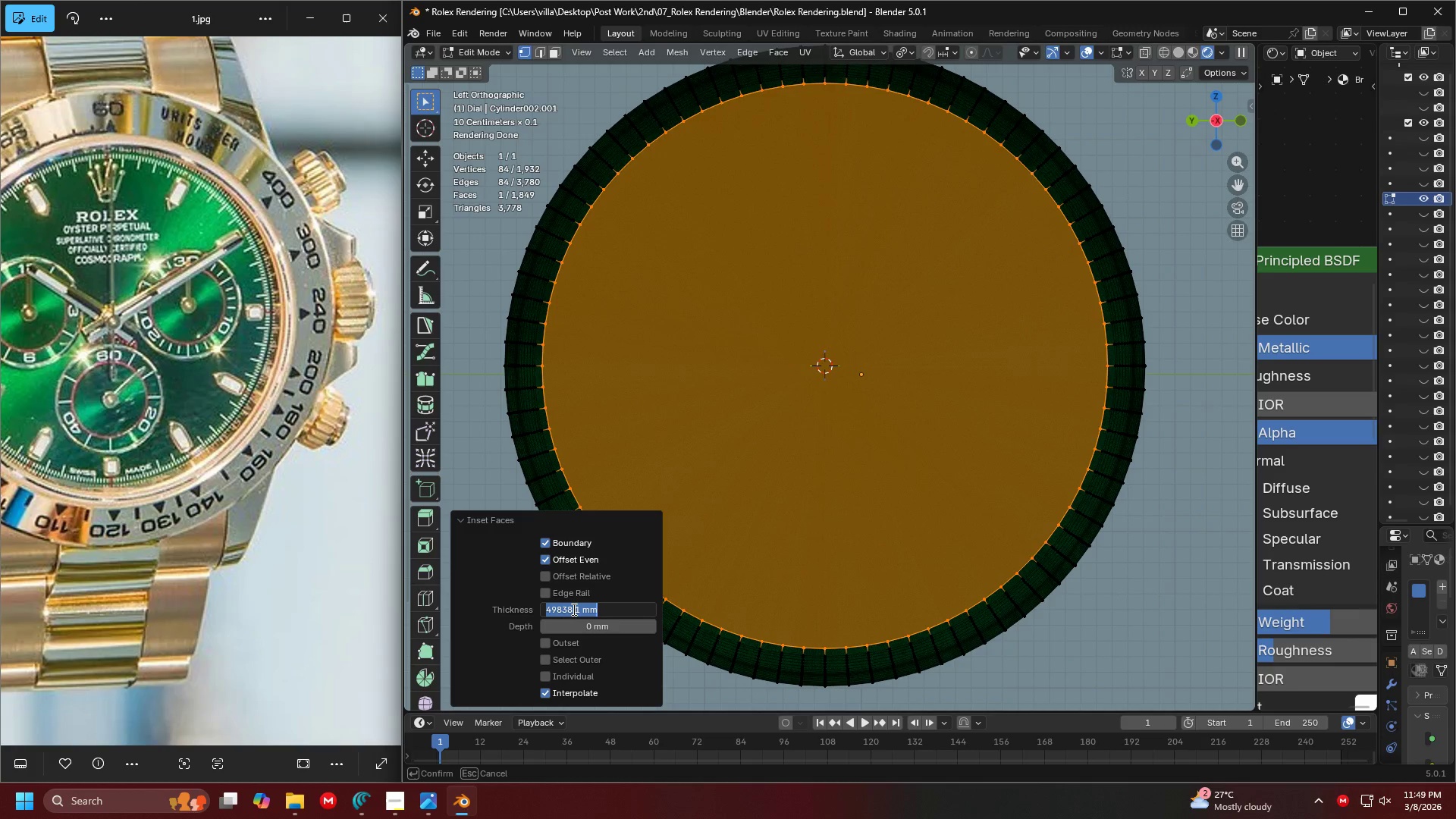 
left_click([570, 610])
 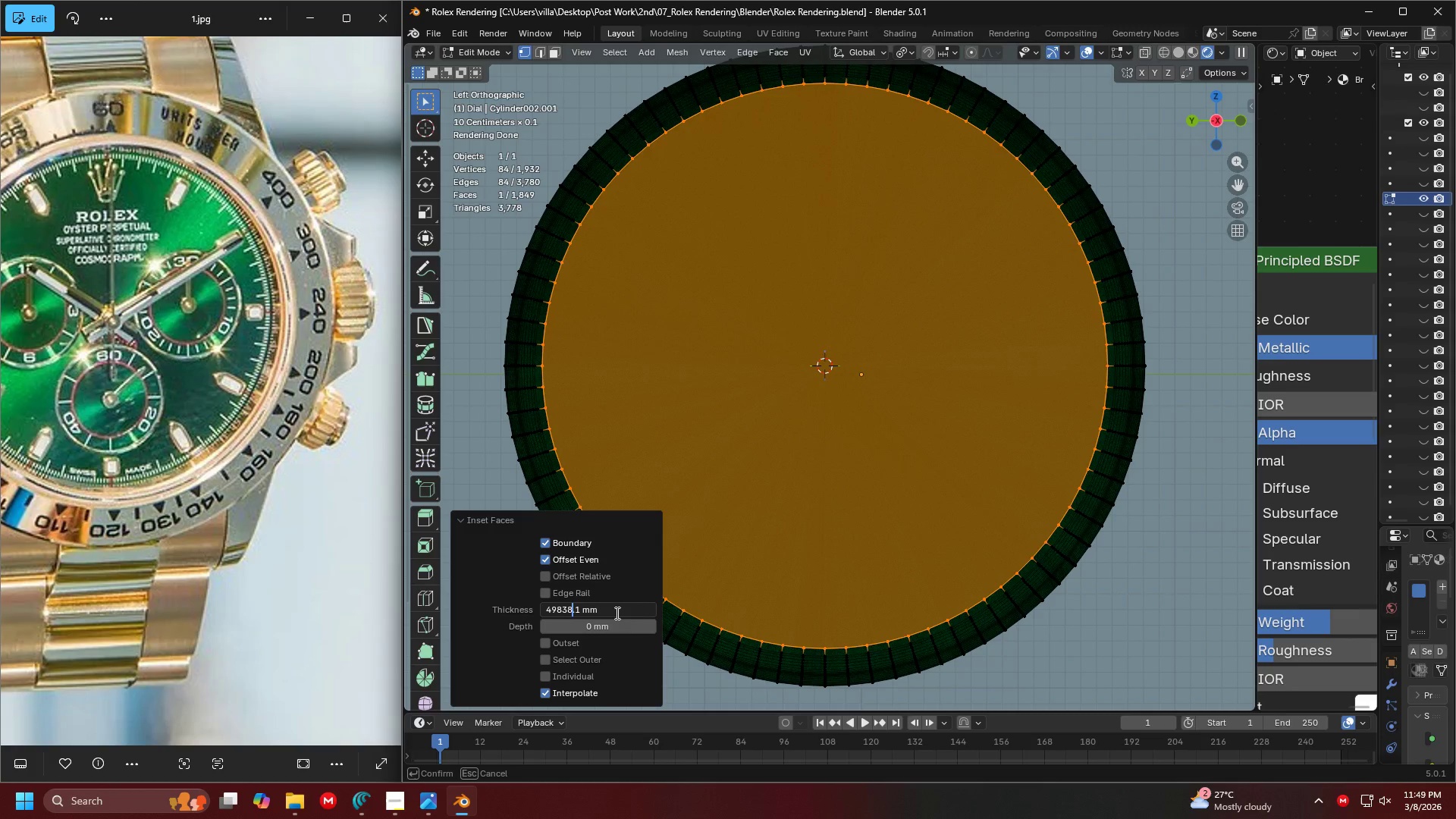 
key(Backspace)
 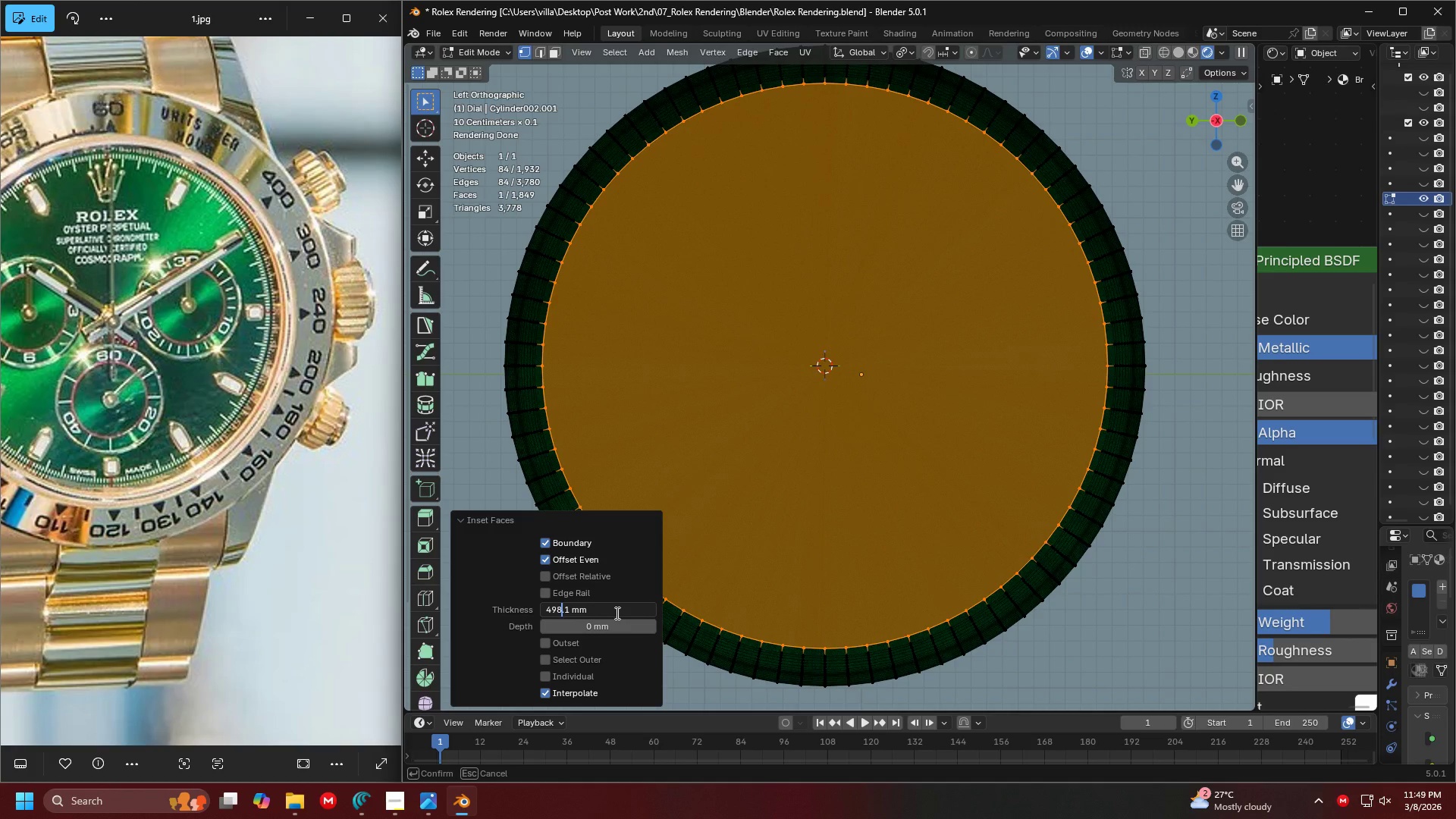 
key(Backspace)
 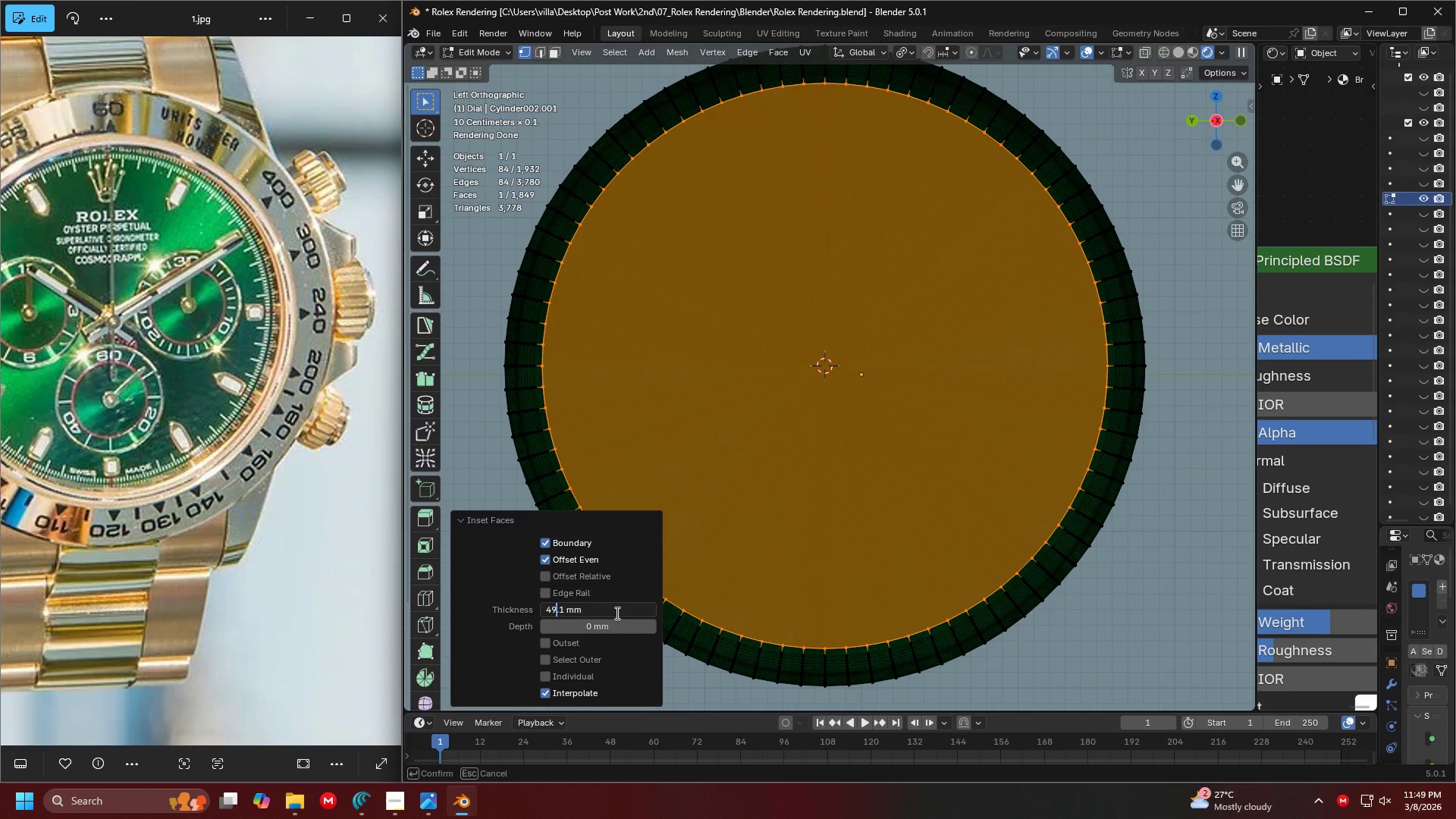 
key(Backspace)
 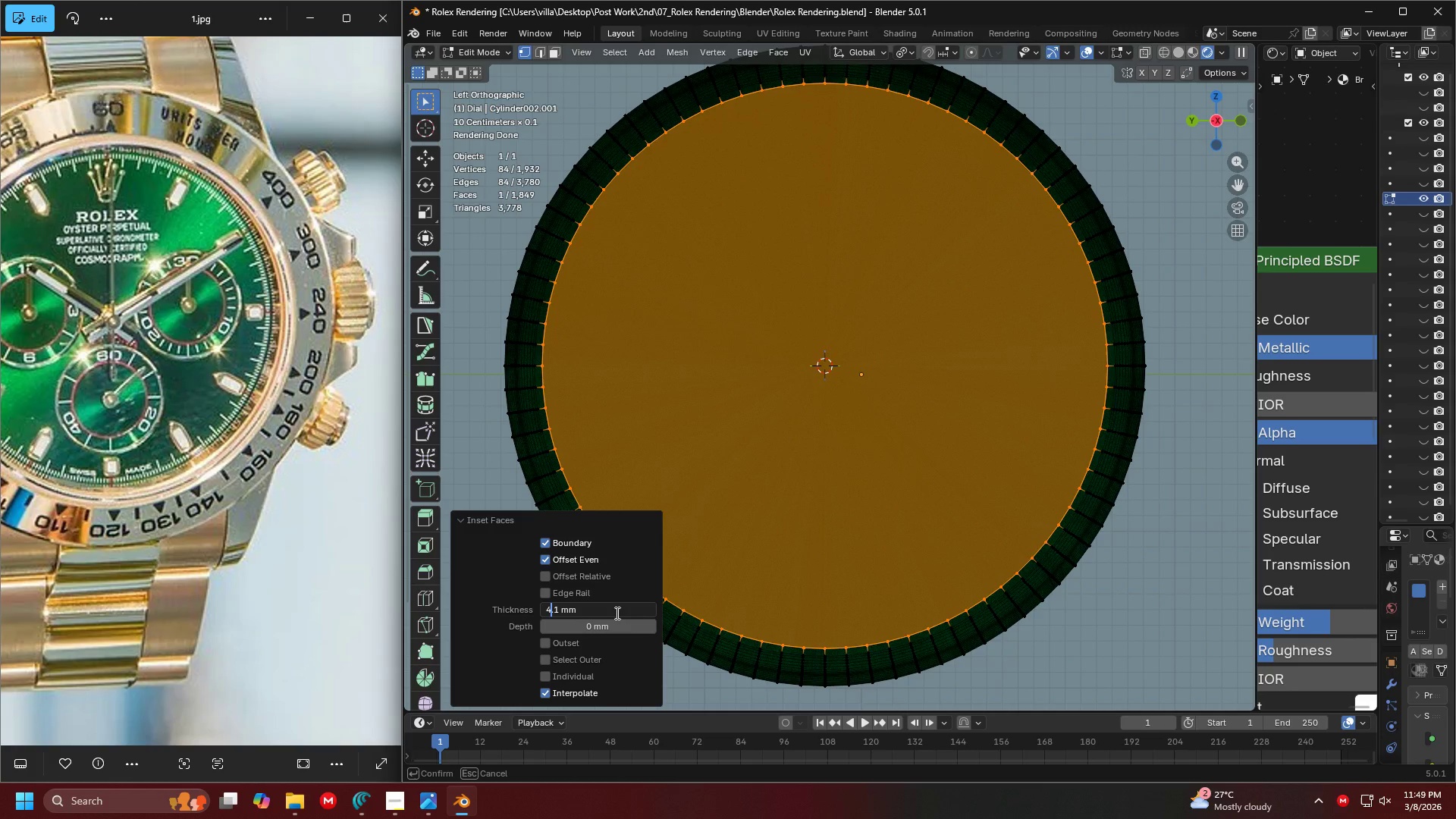 
key(Backspace)
 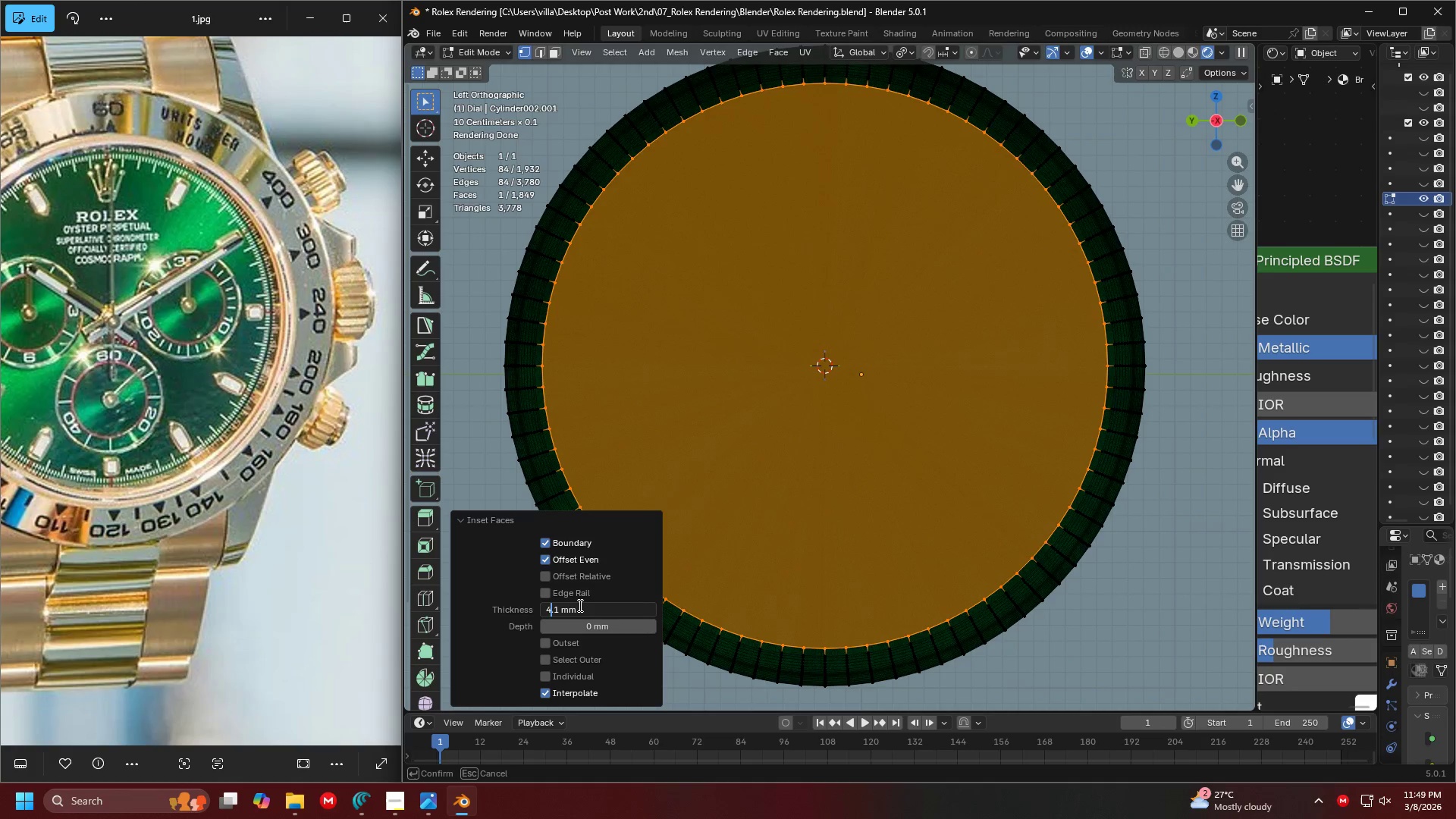 
key(Backspace)
type(500)
 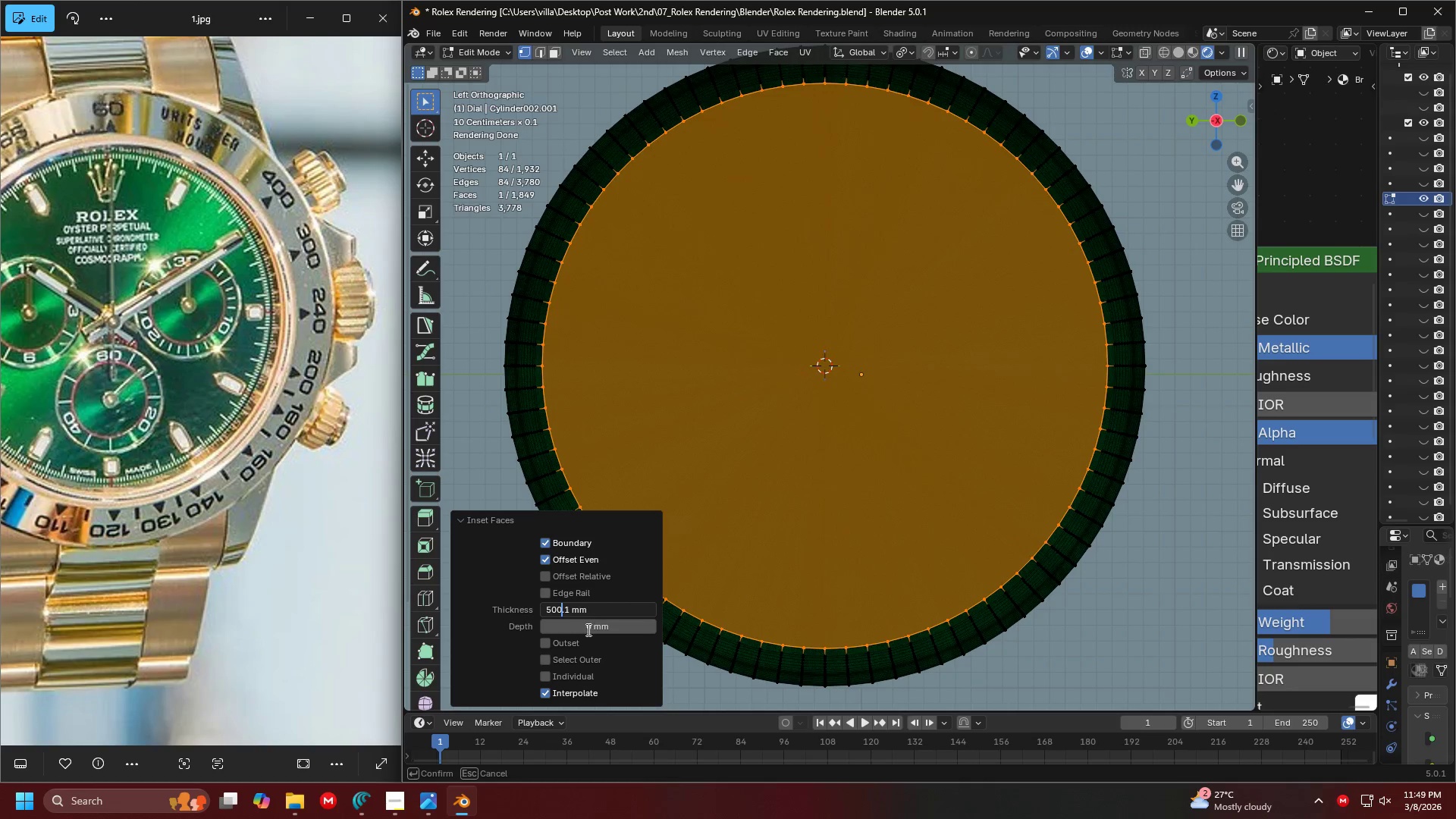 
type(00)
 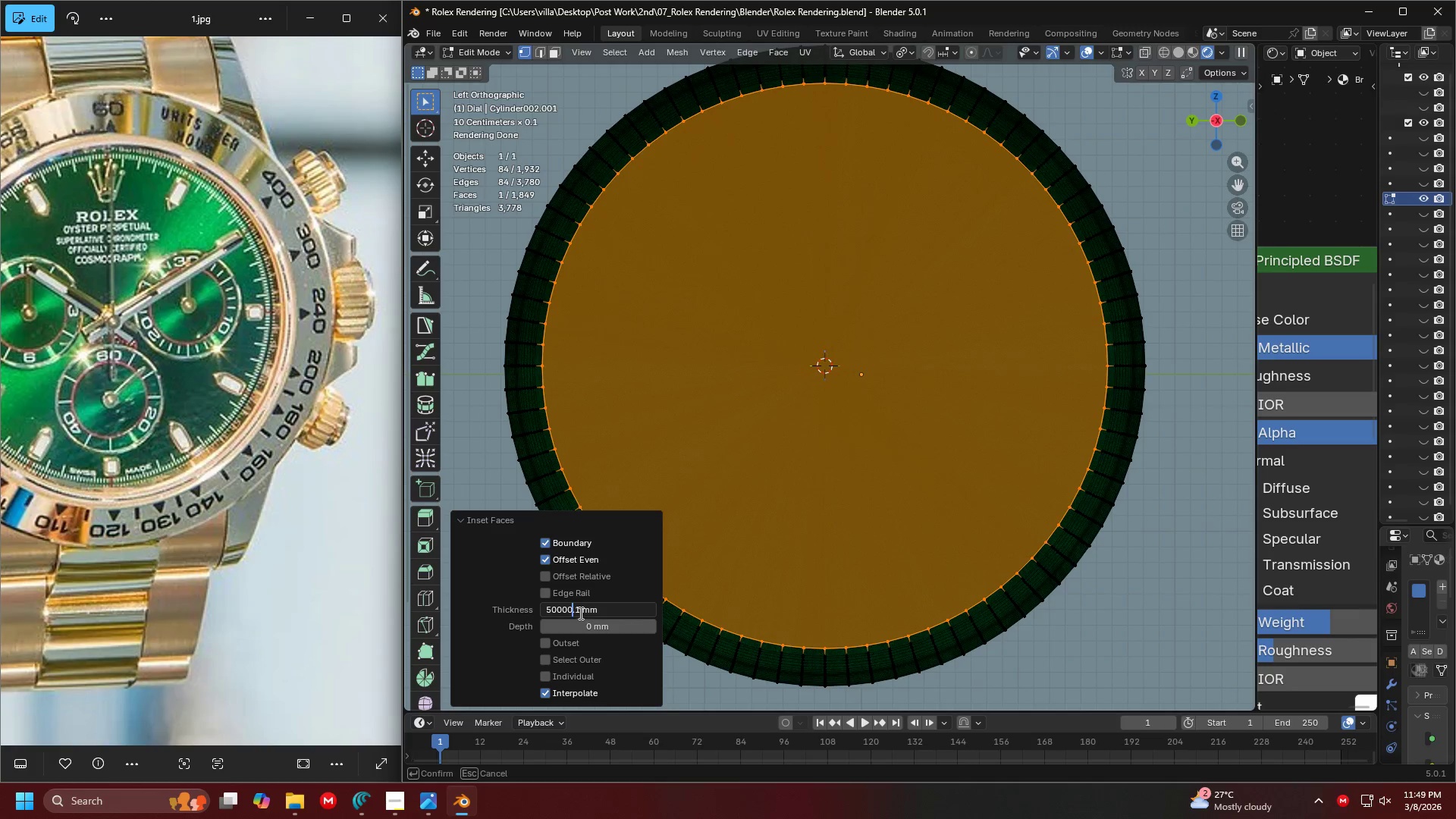 
left_click([579, 613])
 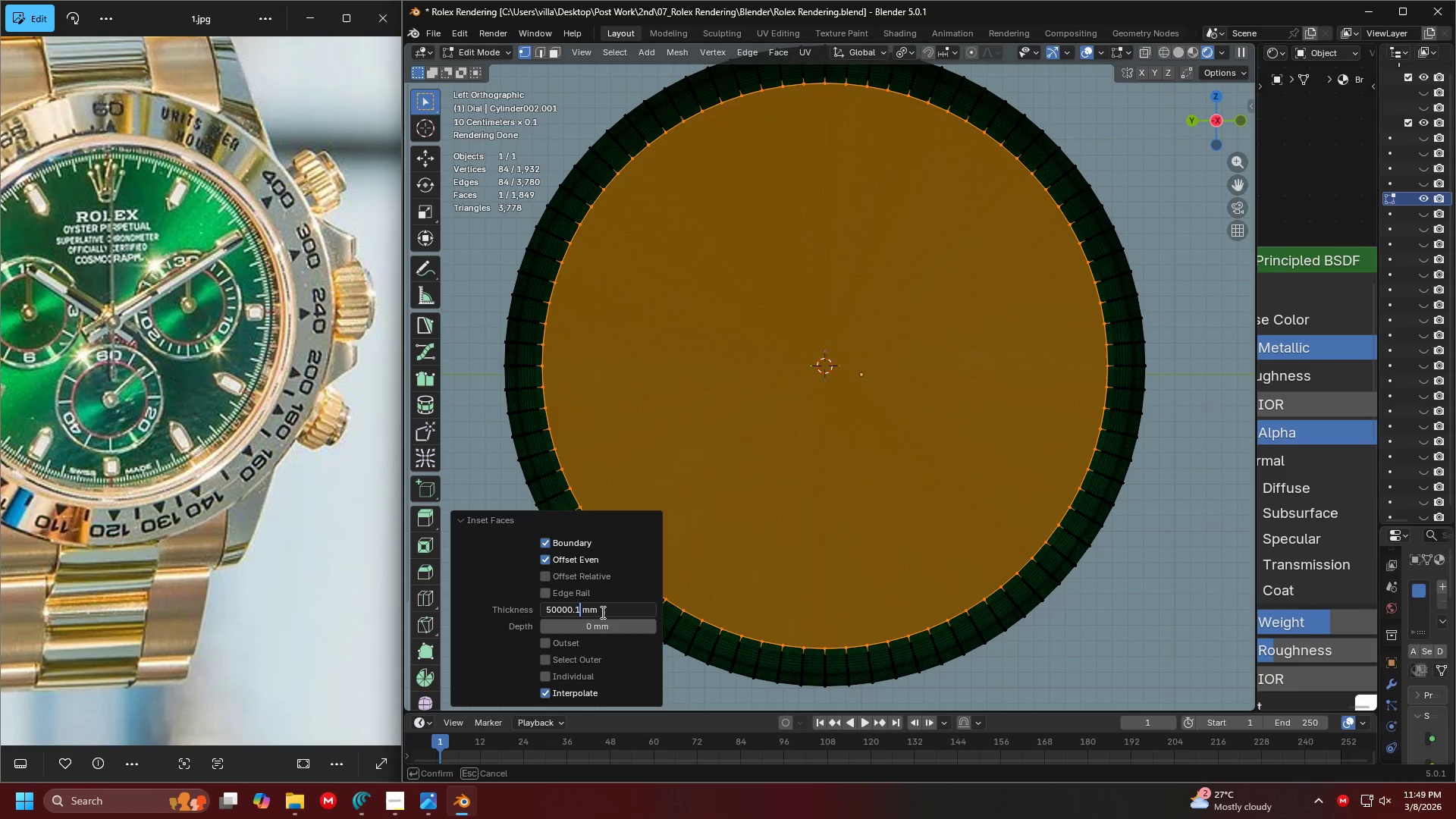 
key(Backspace)
 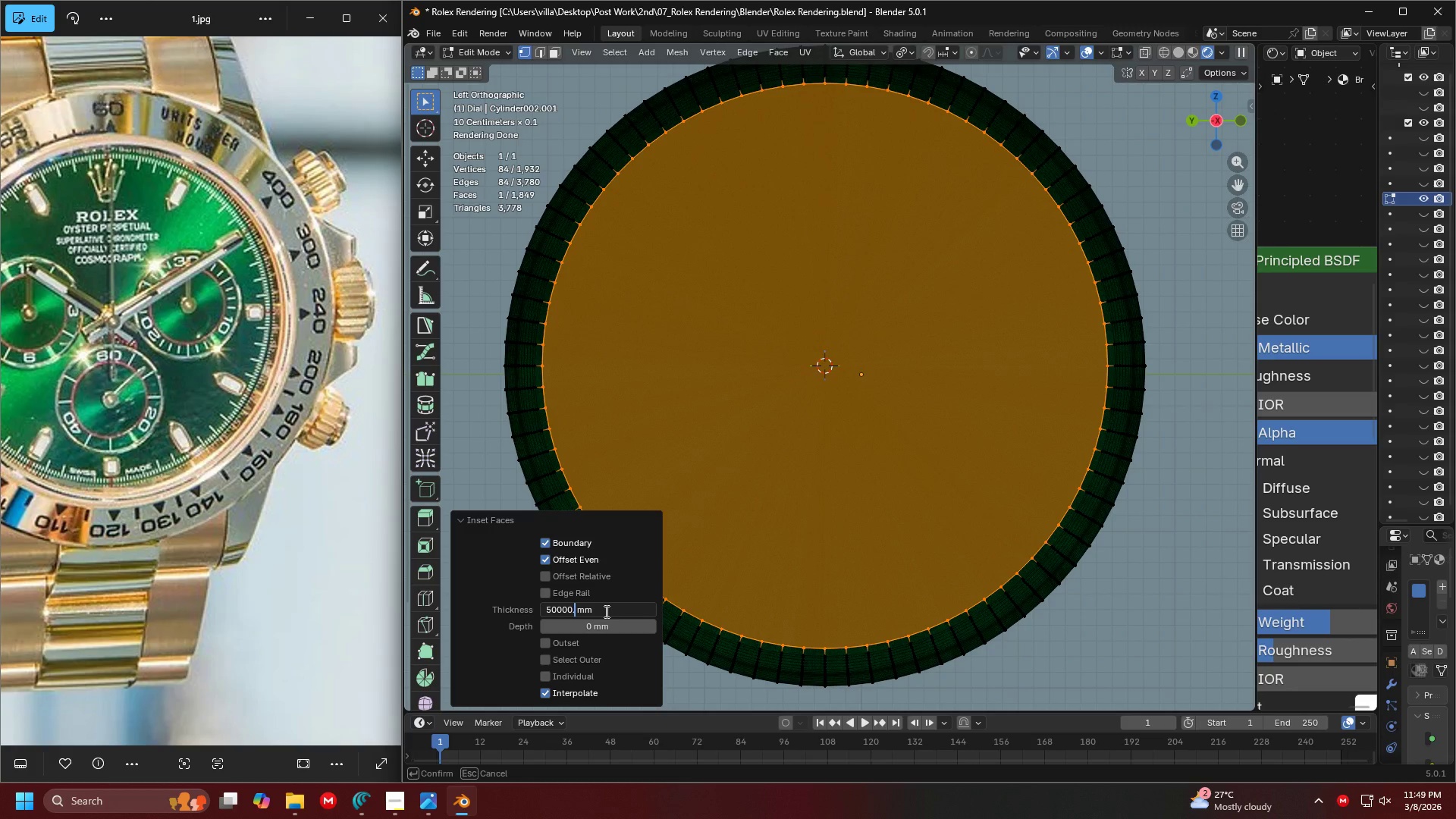 
key(Backspace)
 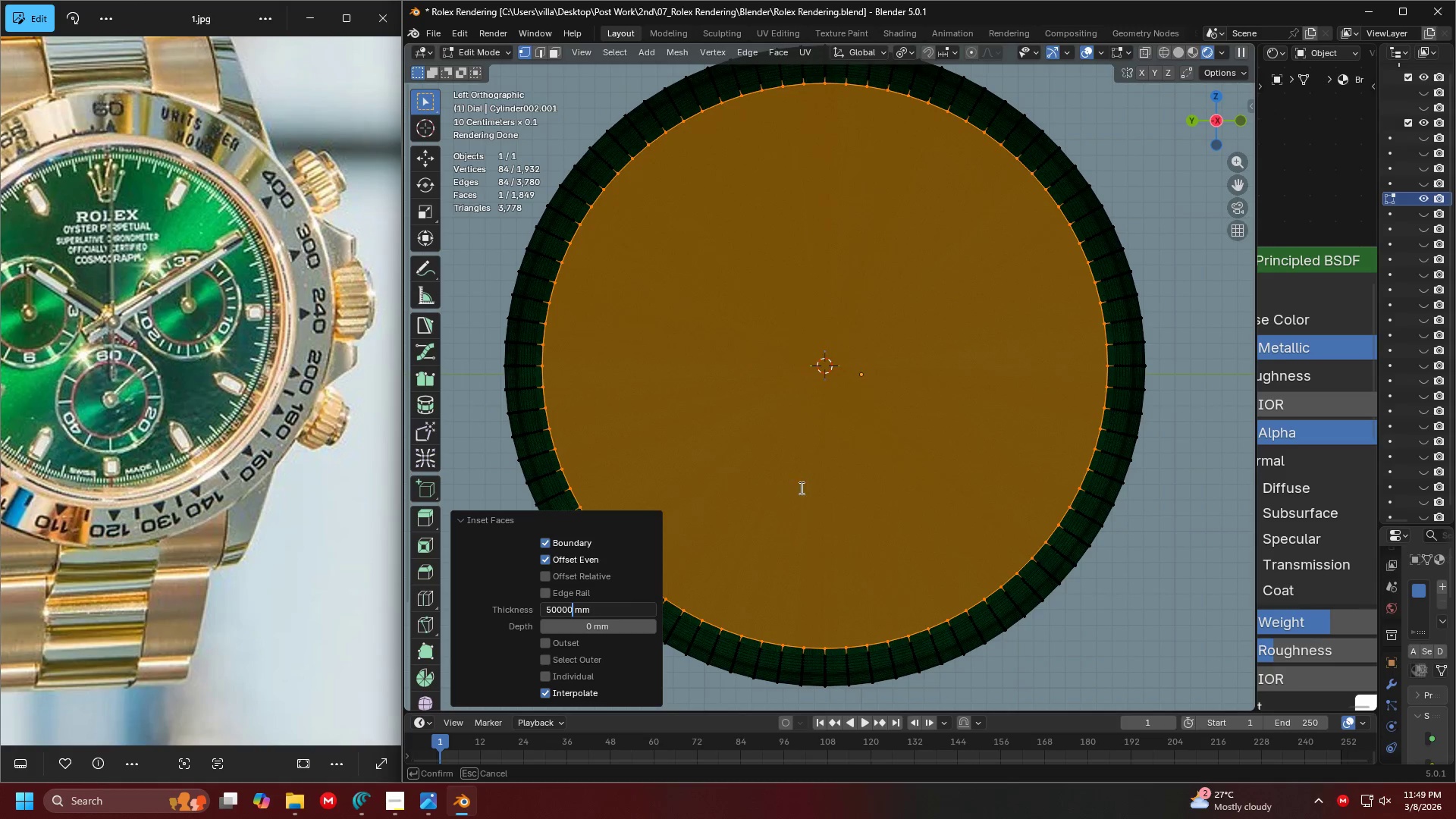 
key(Enter)
 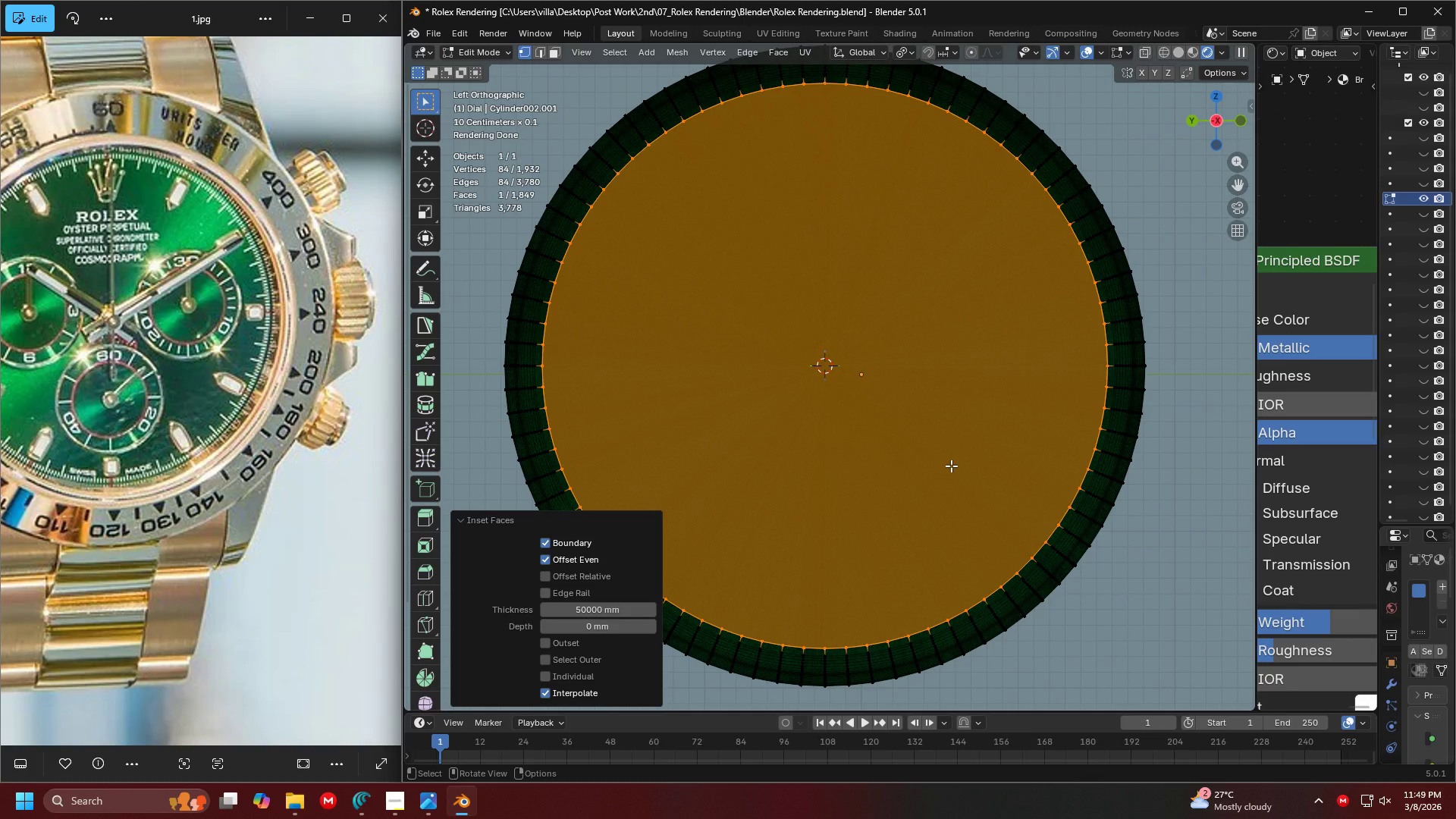 
key(Control+R)
 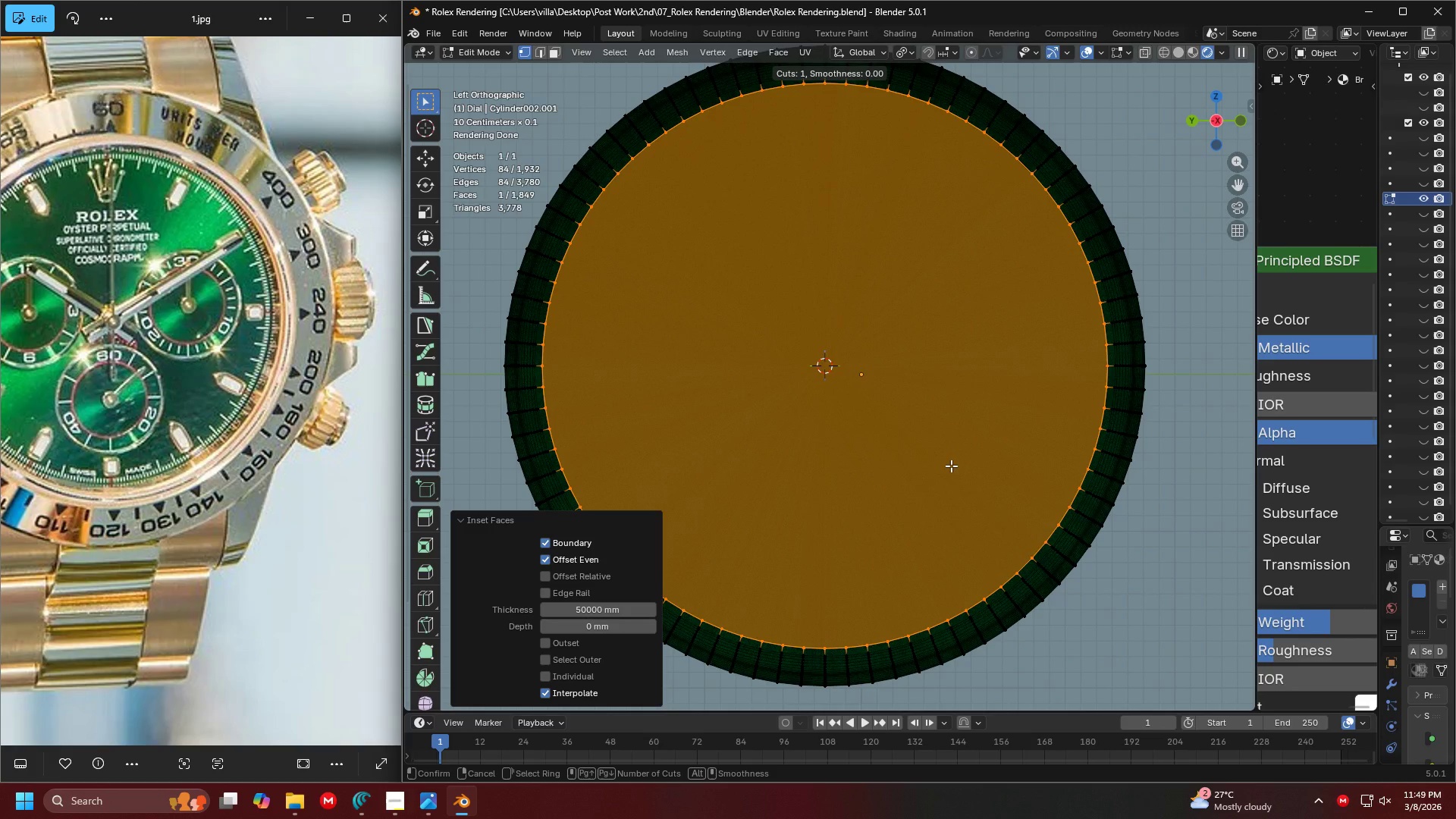 
key(Control+R)
 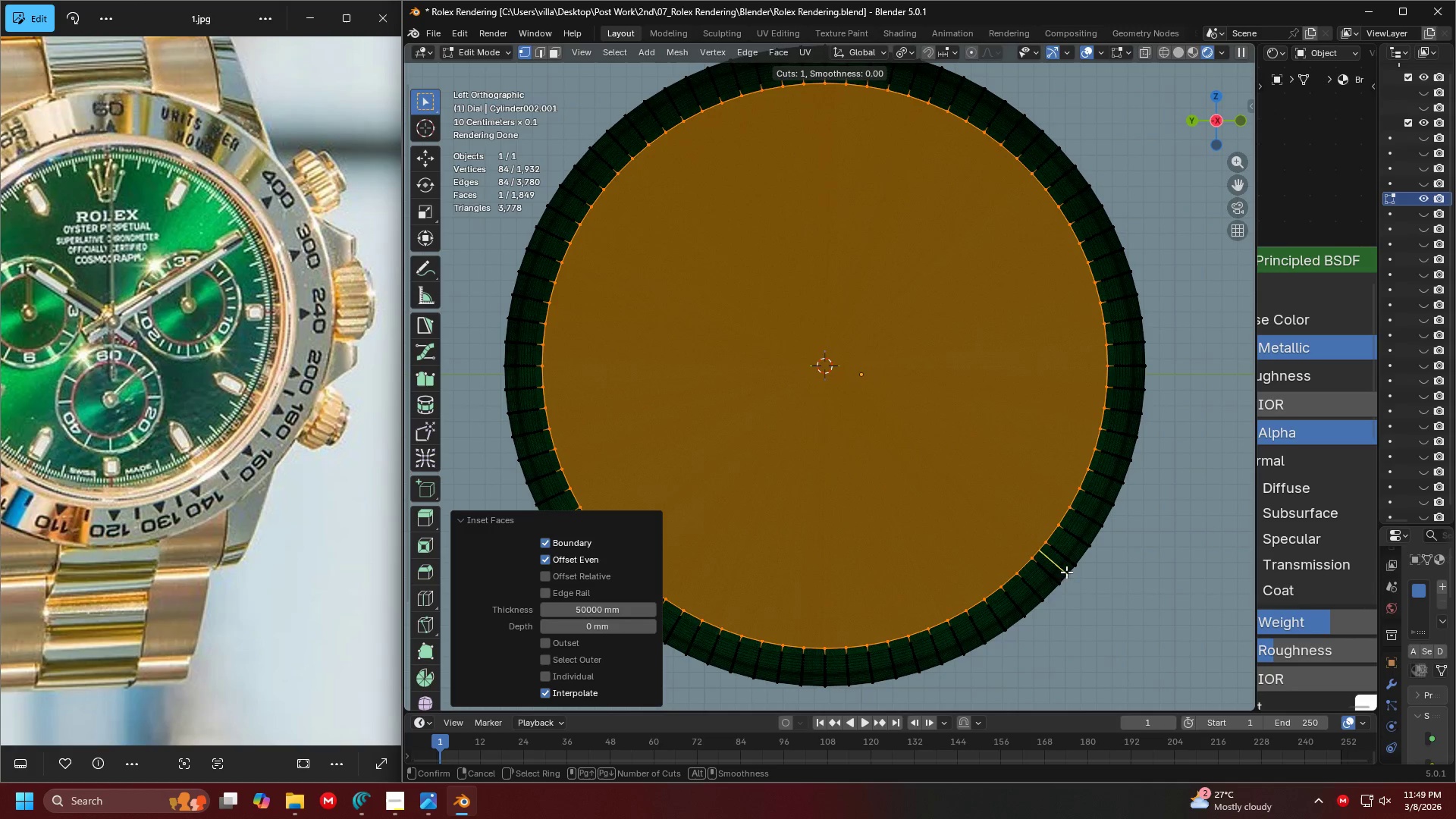 
type(i)
key(Escape)
type(RRRRRRR)
 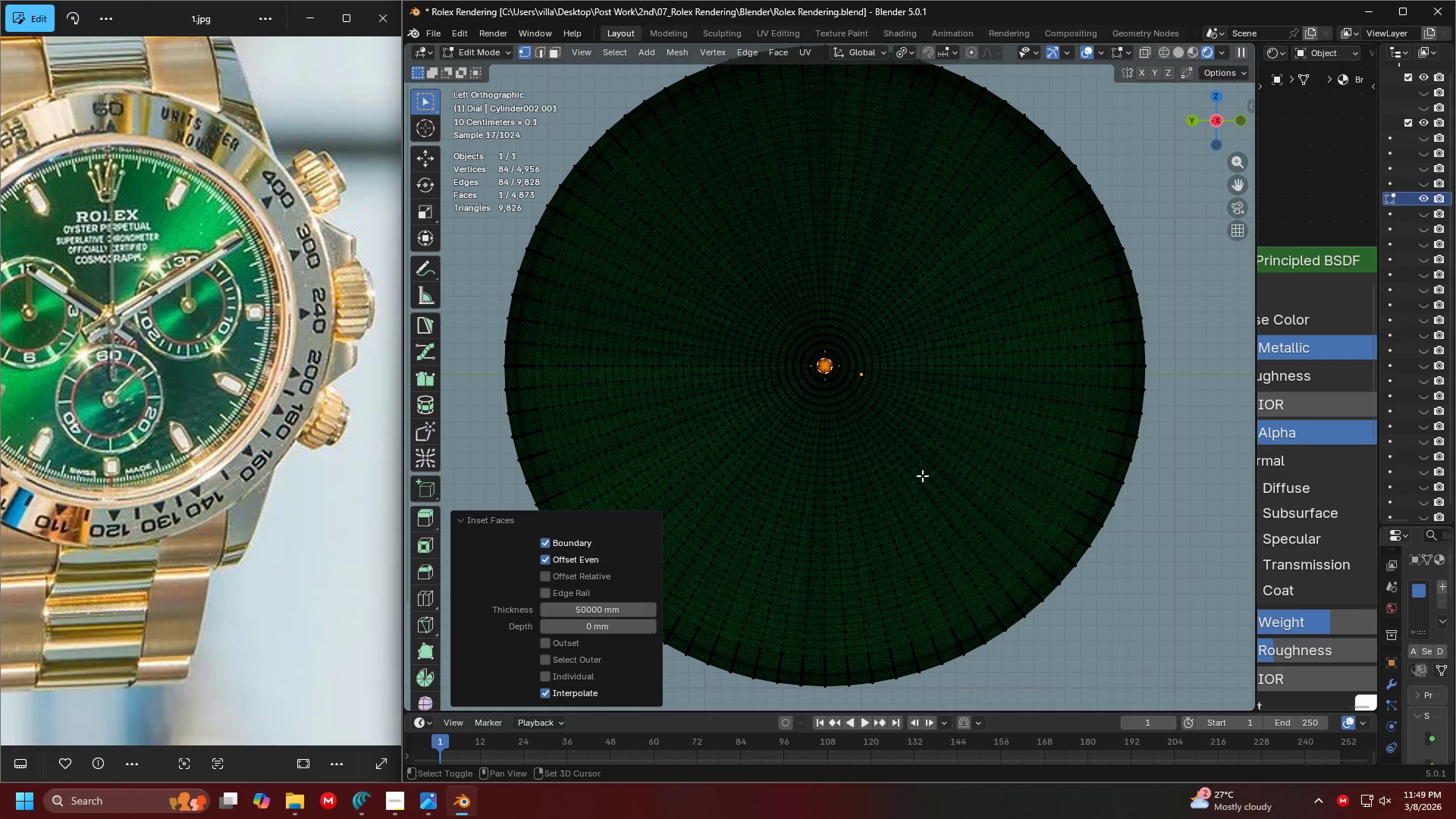 
scroll: coordinate [831, 322], scroll_direction: up, amount: 15.0
 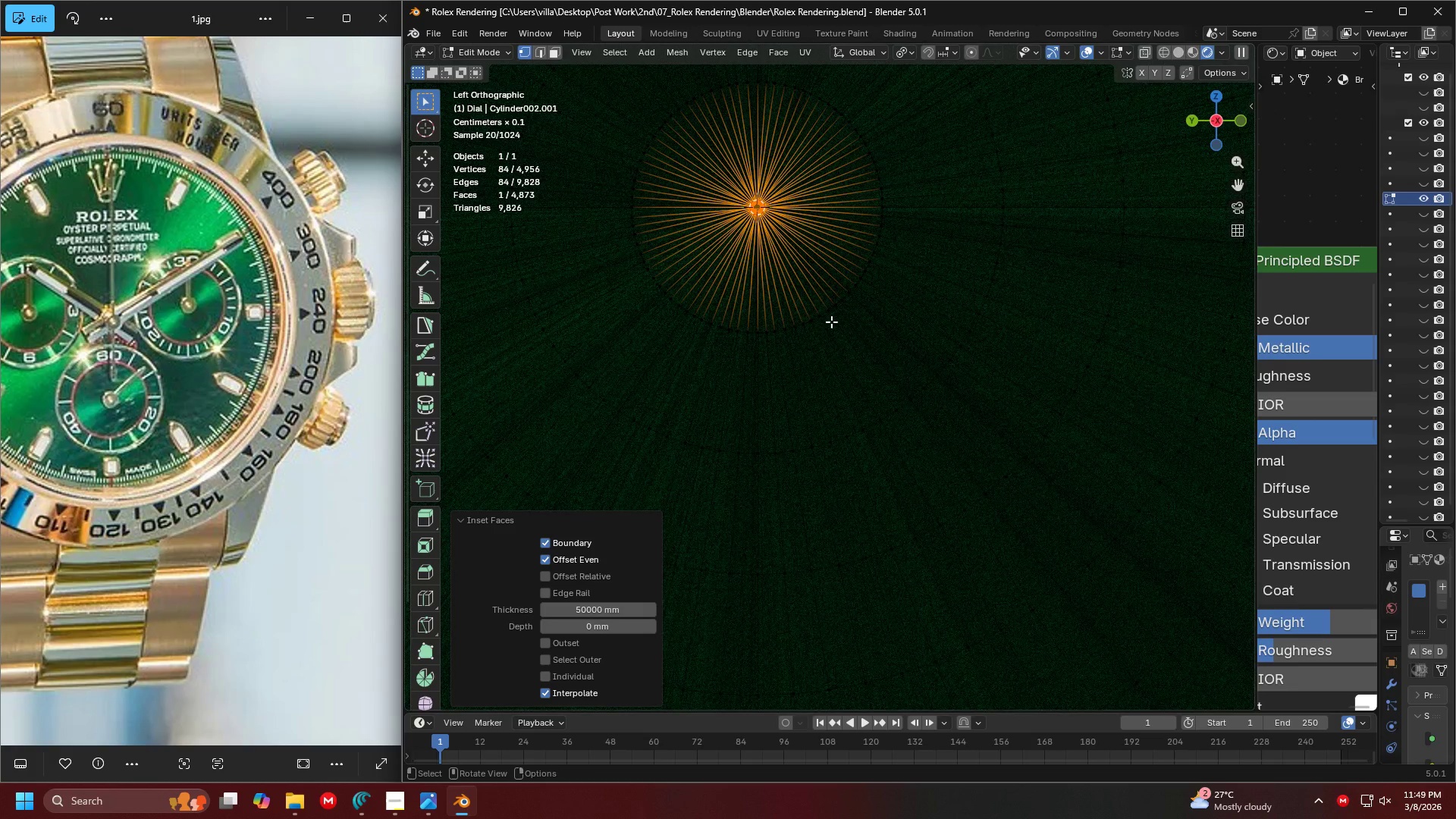 
key(M)
 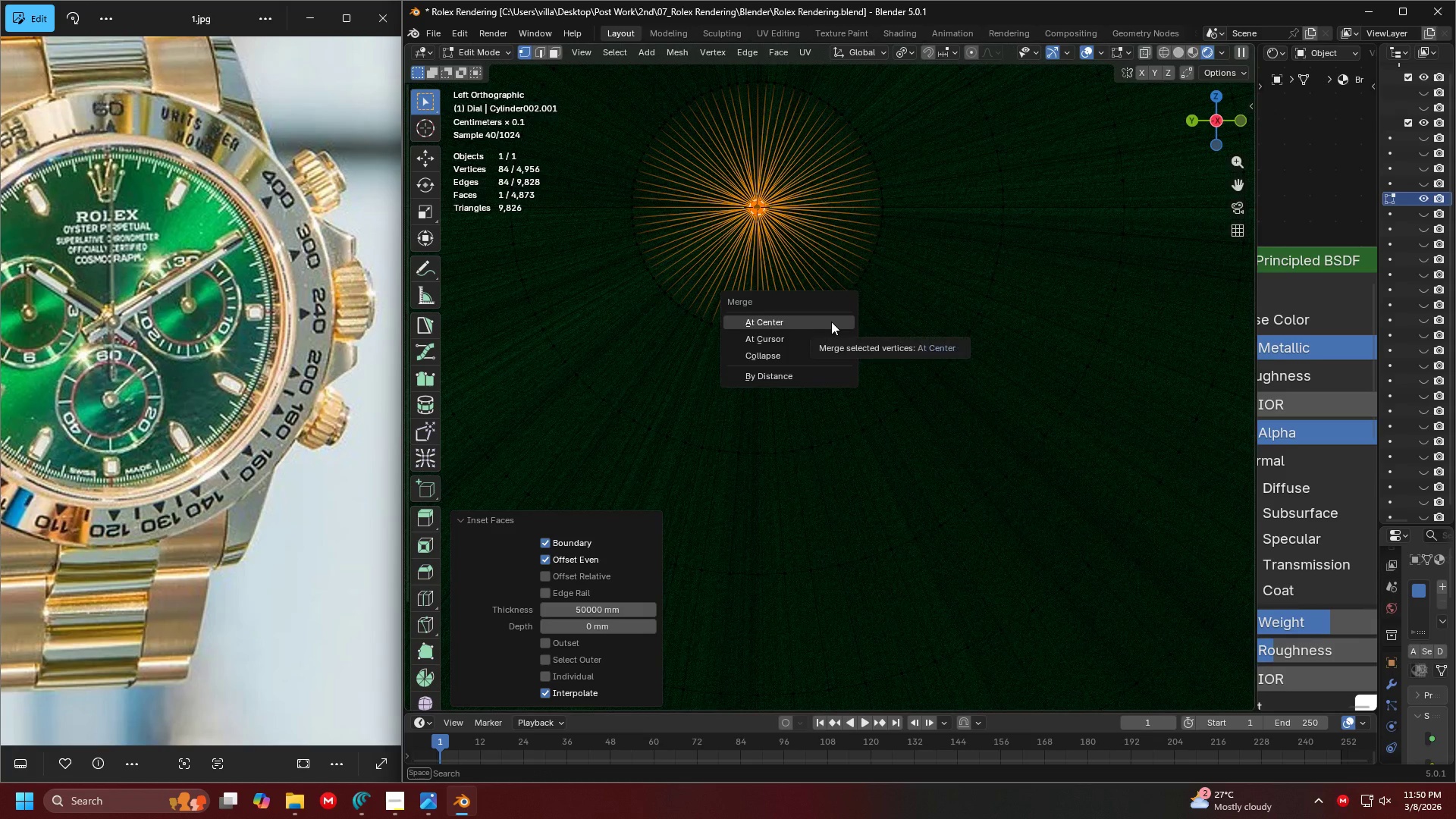 
left_click([831, 322])
 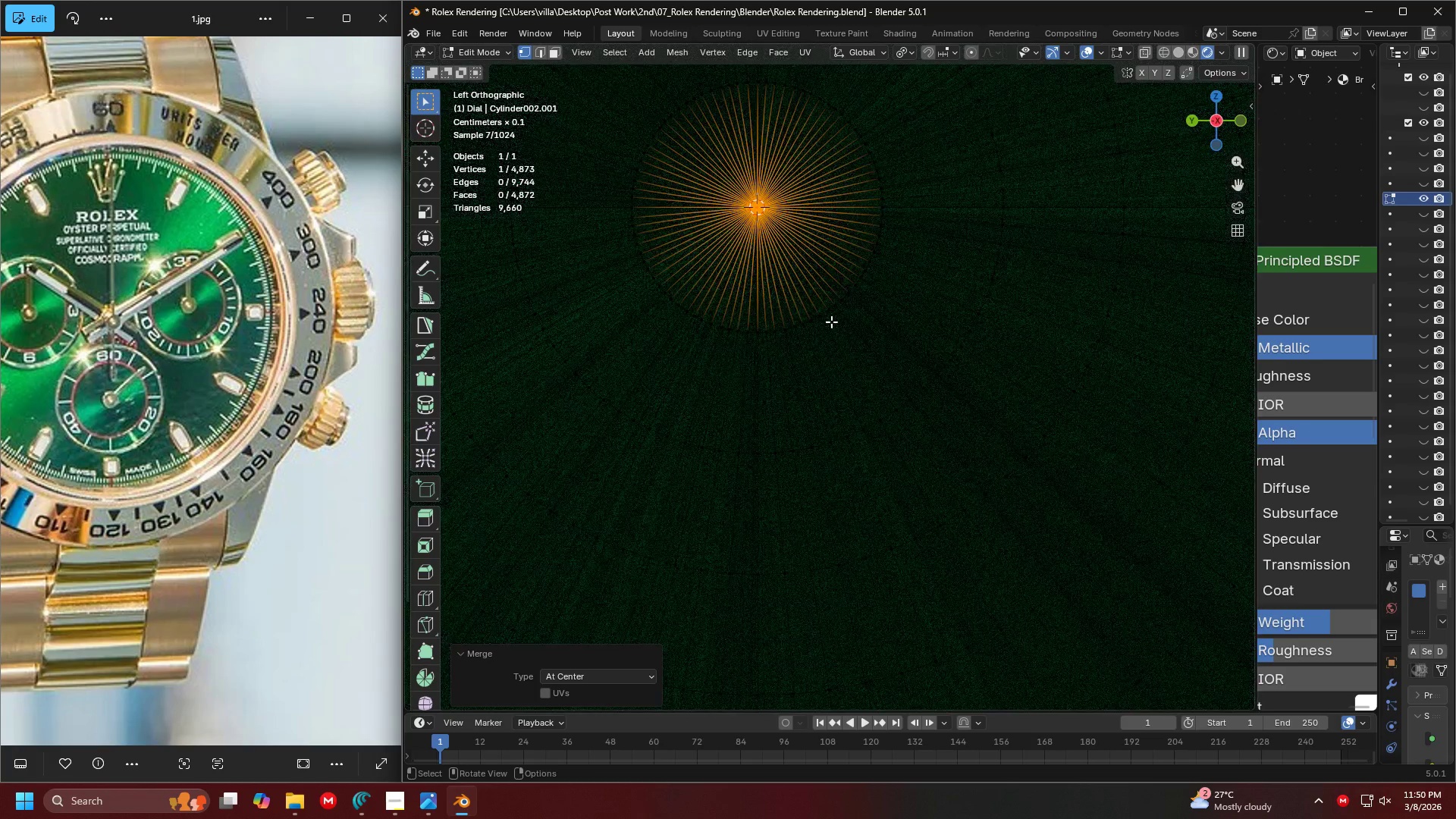 
key(Tab)
 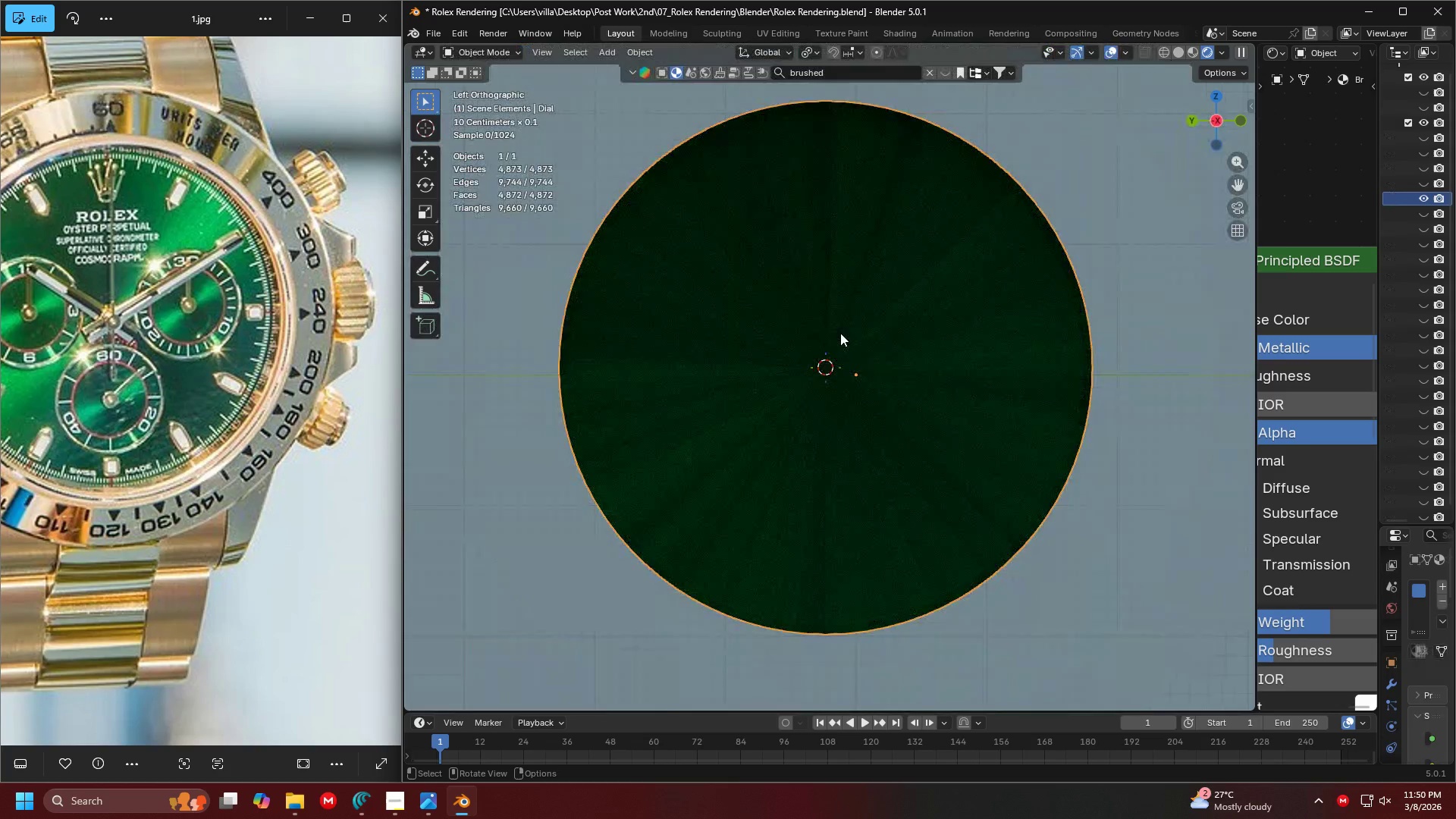 
scroll: coordinate [831, 322], scroll_direction: down, amount: 16.0
 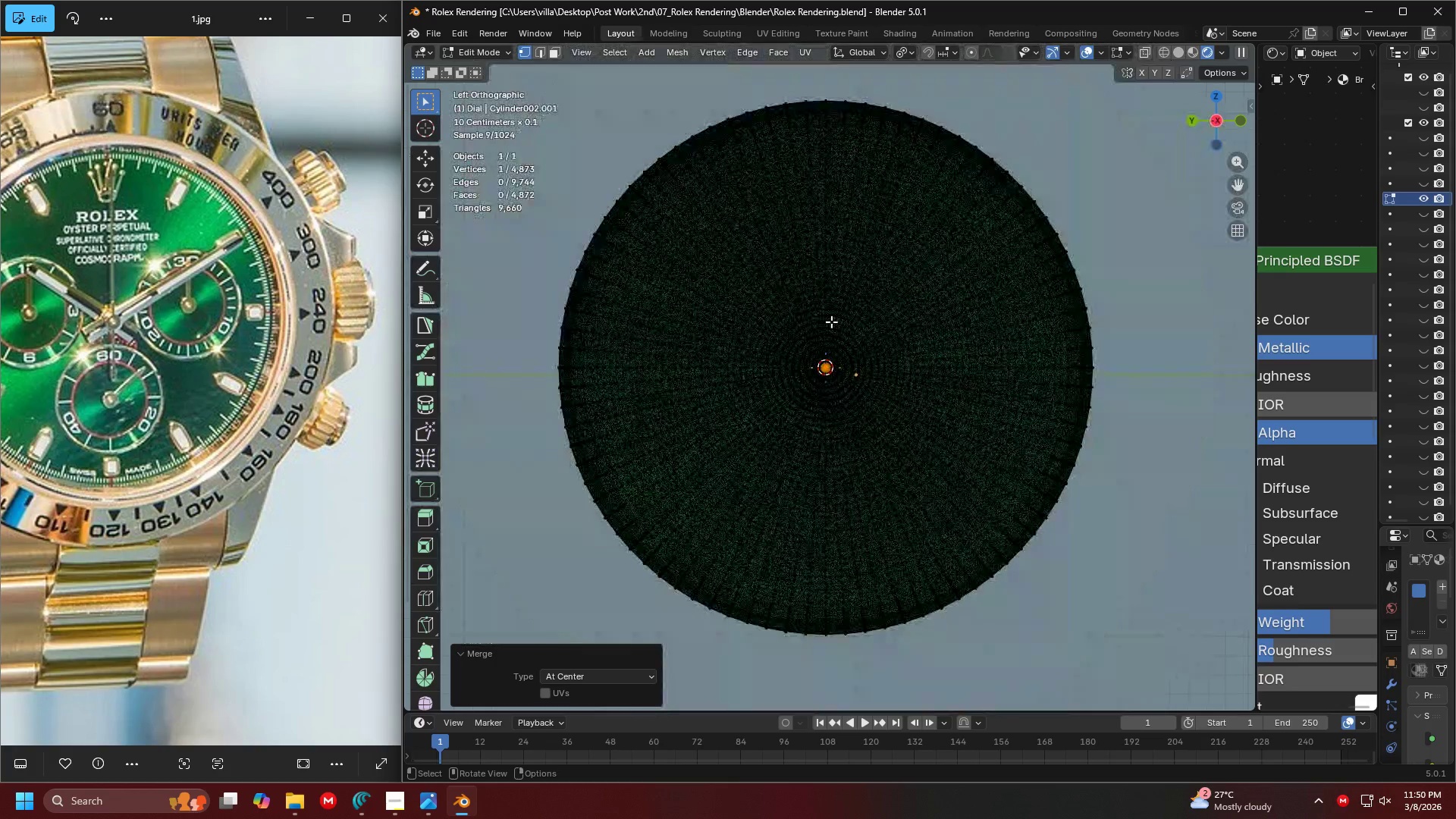 
scroll: coordinate [902, 366], scroll_direction: up, amount: 1.0
 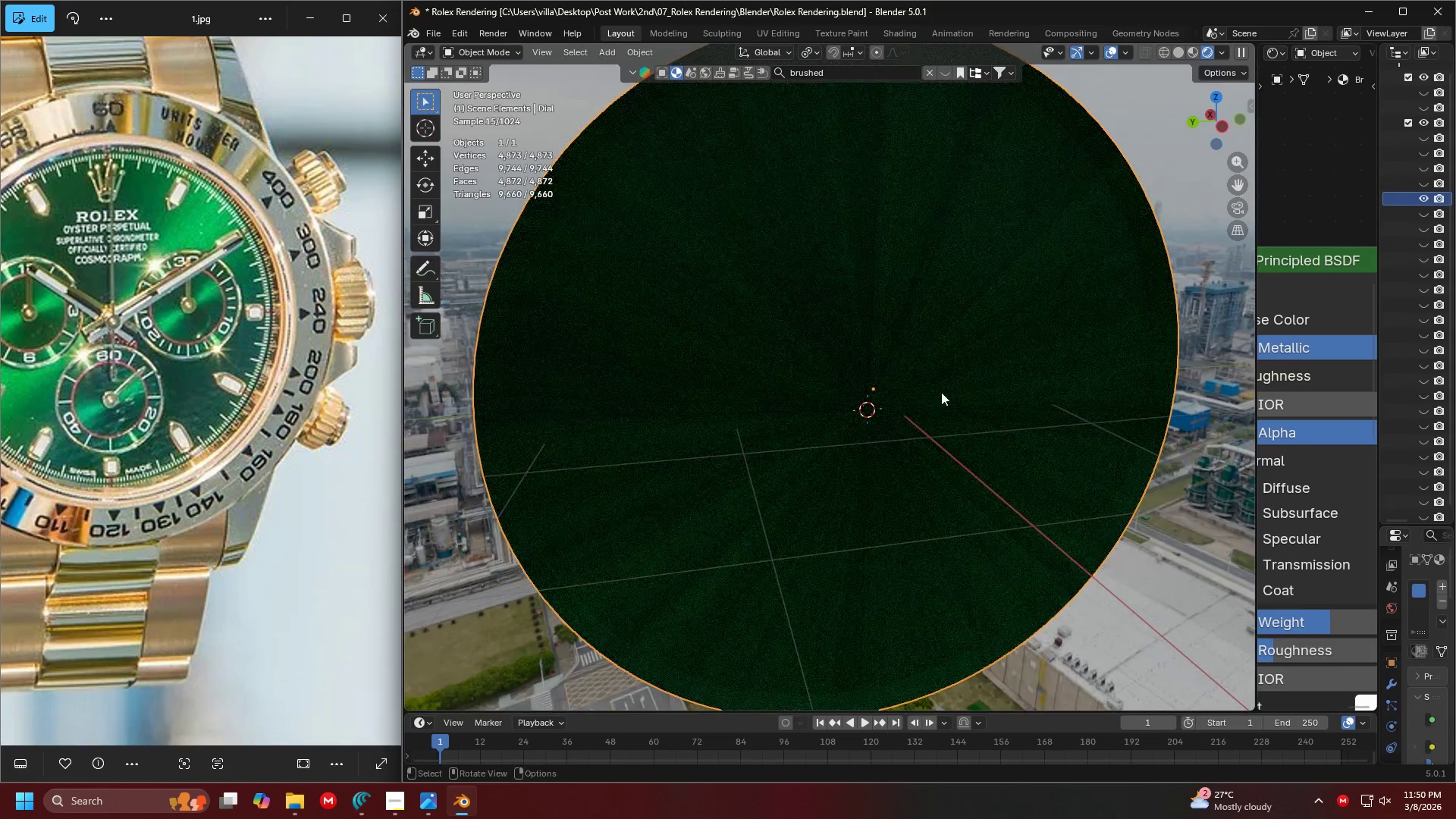 
key(Tab)
 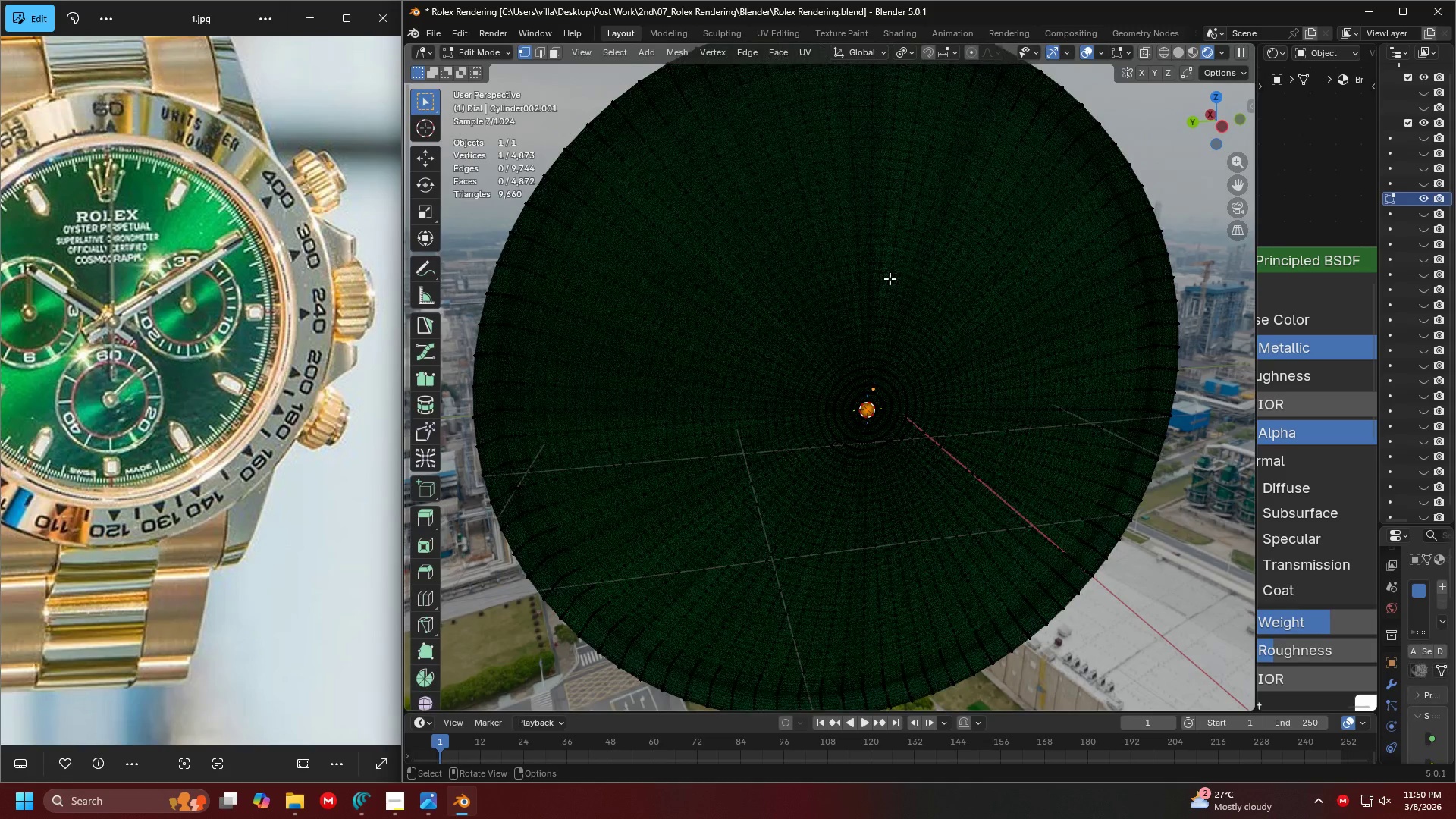 
scroll: coordinate [890, 278], scroll_direction: down, amount: 2.0
 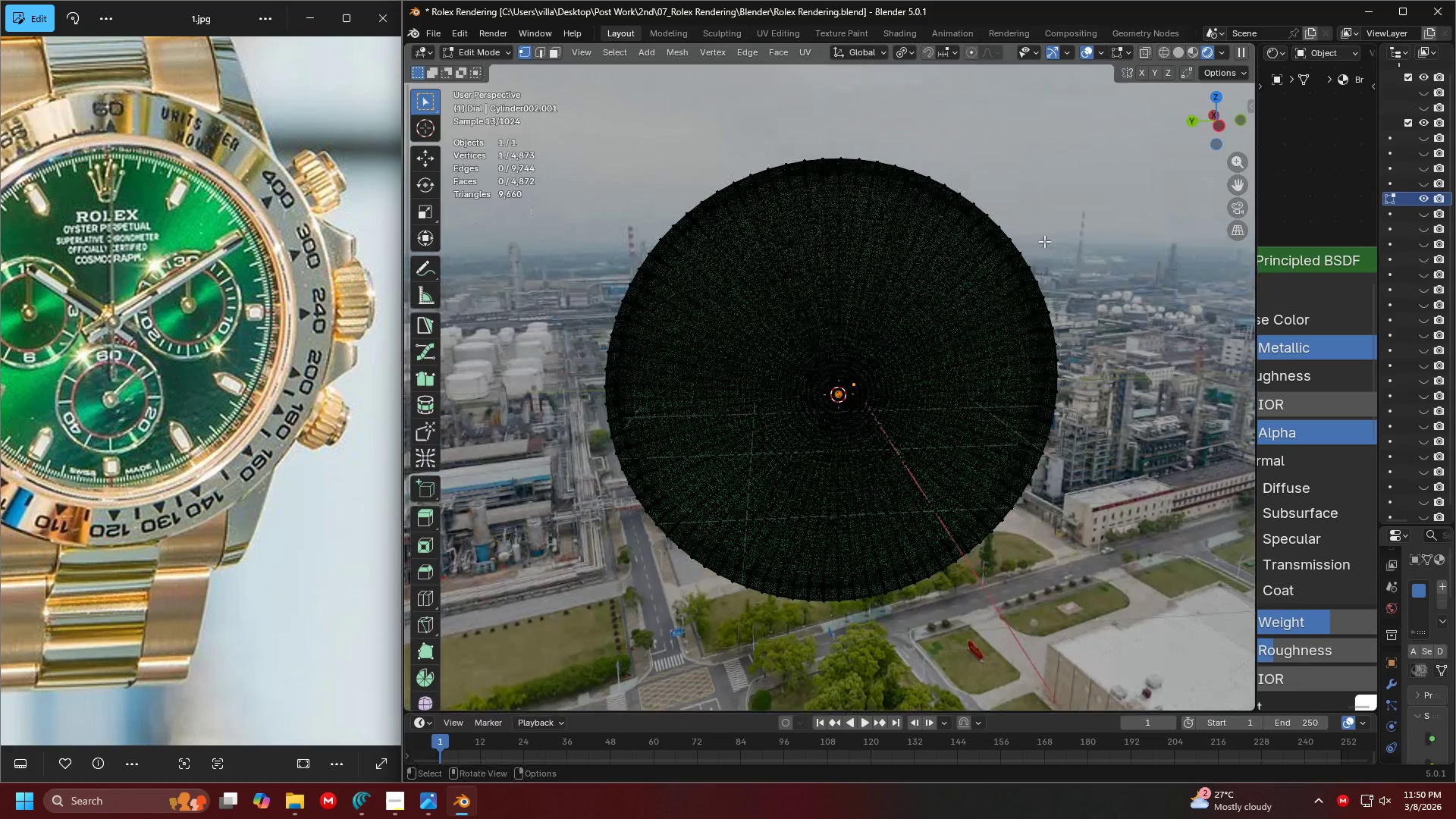 
key(Z)
 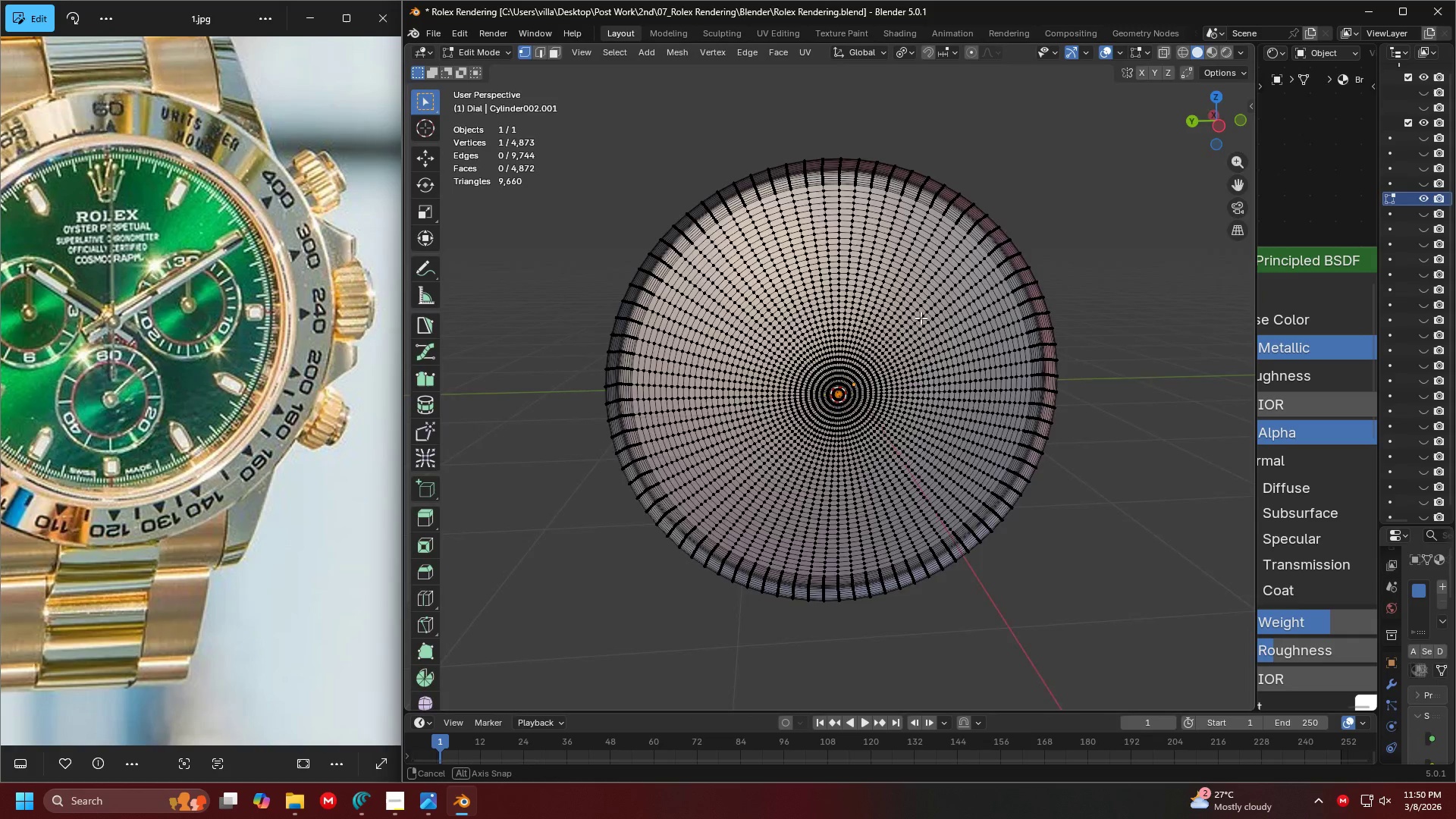 
key(Control+ControlLeft)
 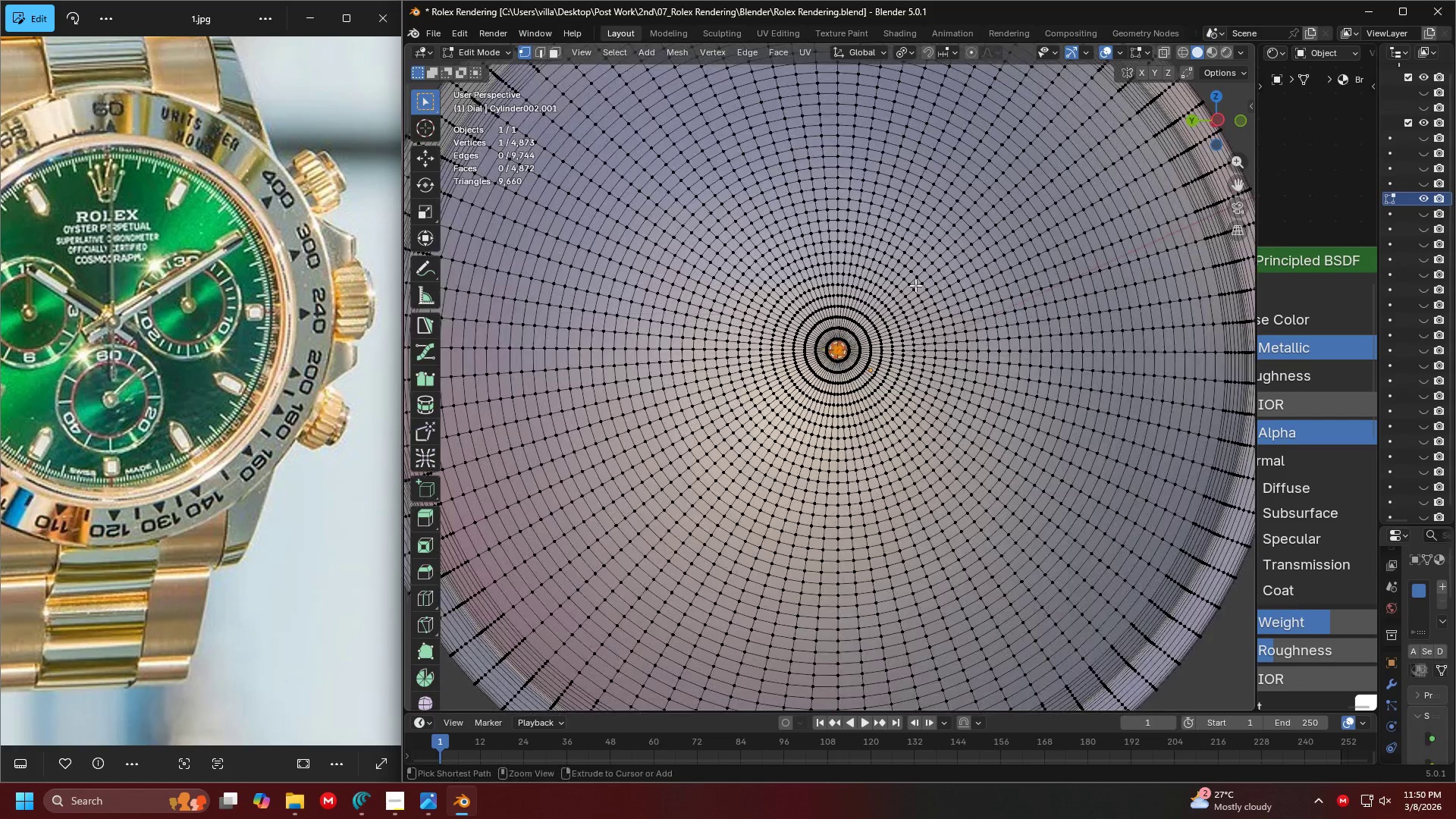 
key(Control+S)
 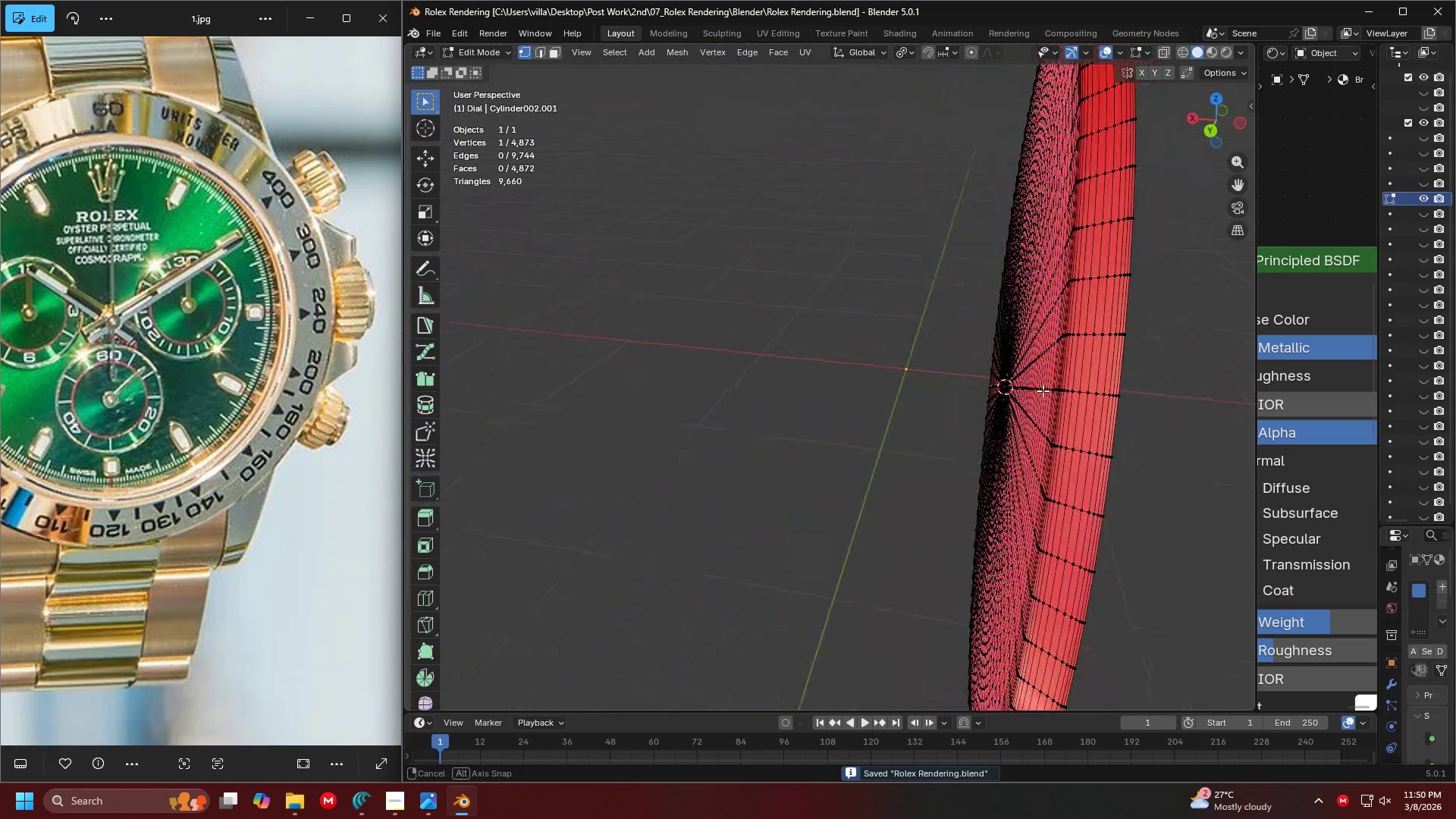 
scroll: coordinate [915, 285], scroll_direction: up, amount: 3.0
 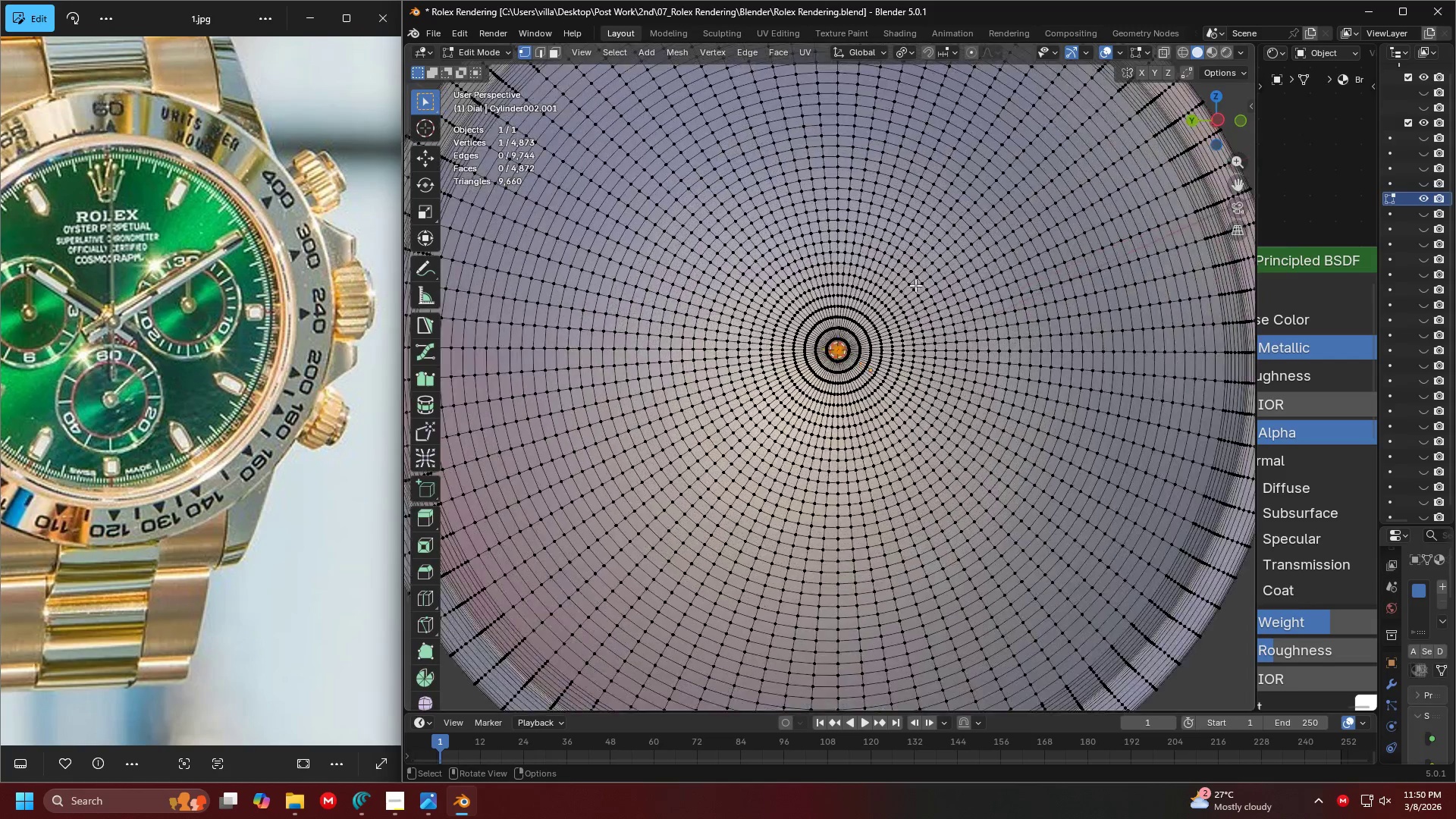 
key(3)
 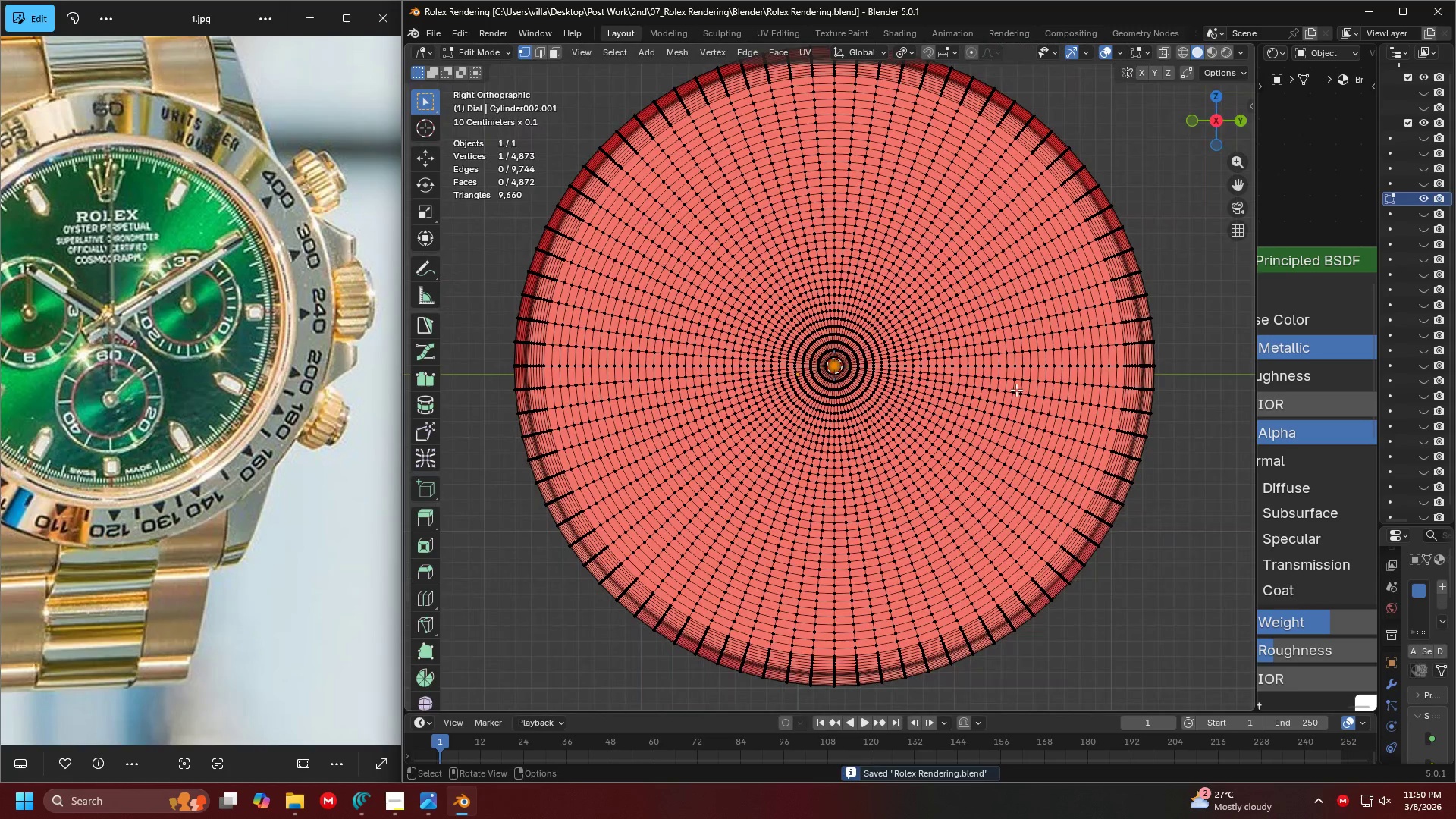 
key(Control+3)
 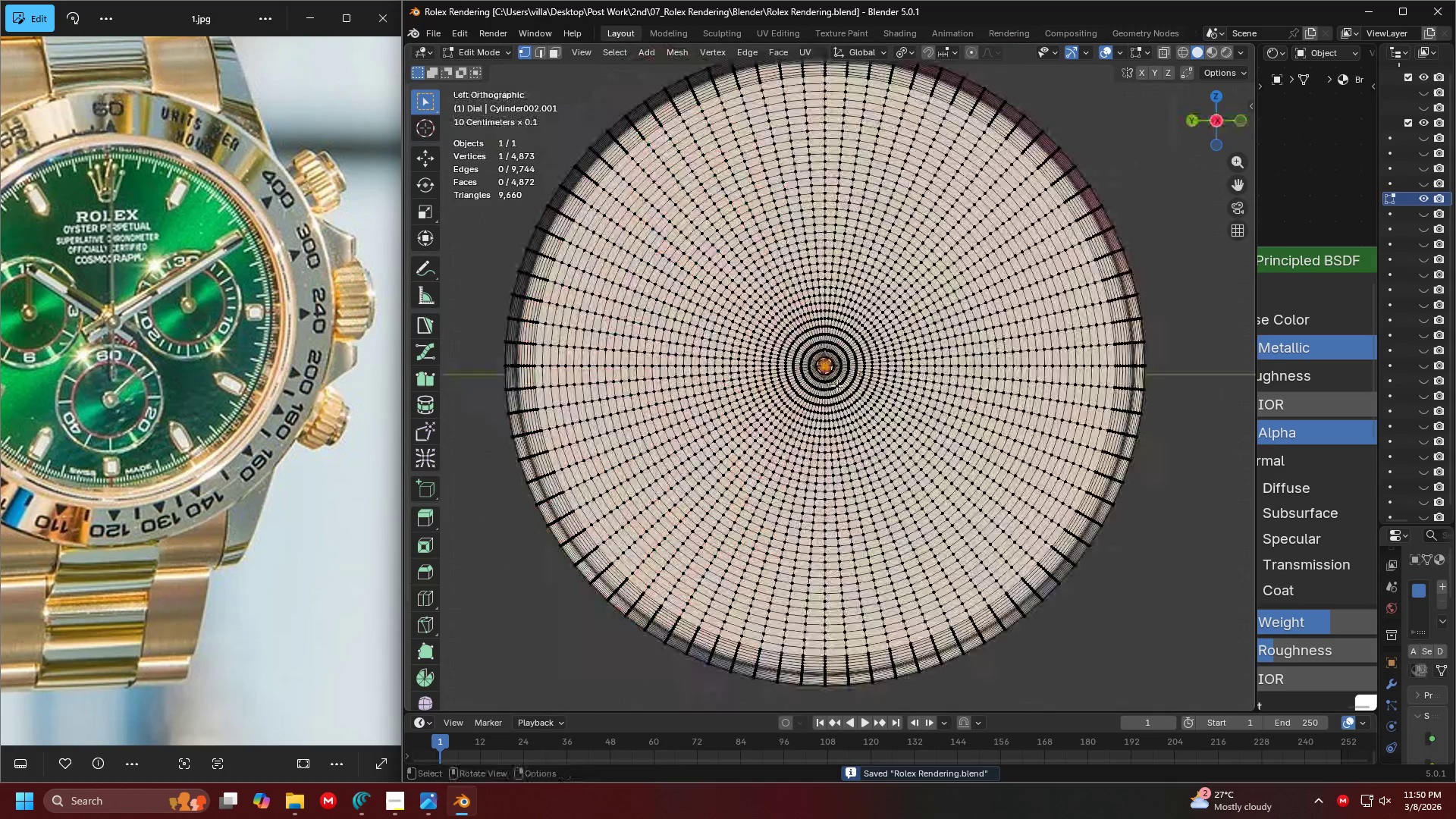 
hold_key(key=ShiftLeft, duration=0.33)
scroll: coordinate [830, 350], scroll_direction: up, amount: 8.0
 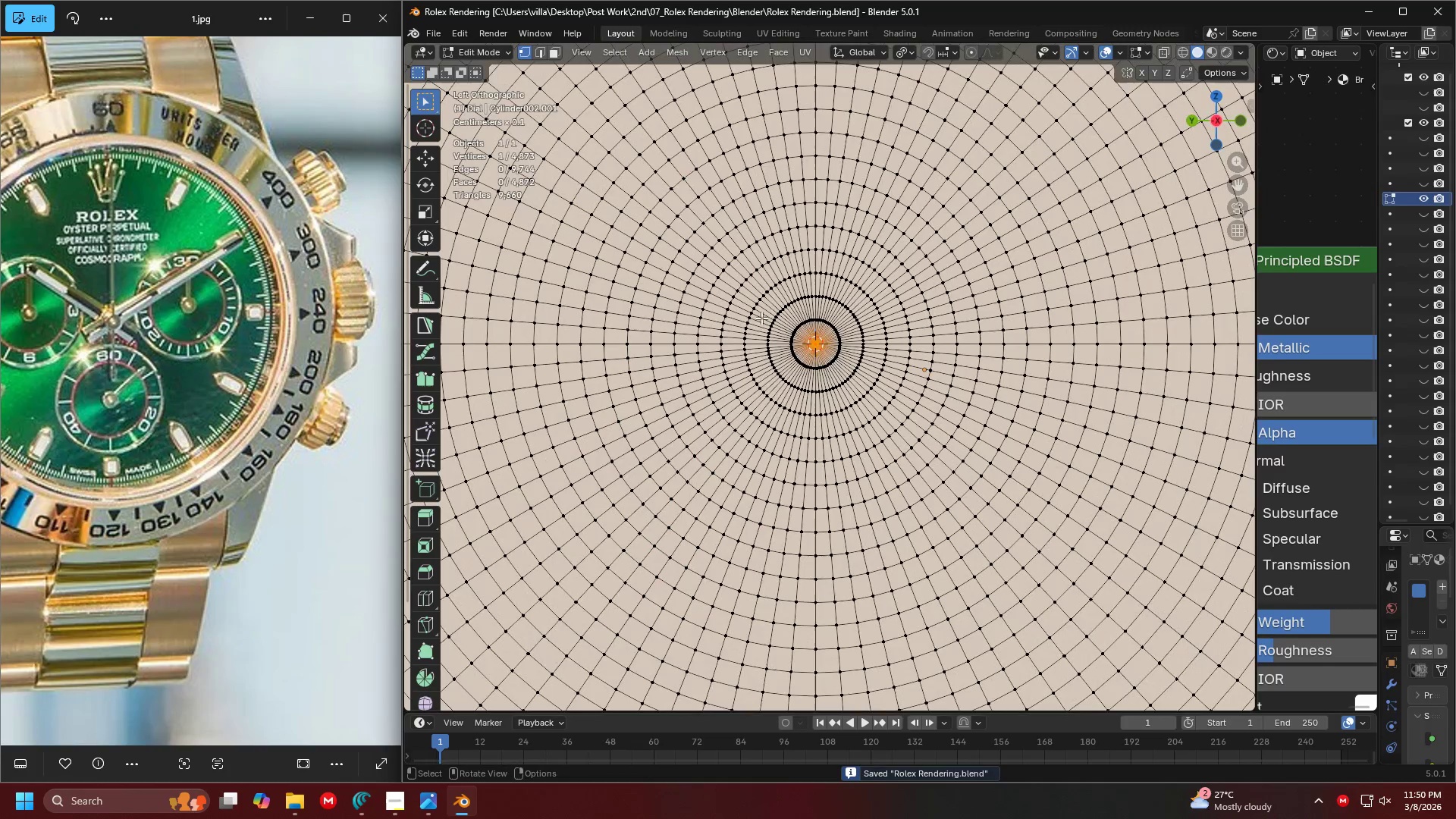 
key(Shift+ShiftLeft)
 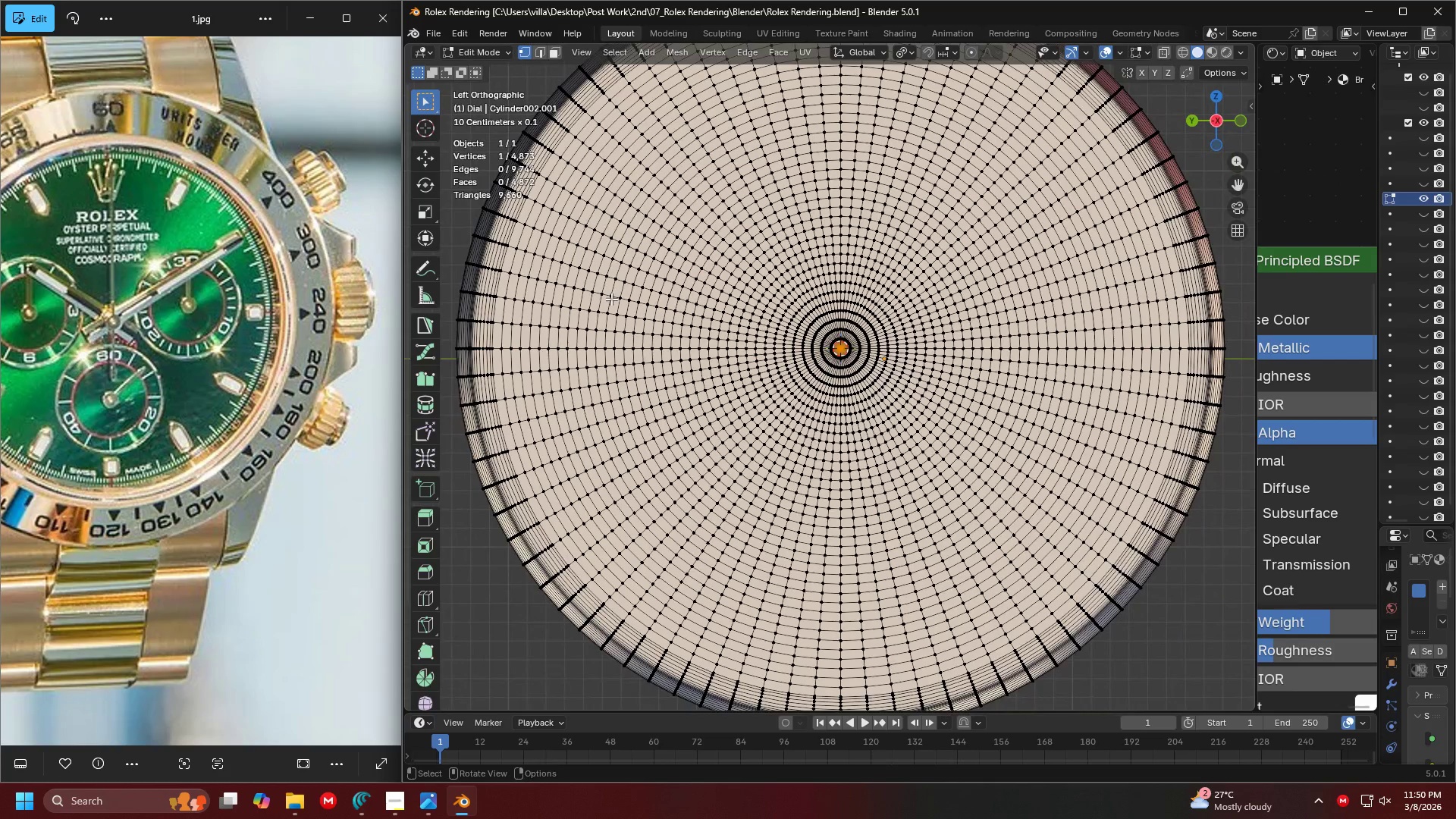 
scroll: coordinate [717, 249], scroll_direction: down, amount: 5.0
 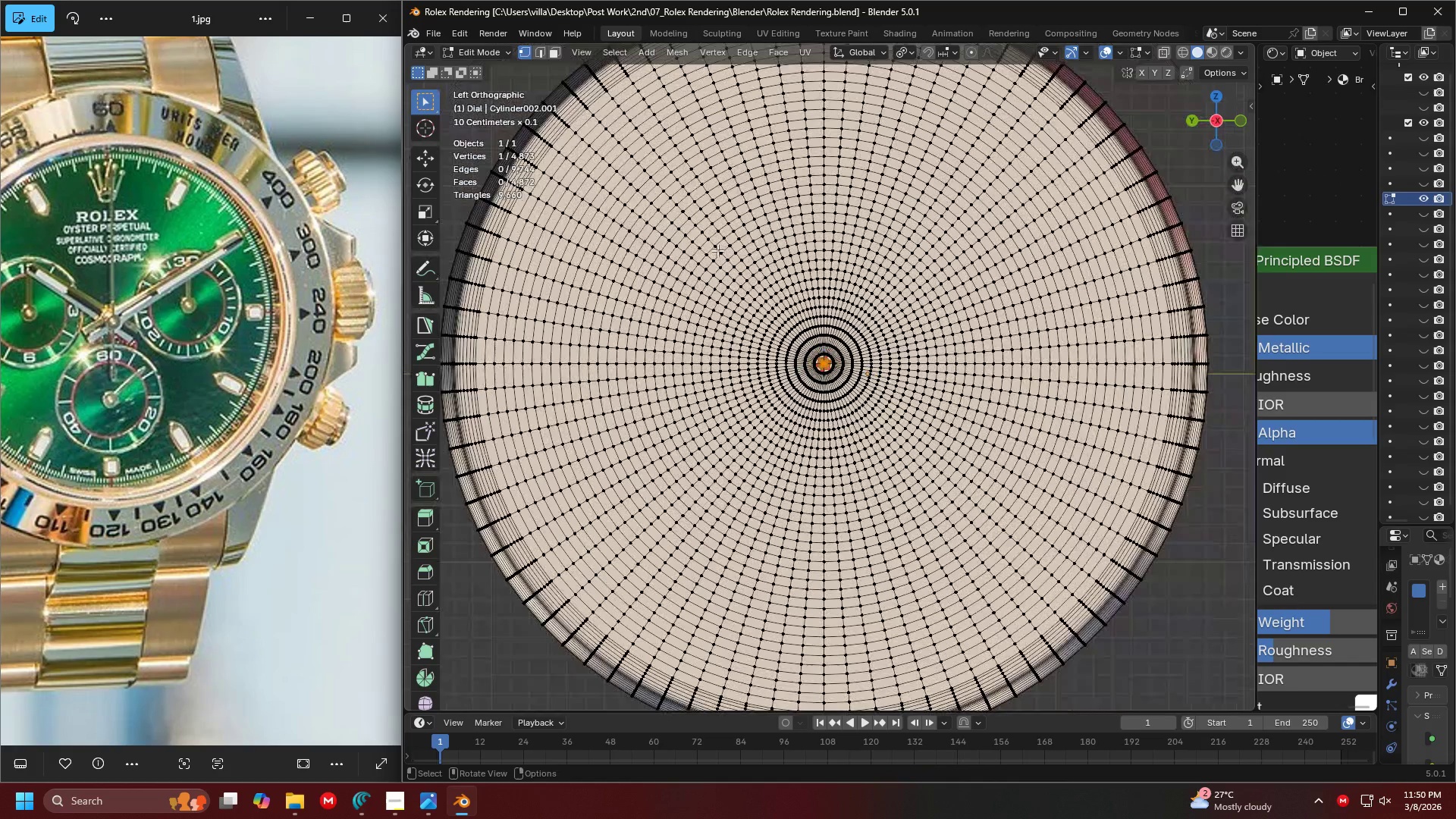 
key(Shift+ShiftLeft)
 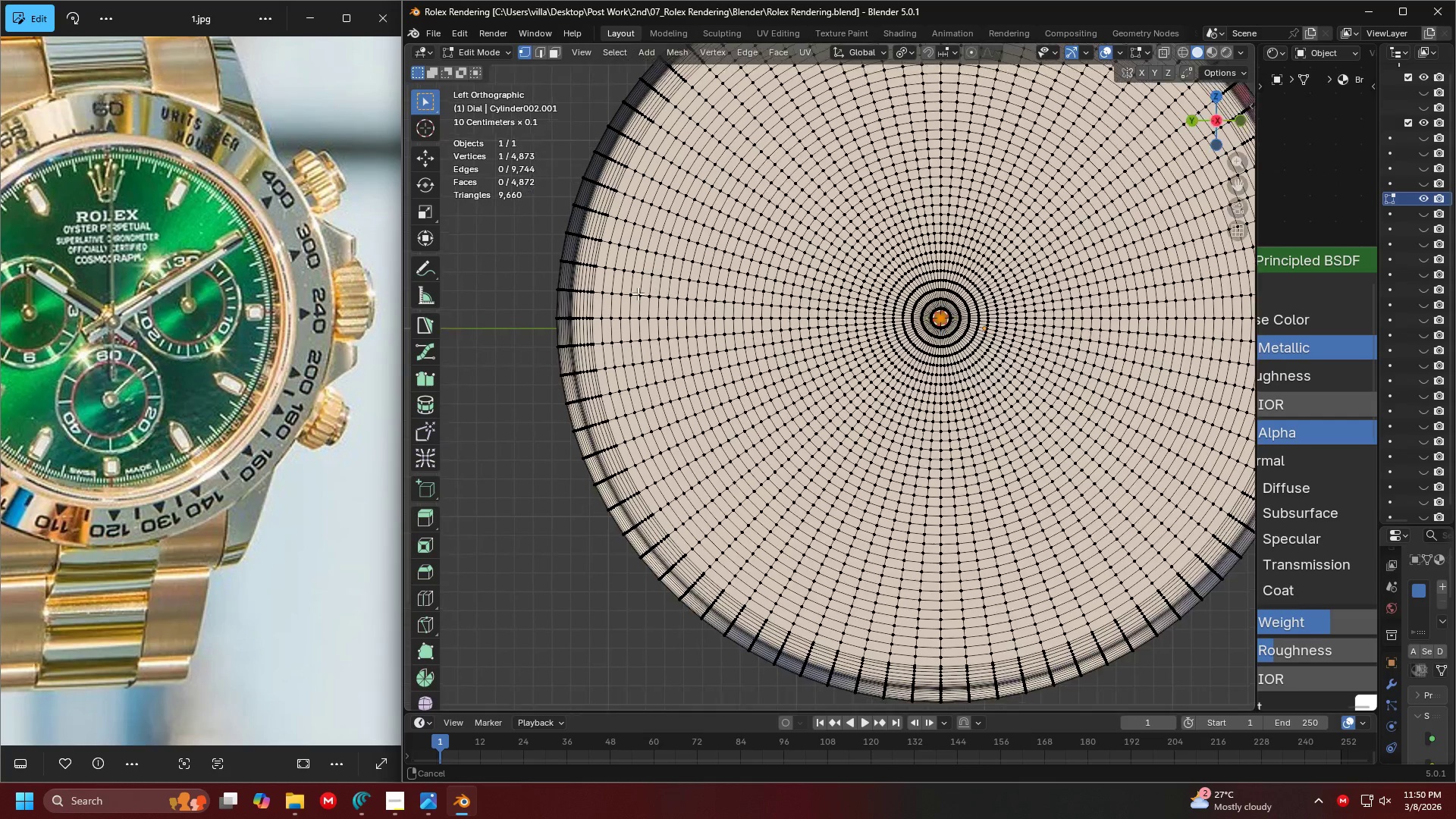 
scroll: coordinate [645, 291], scroll_direction: up, amount: 1.0
 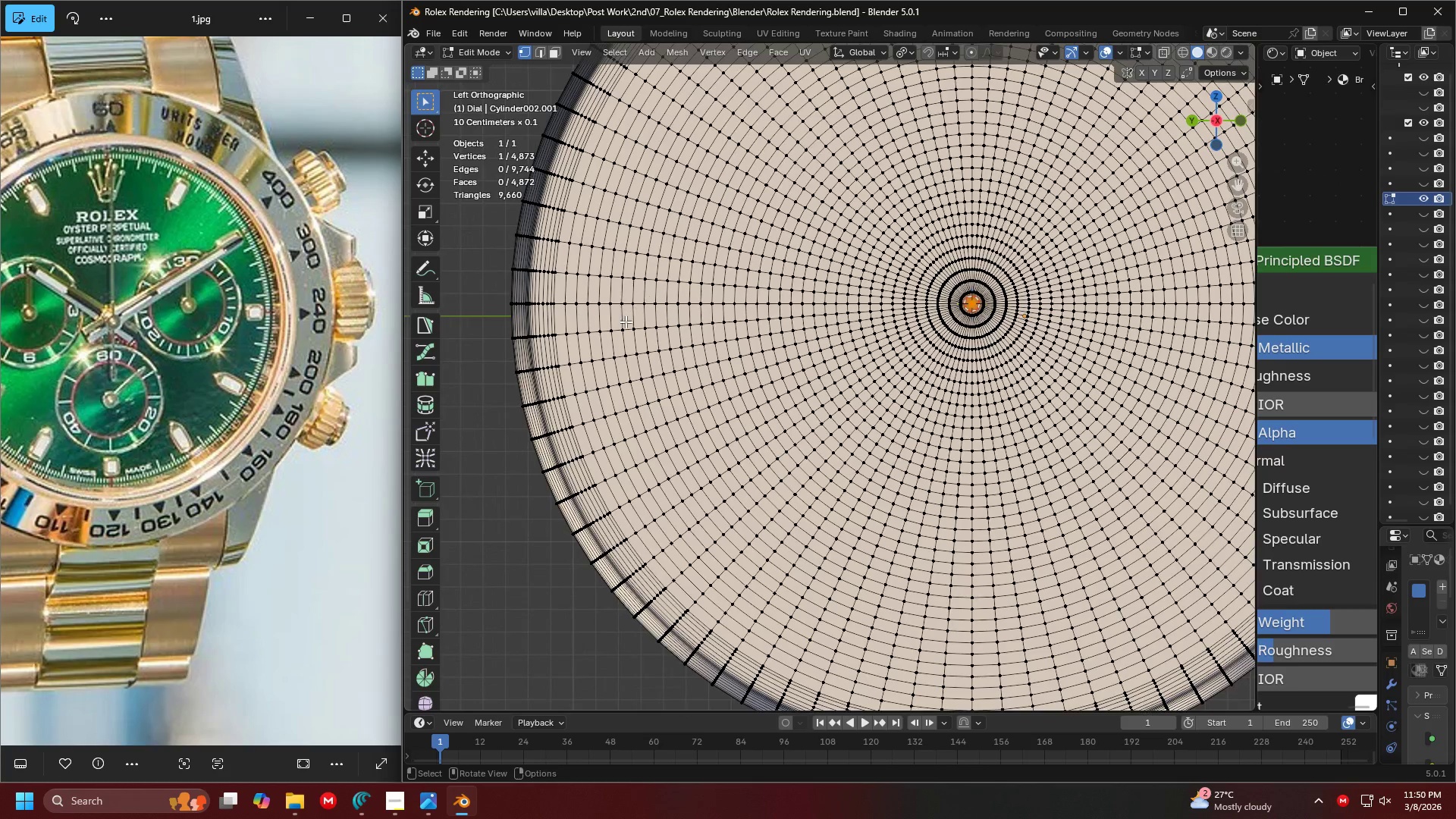 
key(Control+R)
 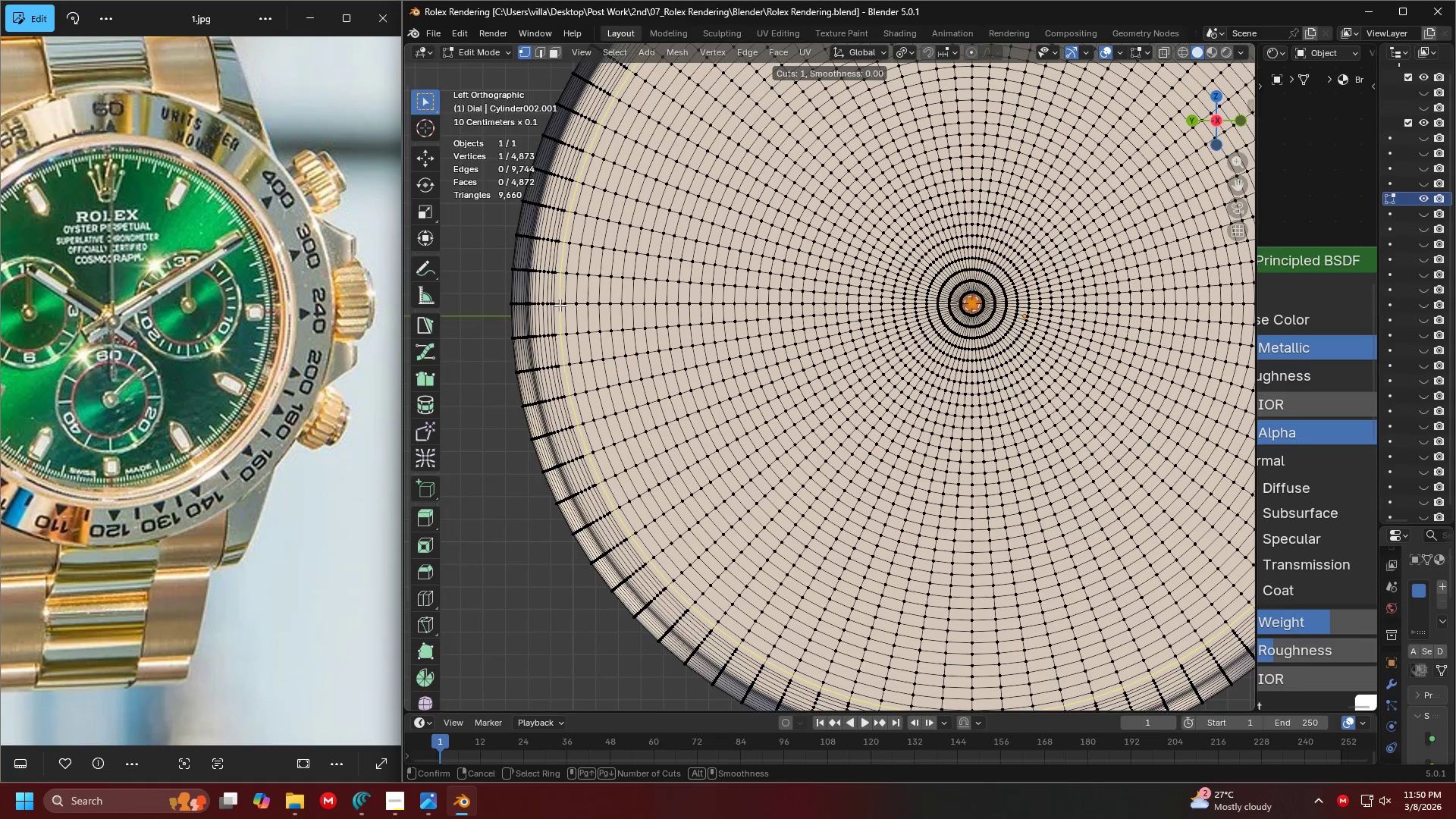 
left_click([560, 305])
 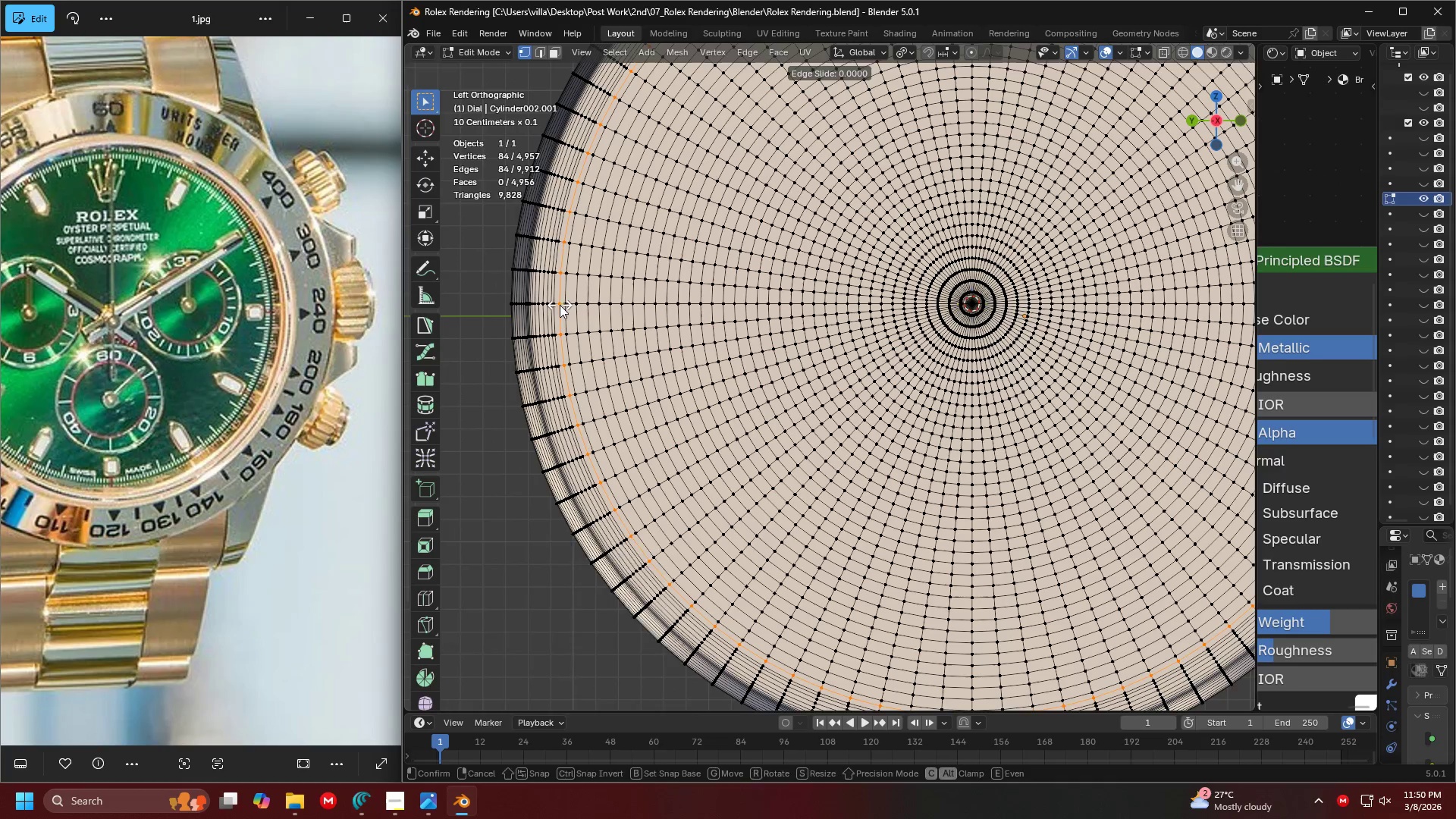 
right_click([560, 305])
 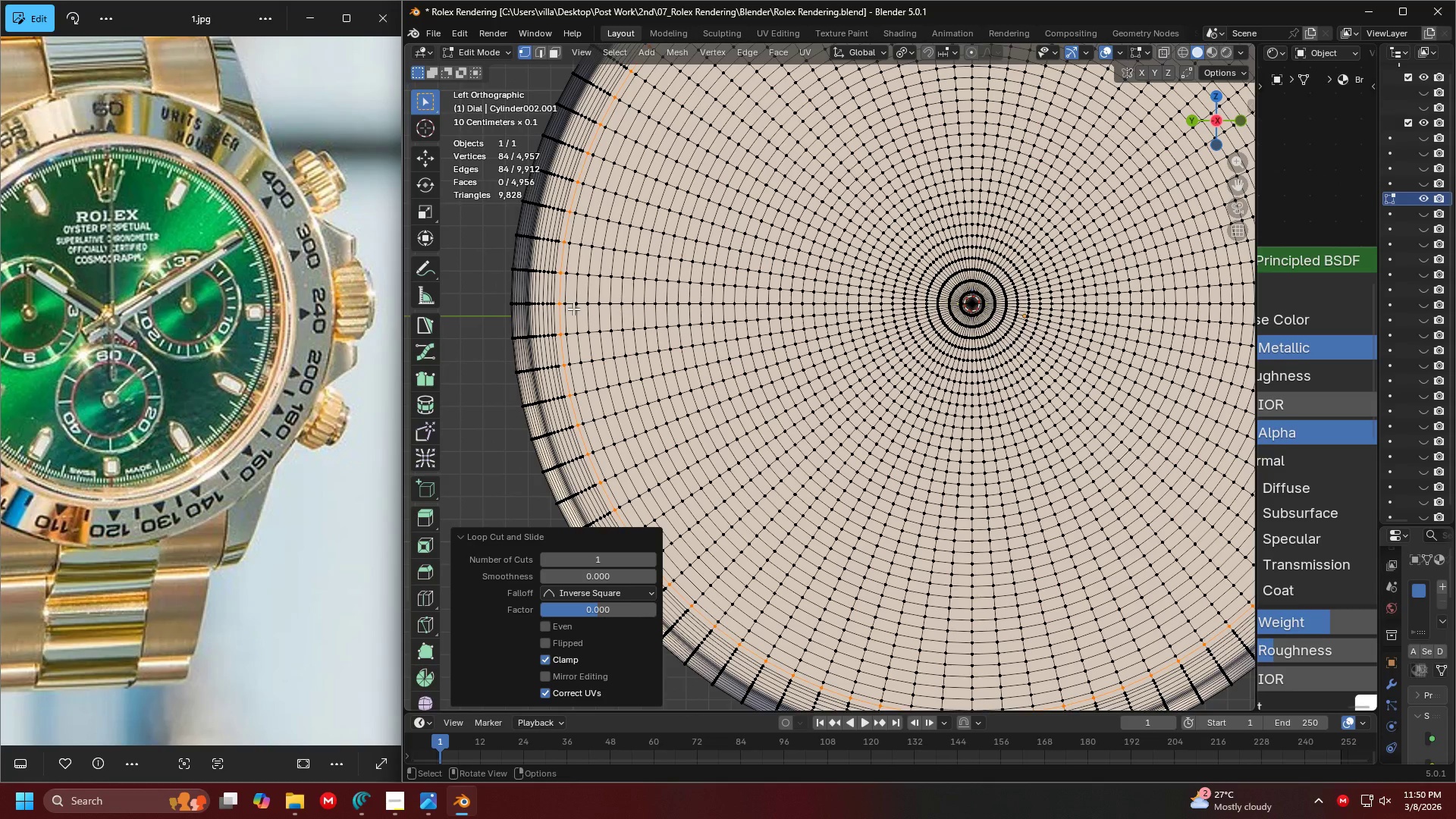 
key(Control+ControlLeft)
 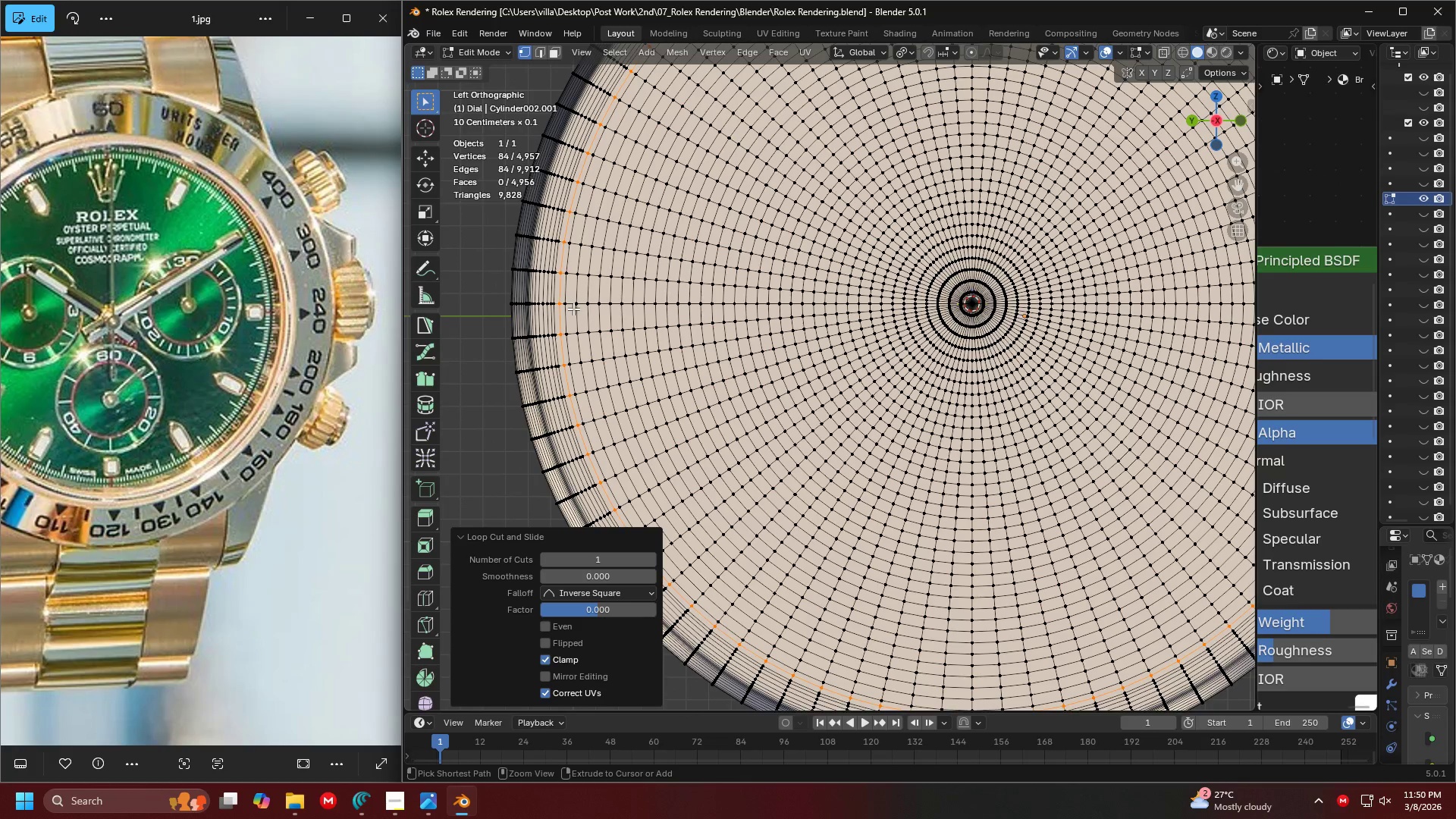 
key(Control+R)
 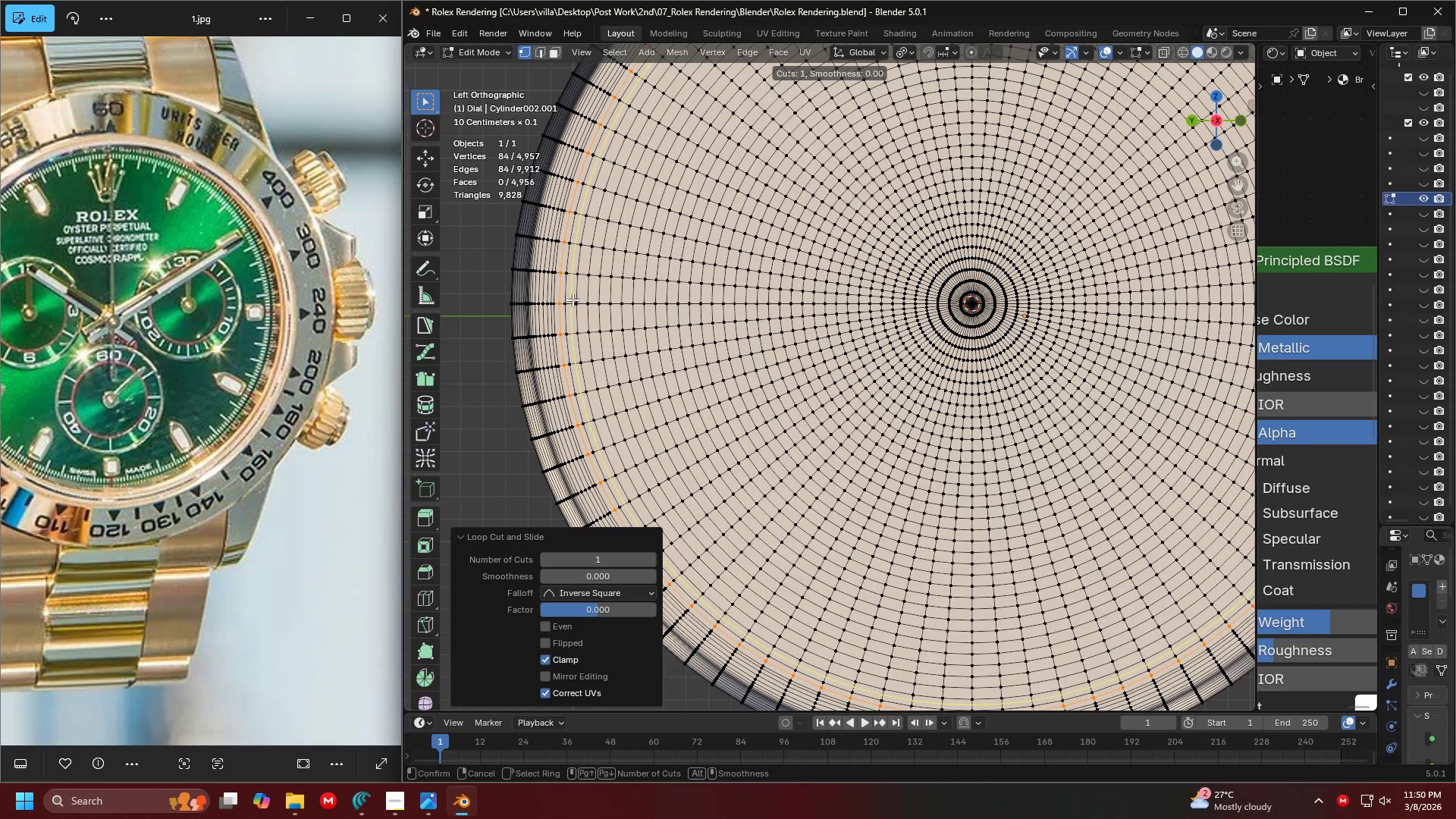 
left_click([573, 300])
 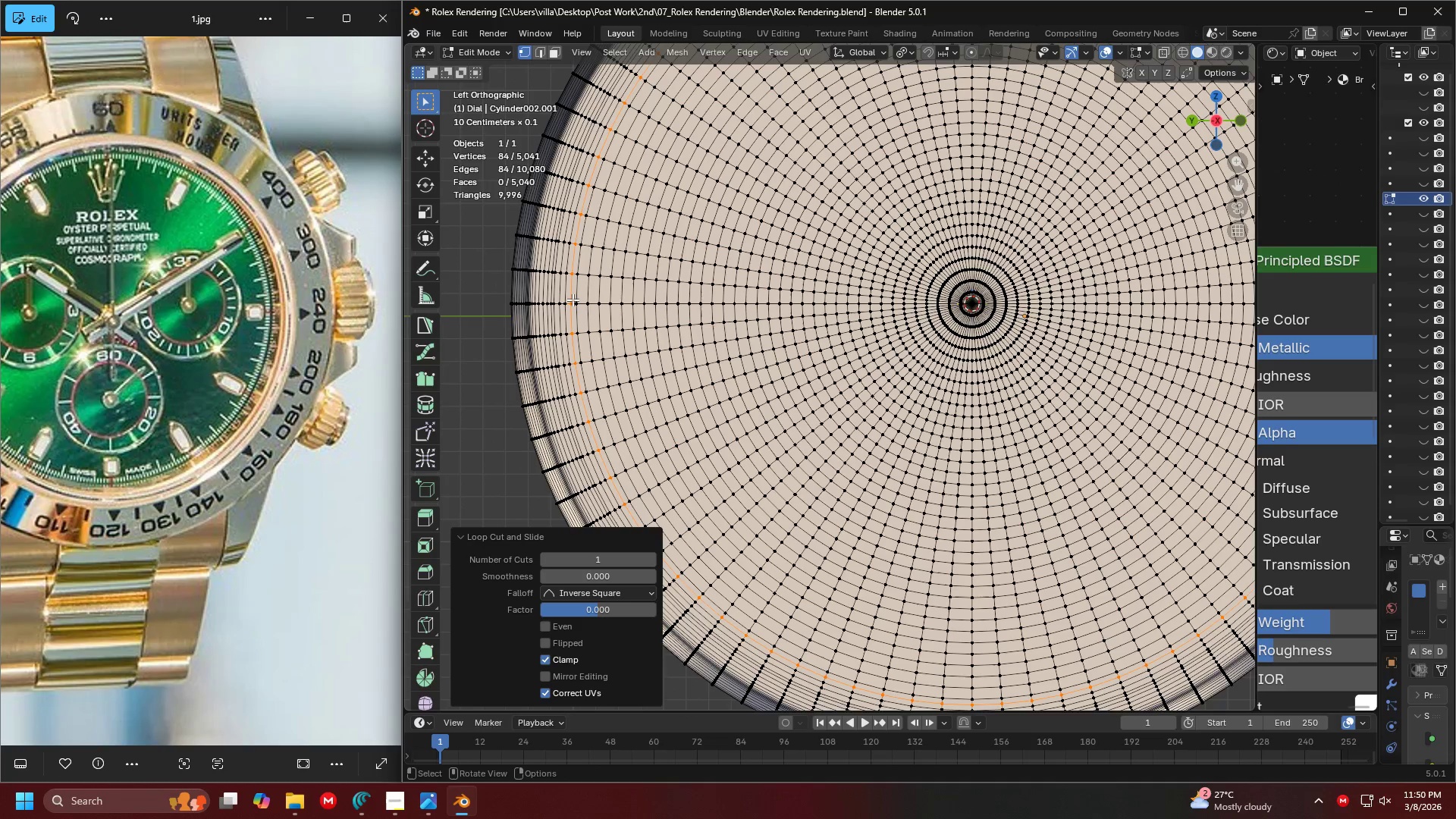 
right_click([573, 300])
 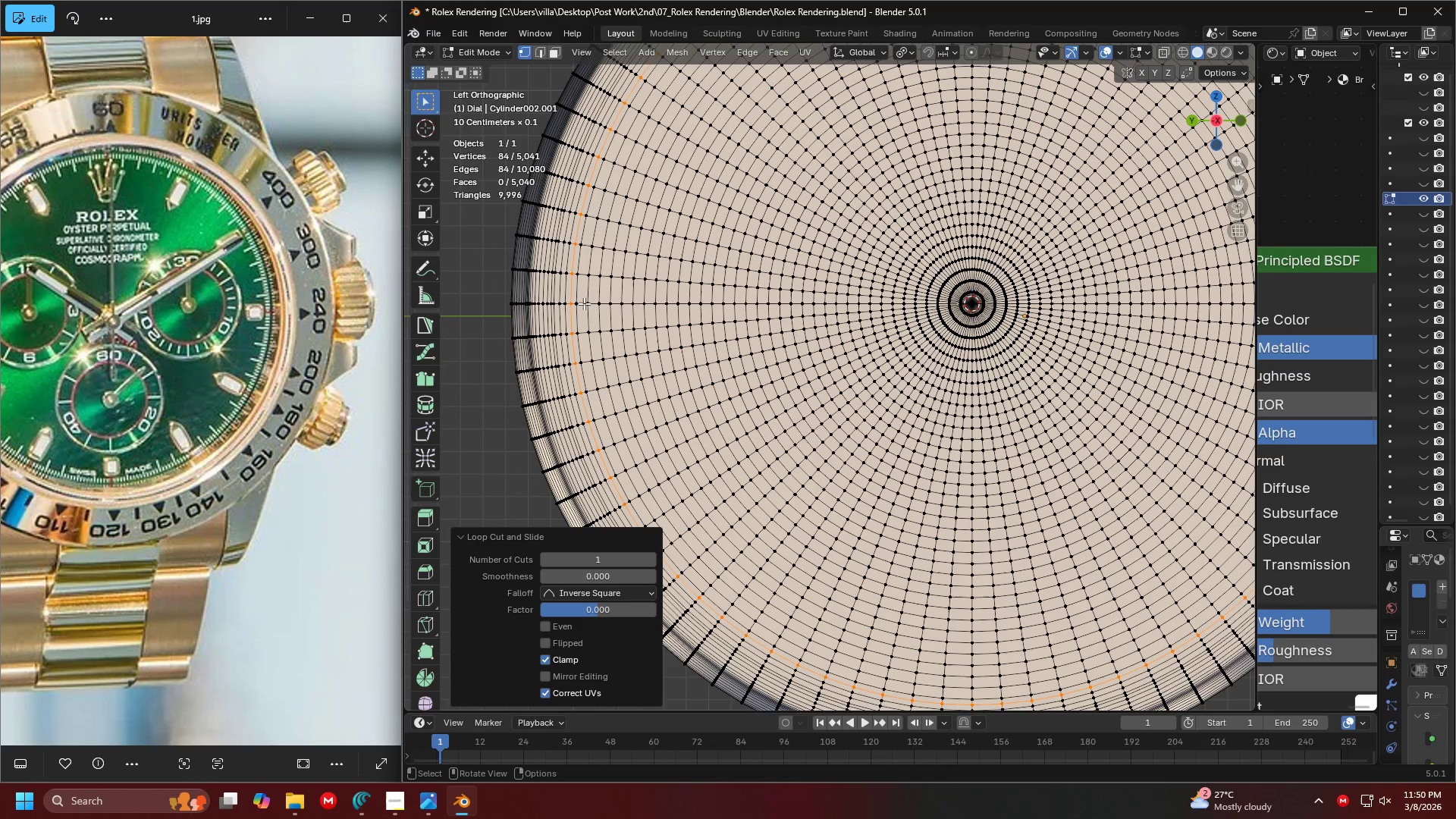 
left_click([585, 308])
 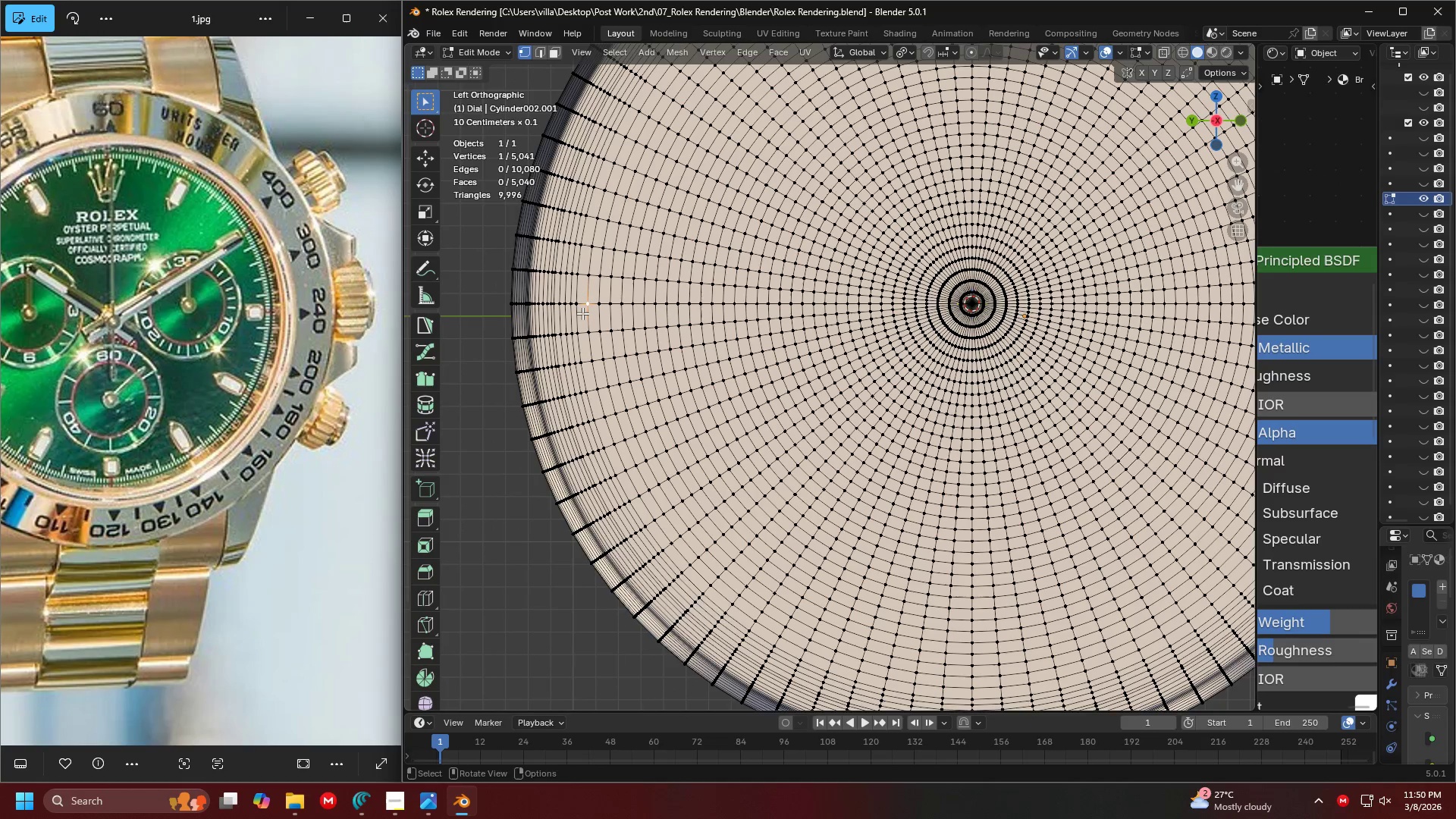 
key(Control+R)
 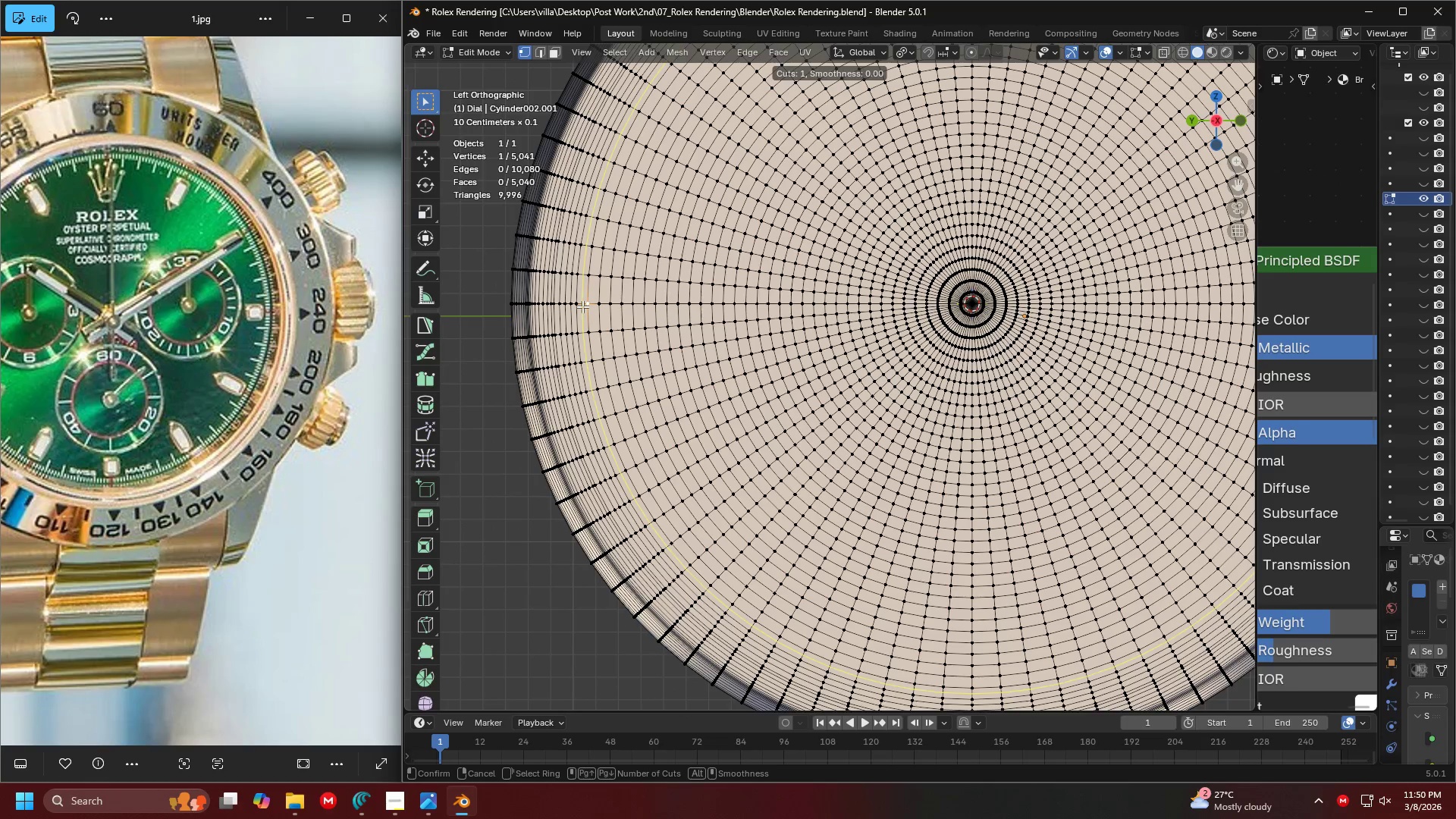 
left_click([582, 306])
 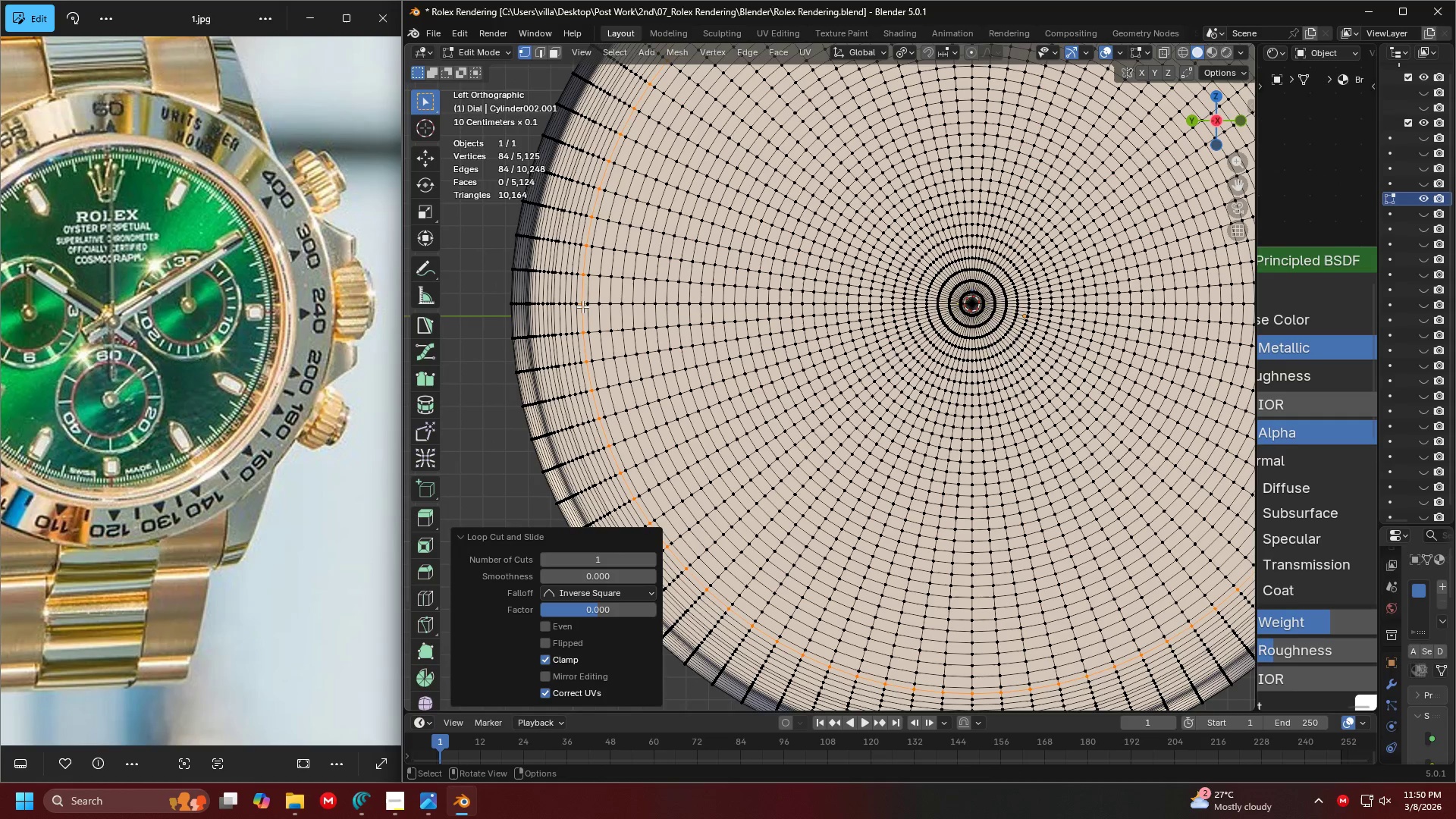 
right_click([582, 306])
 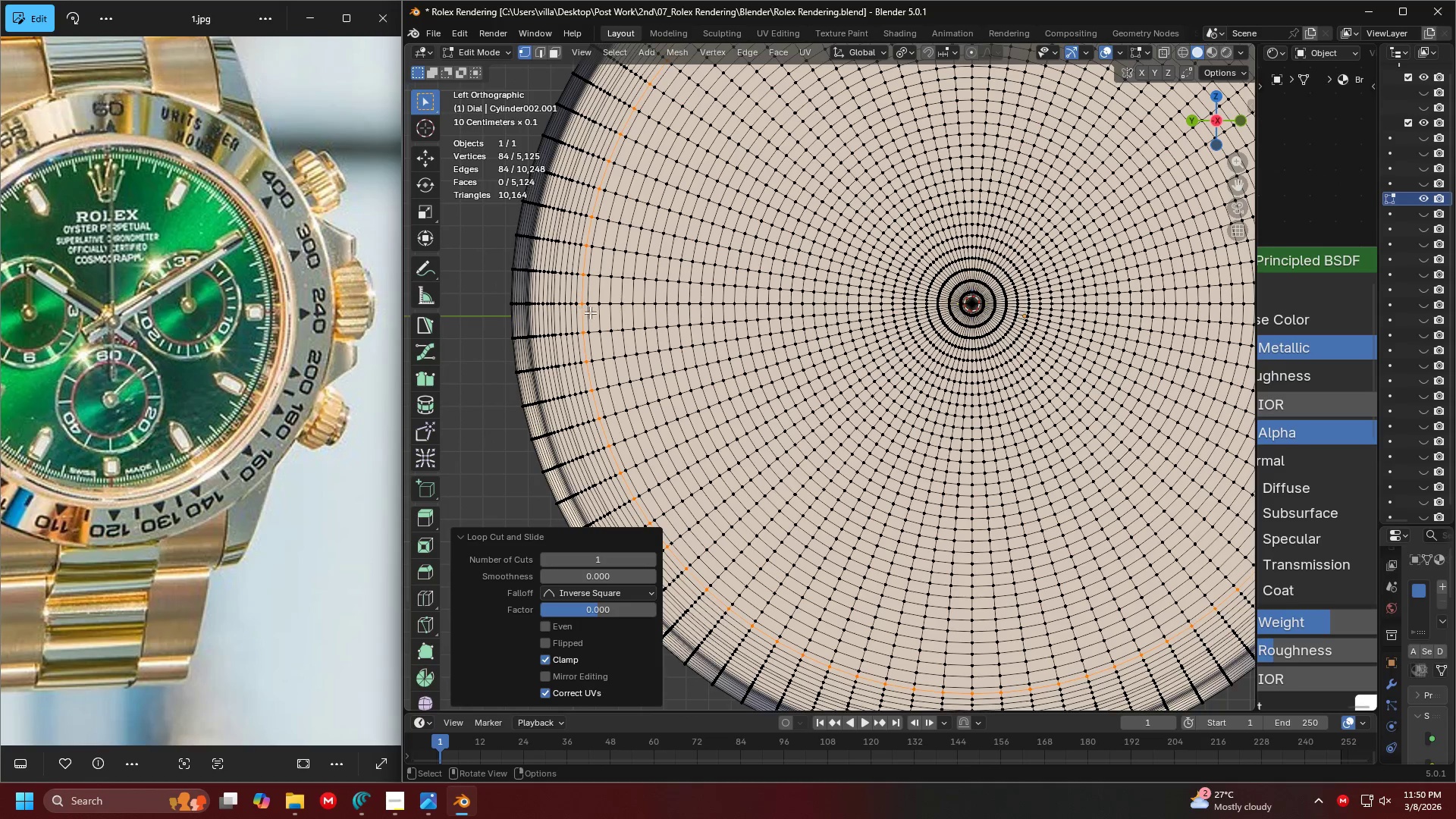 
left_click([590, 312])
 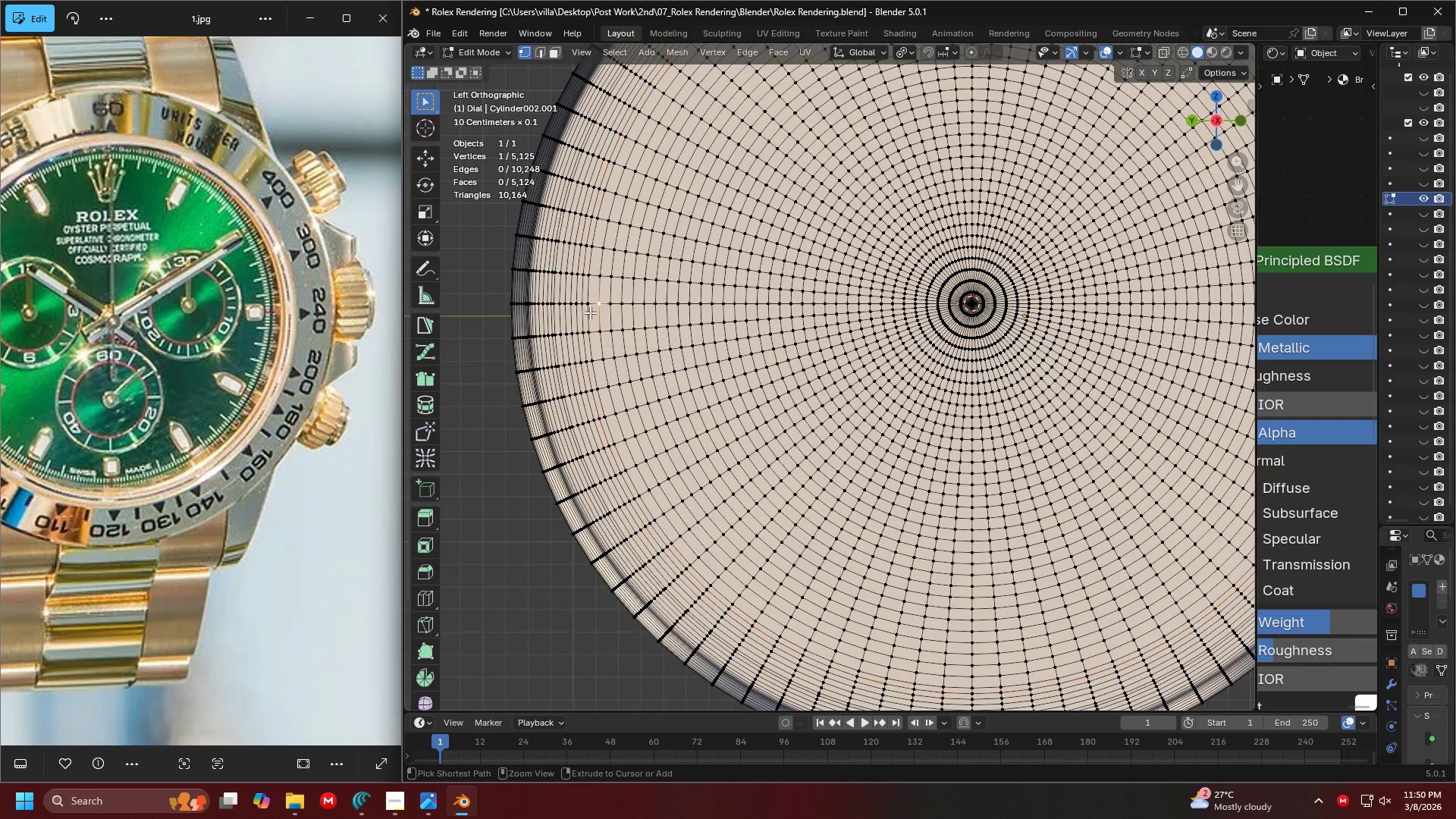 
key(Control+R)
 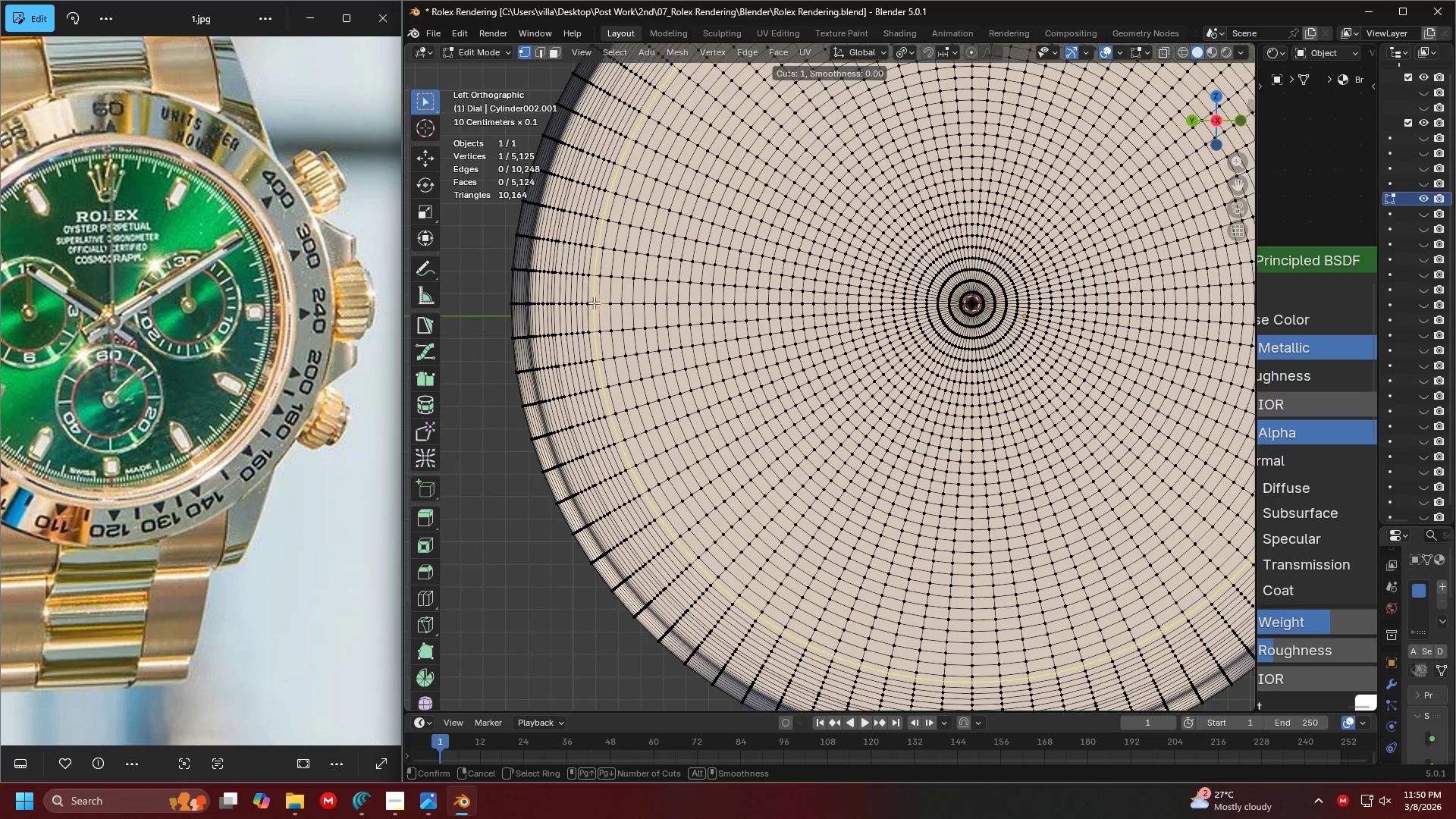 
left_click([594, 303])
 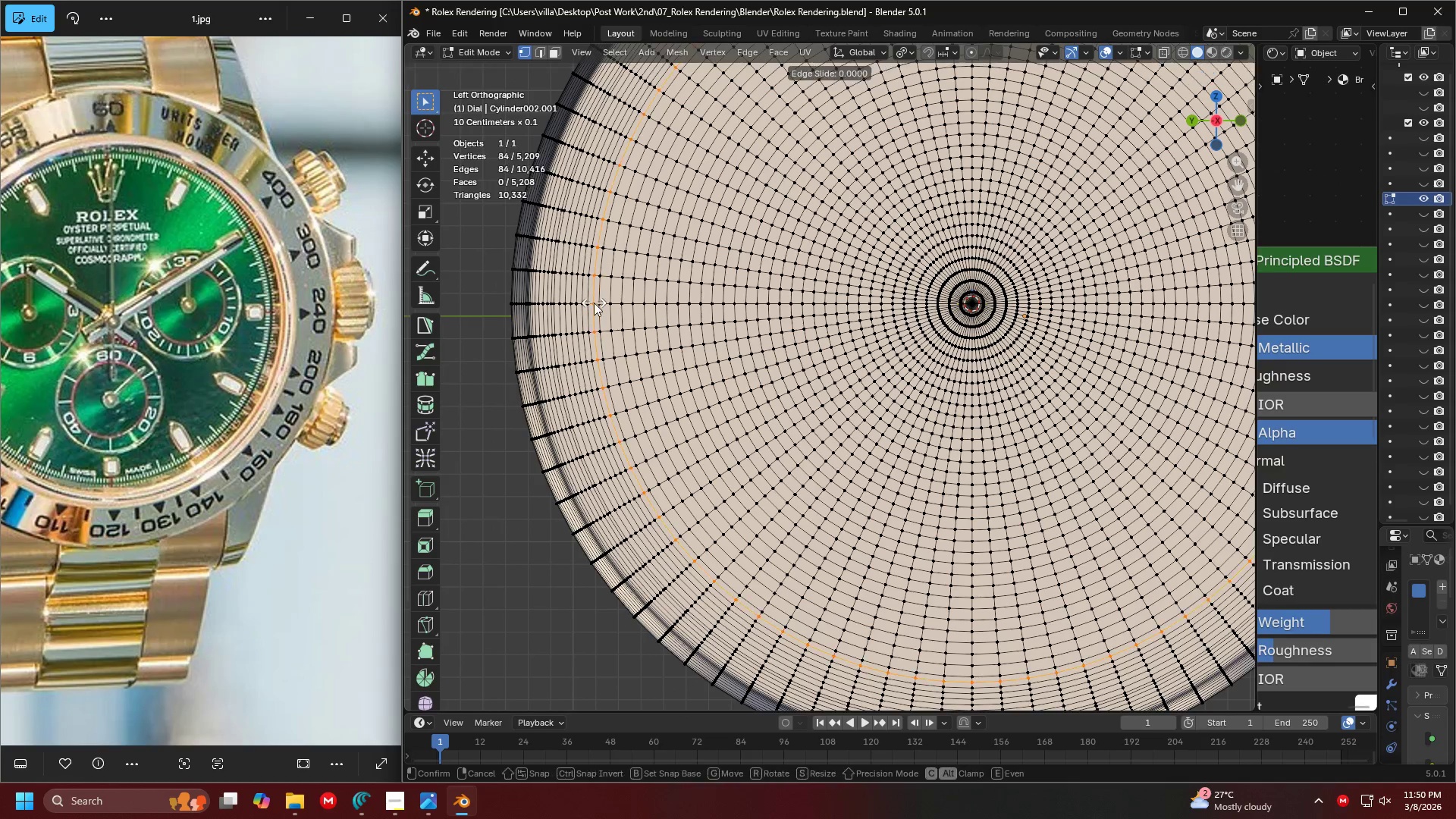 
right_click([594, 303])
 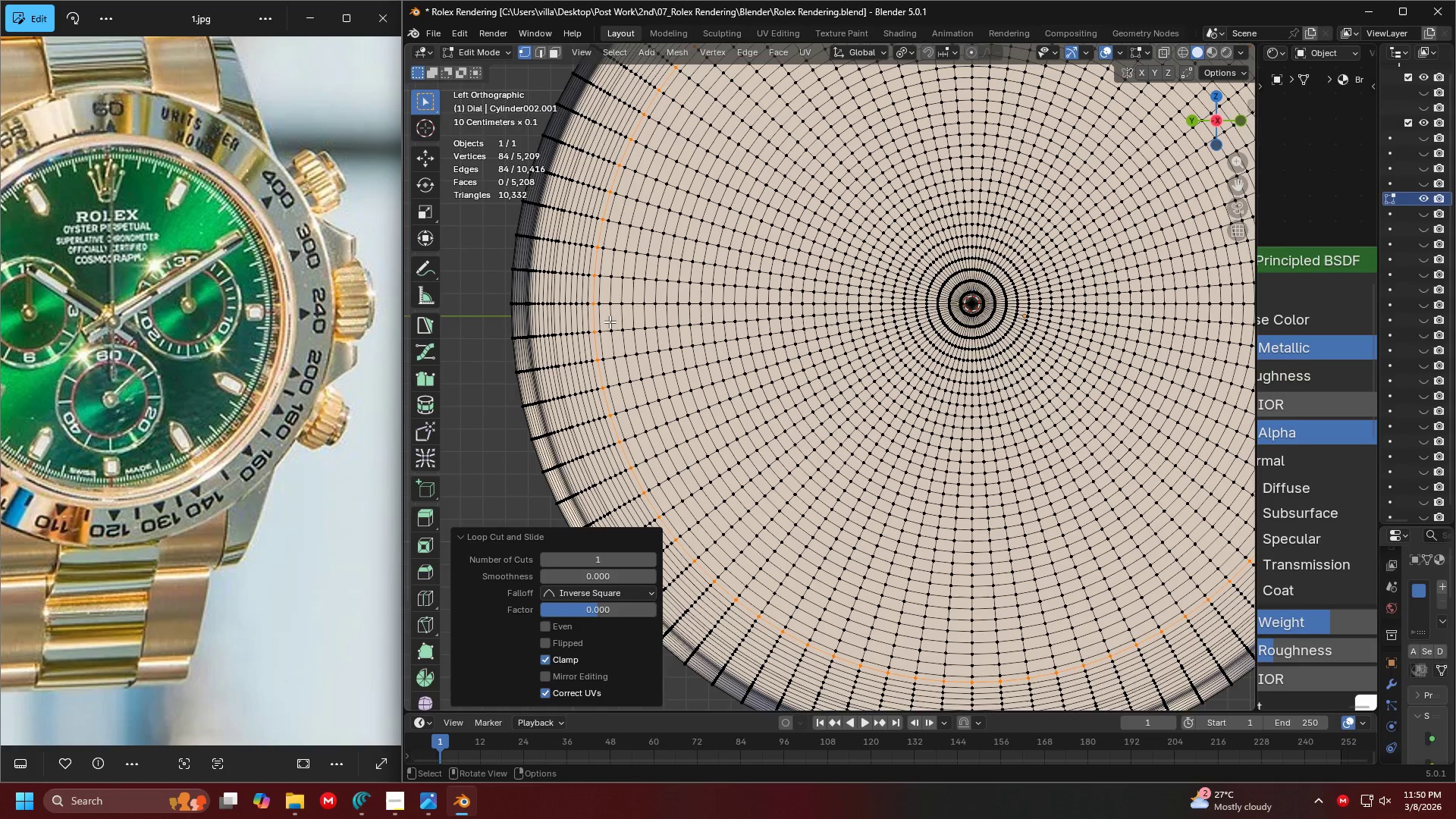 
left_click([610, 322])
 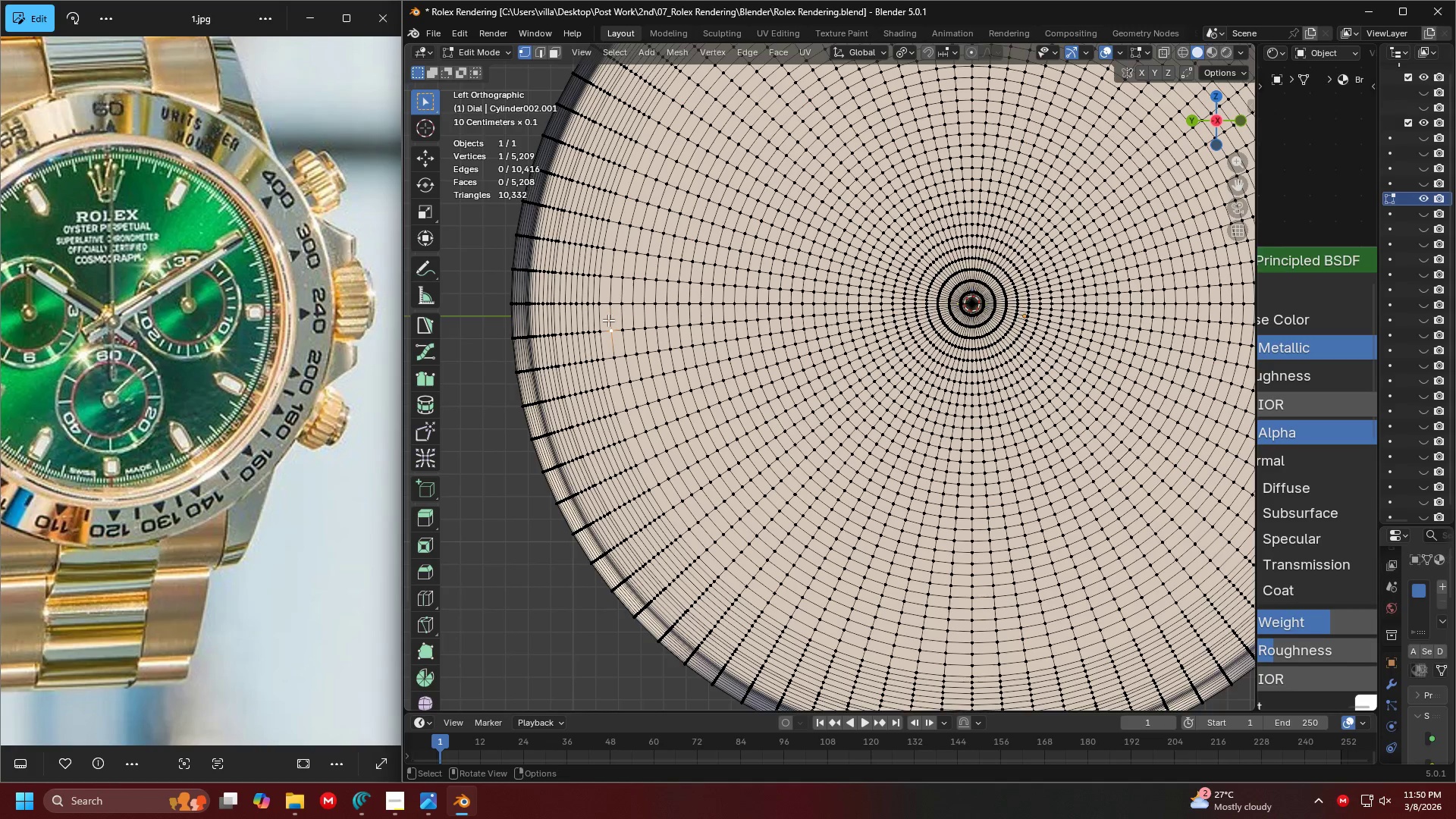 
key(Control+R)
 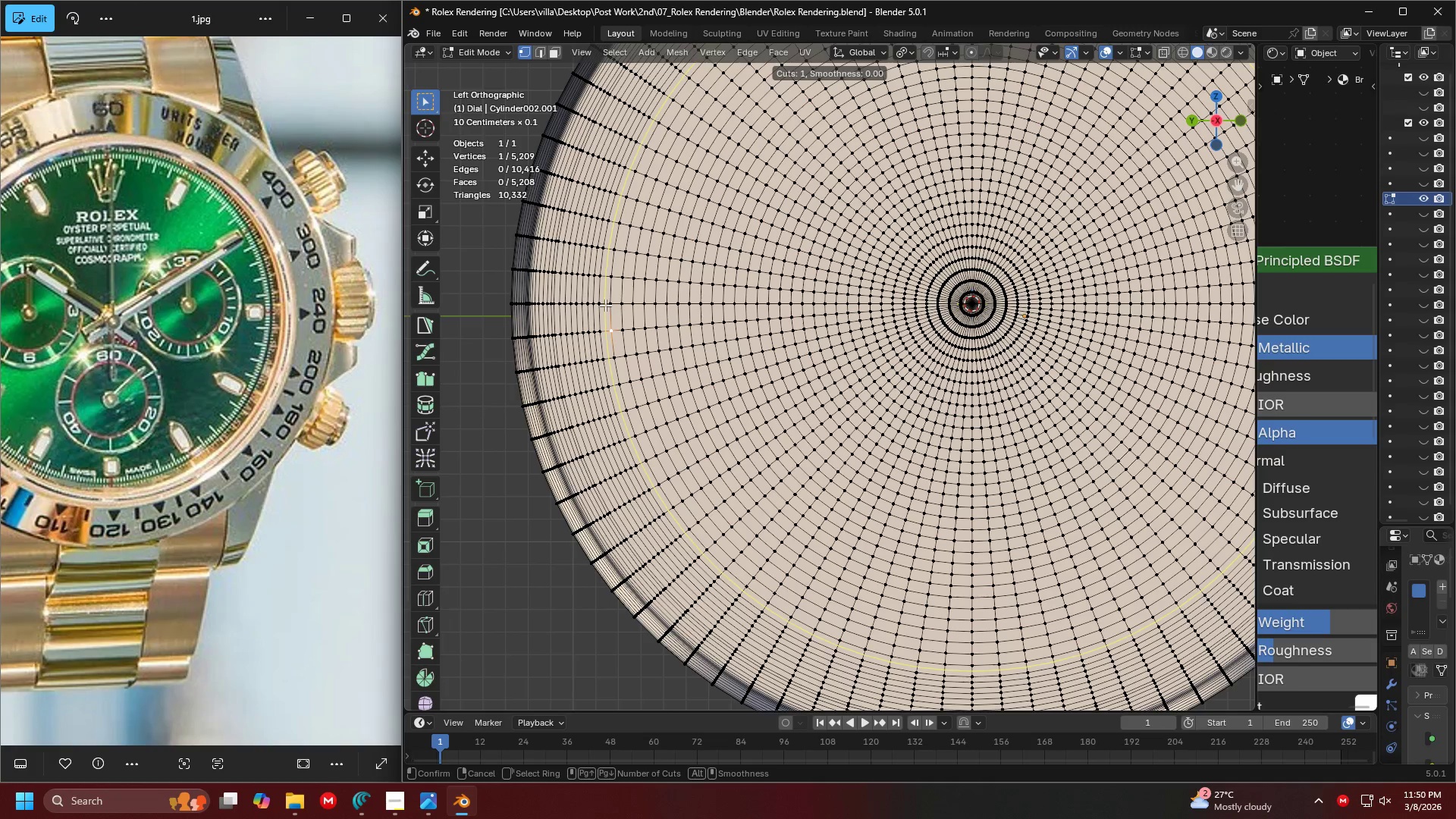 
left_click([605, 305])
 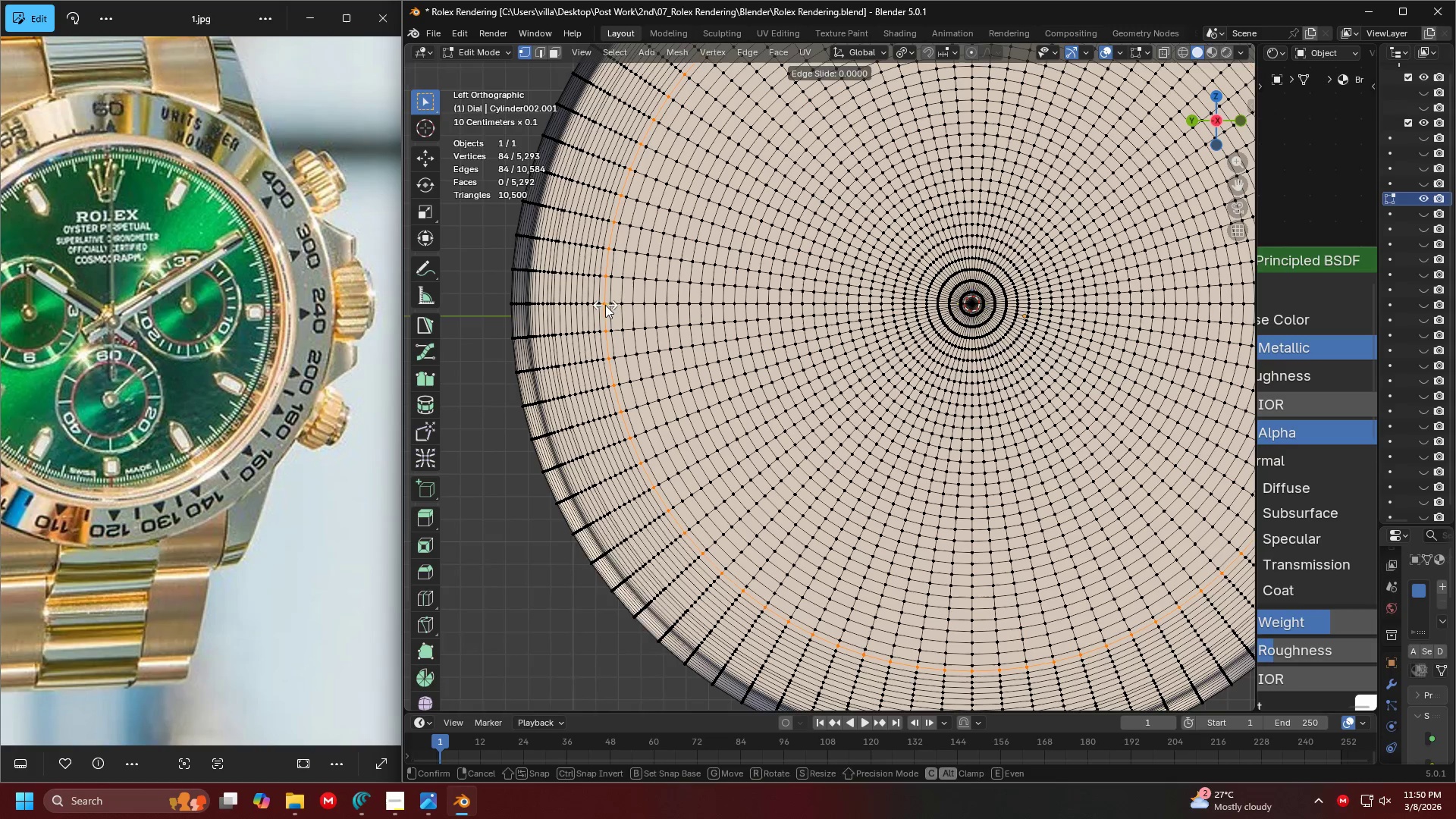 
right_click([605, 305])
 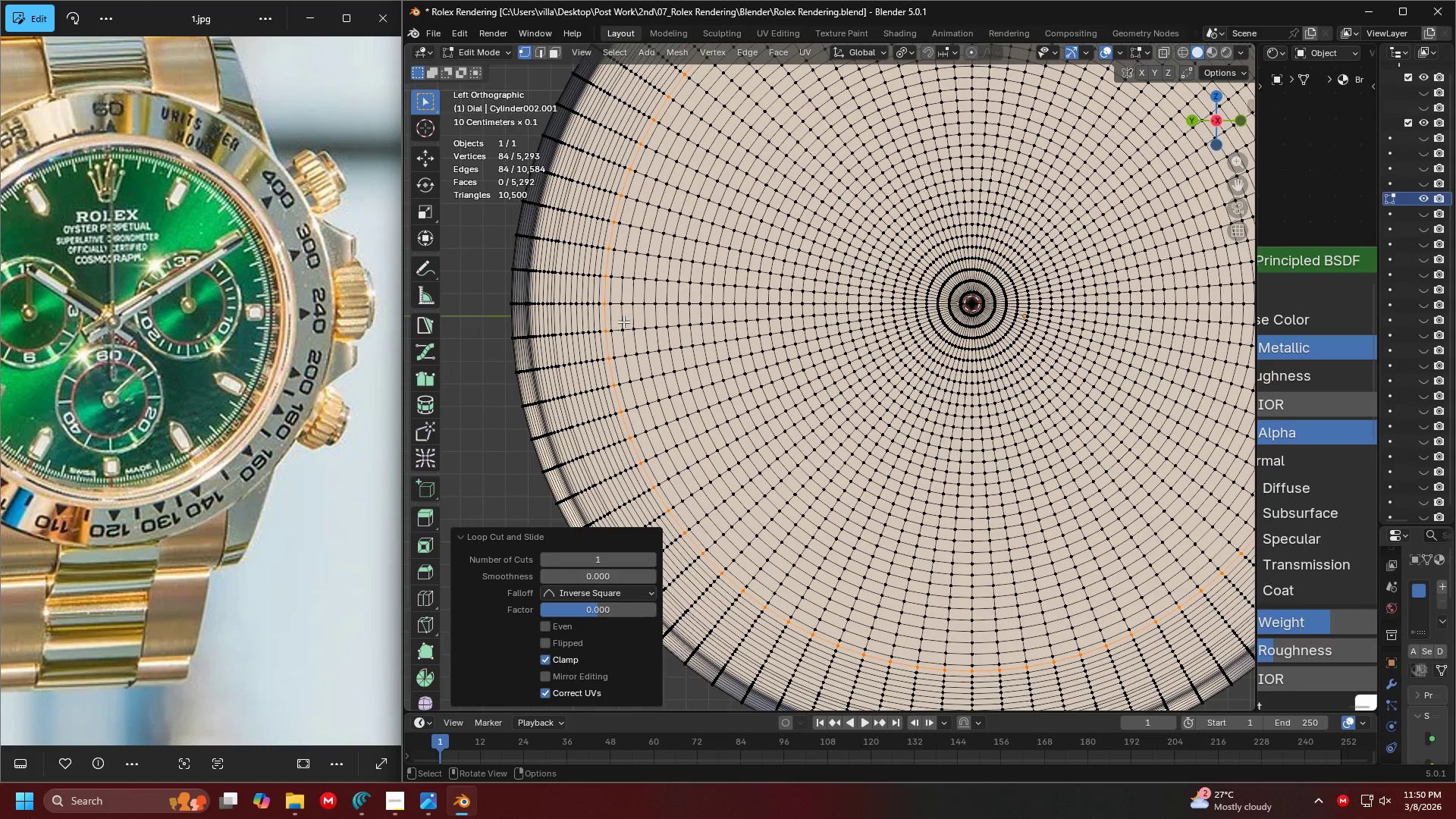 
key(Control+R)
 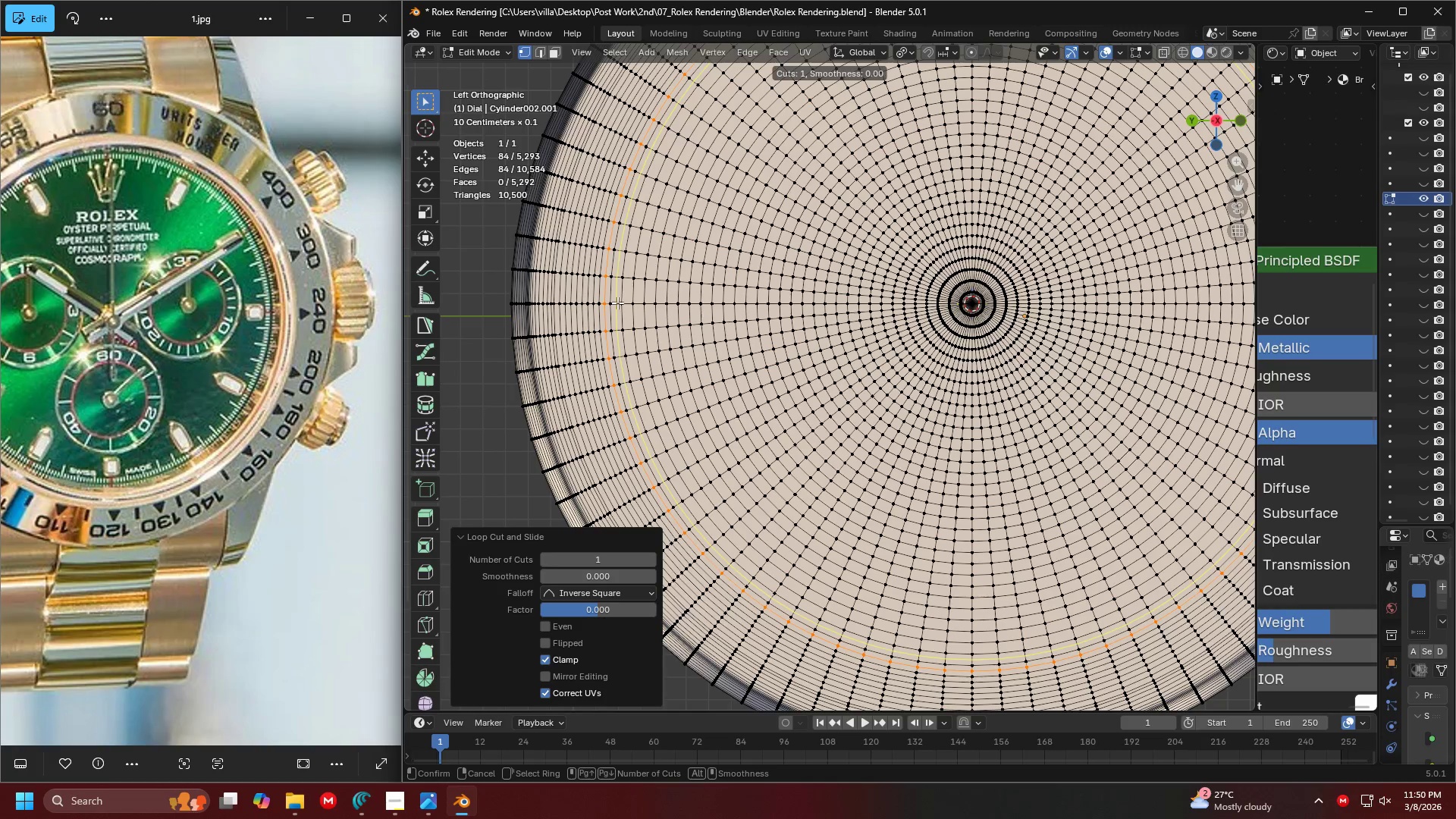 
left_click([617, 303])
 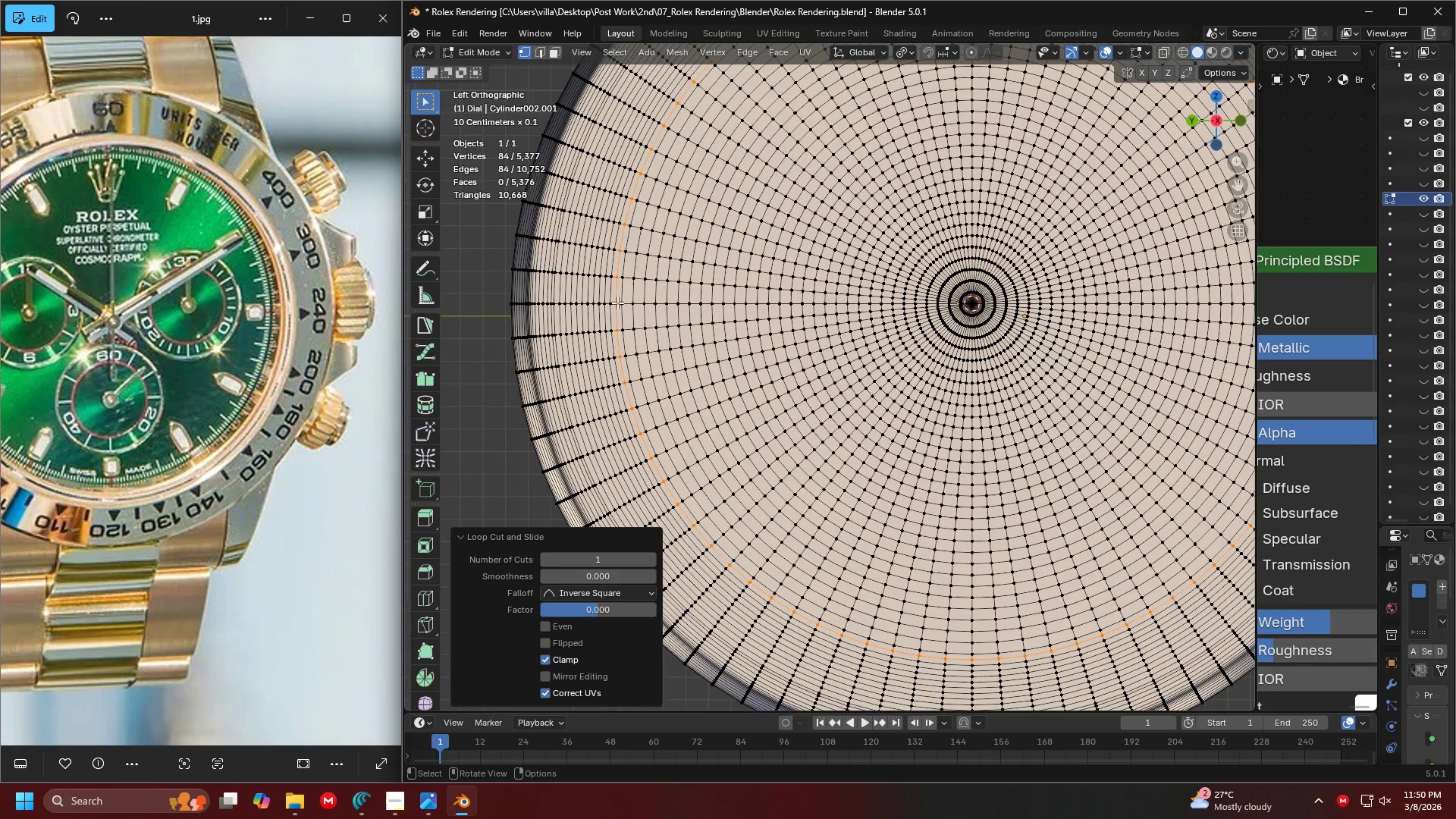 
right_click([617, 303])
 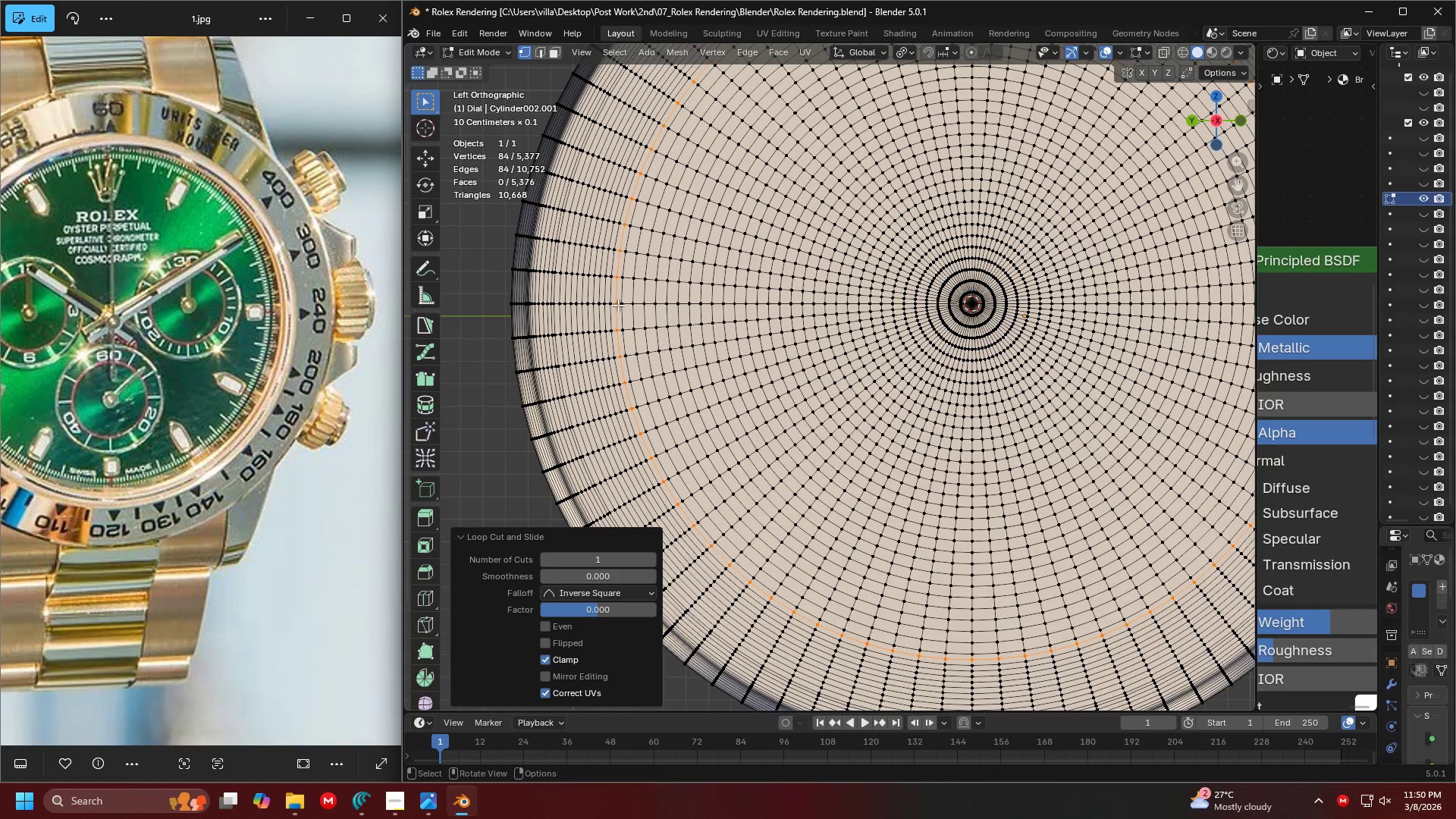 
key(Control+R)
 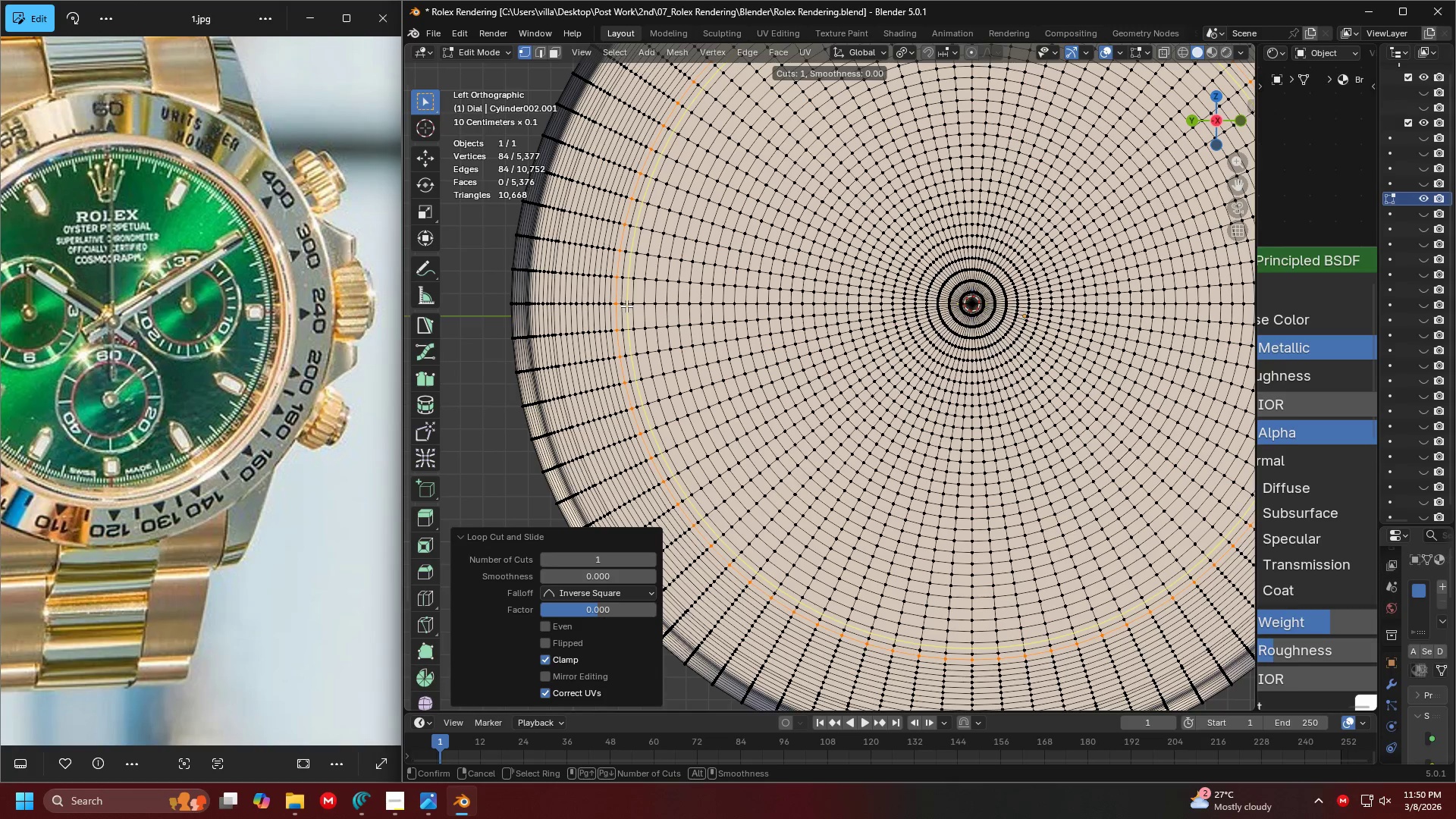 
left_click([626, 306])
 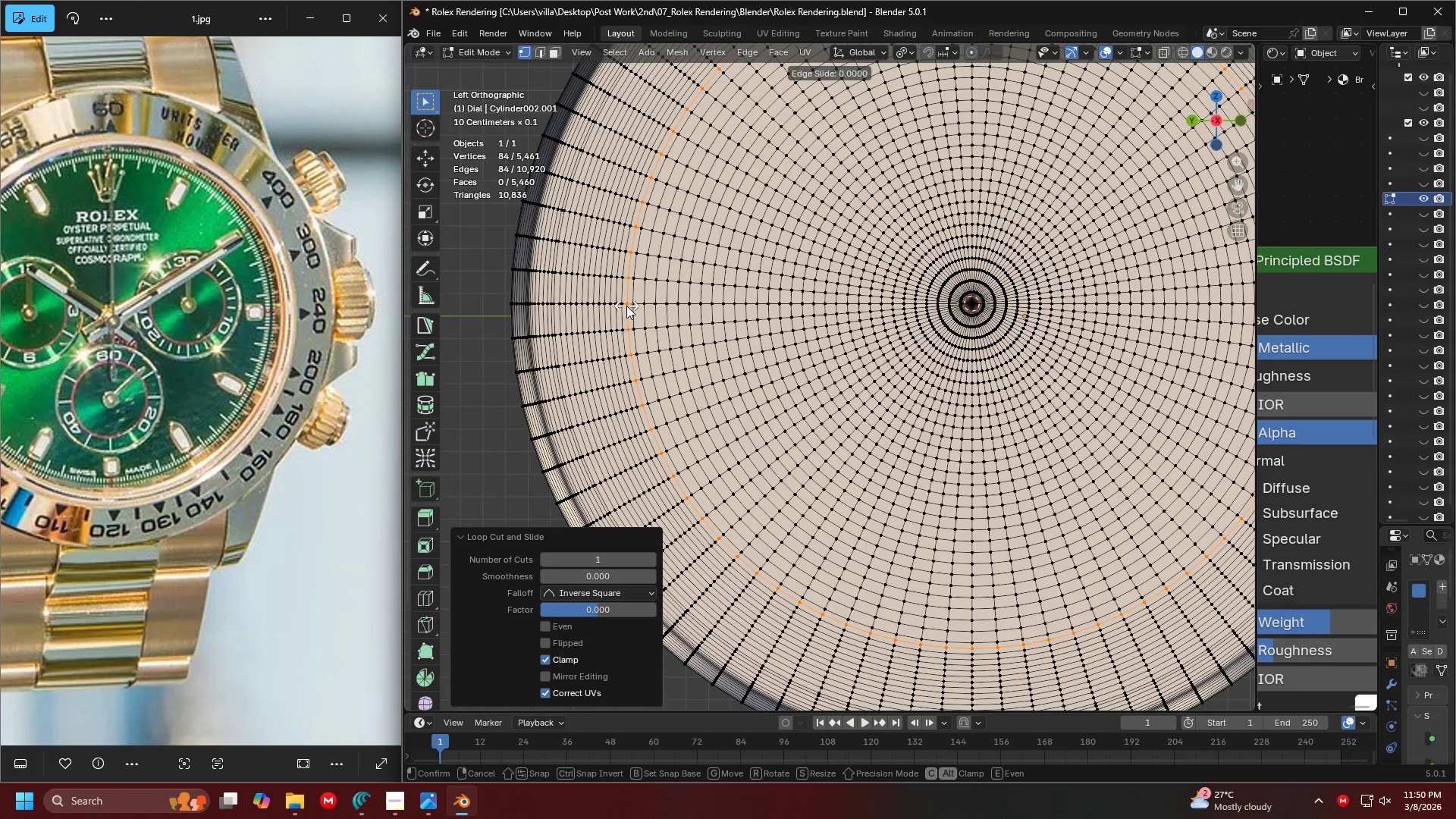 
key(Control+ControlLeft)
 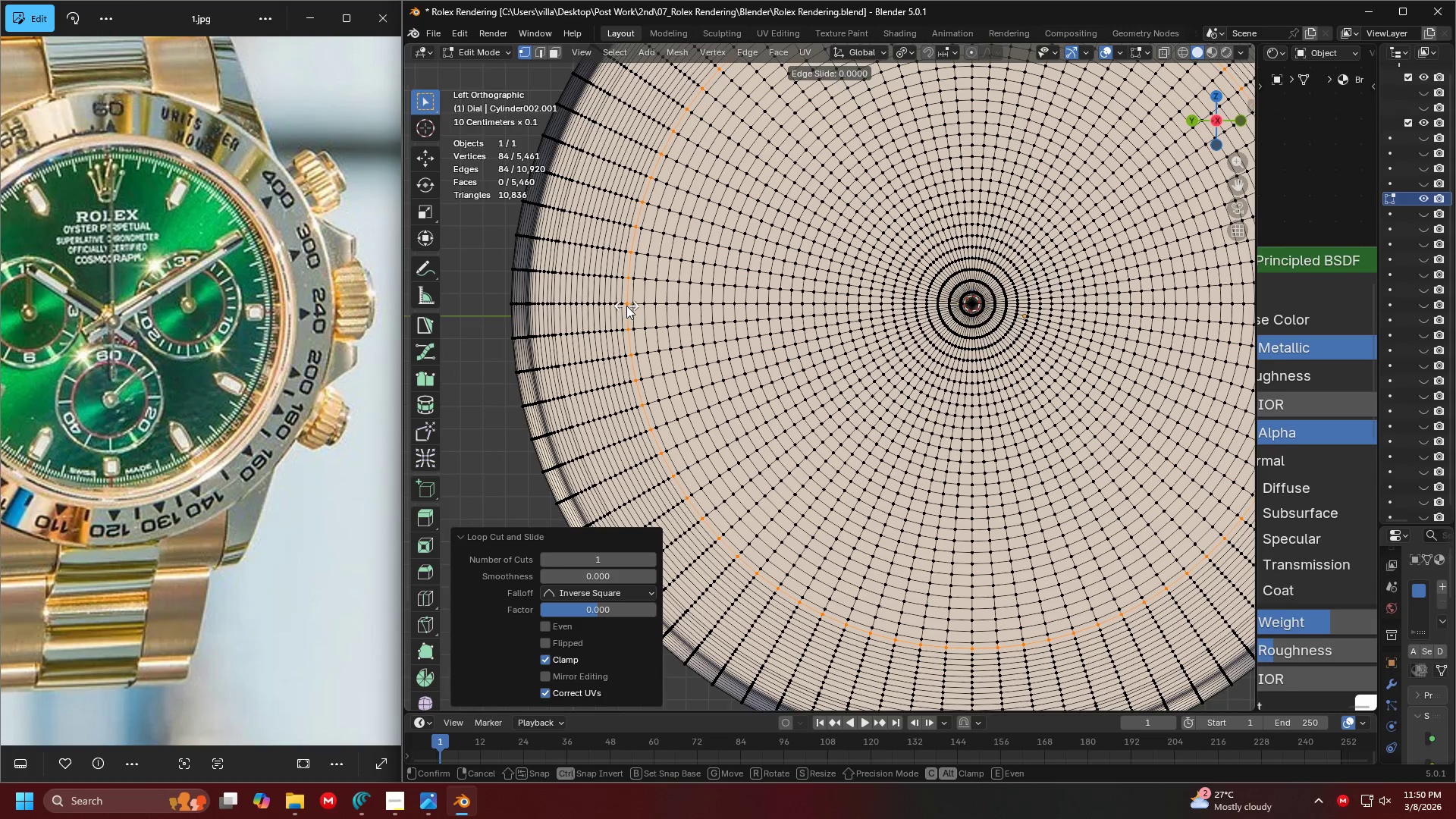 
right_click([626, 306])
 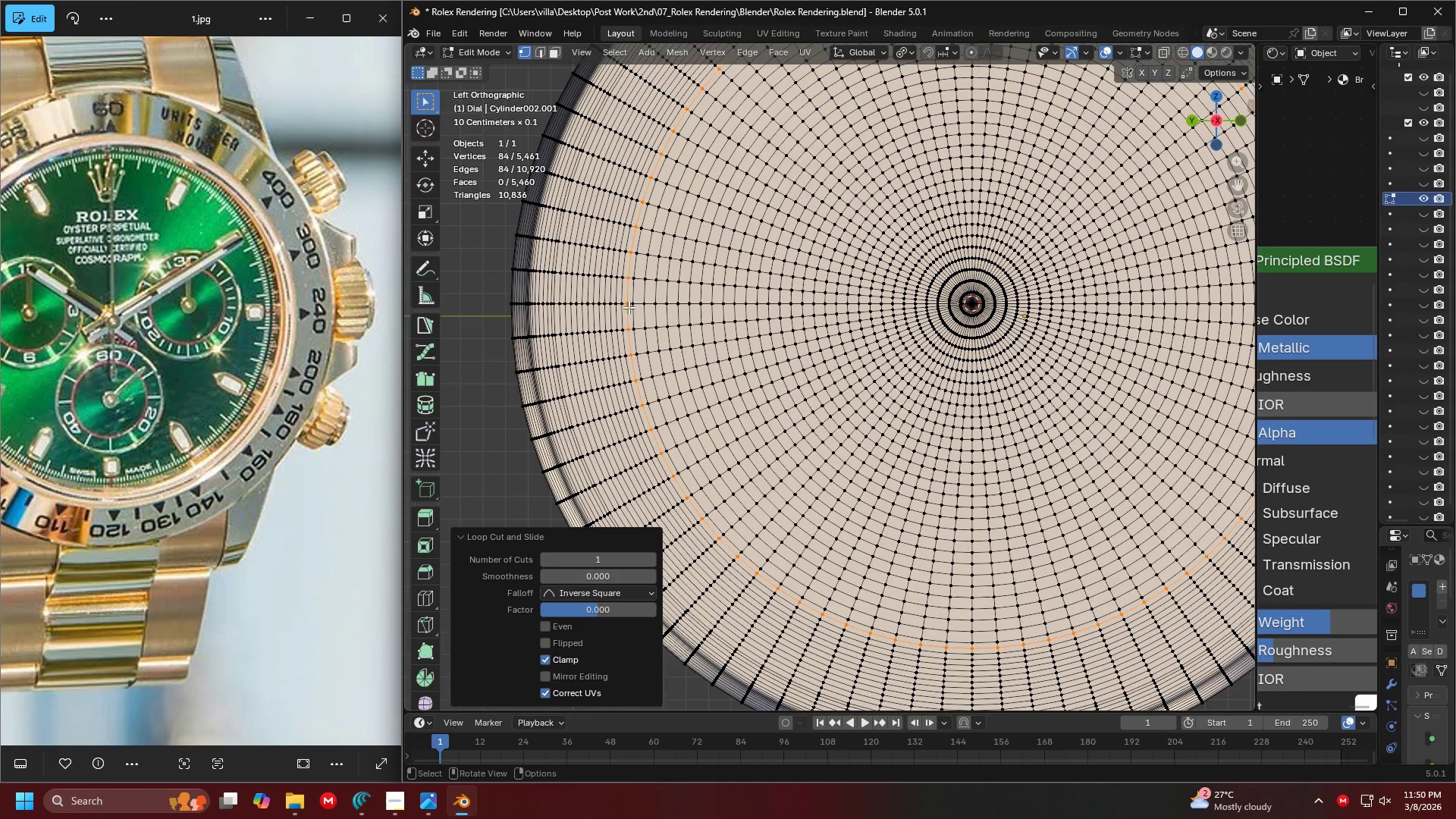 
key(Control+R)
 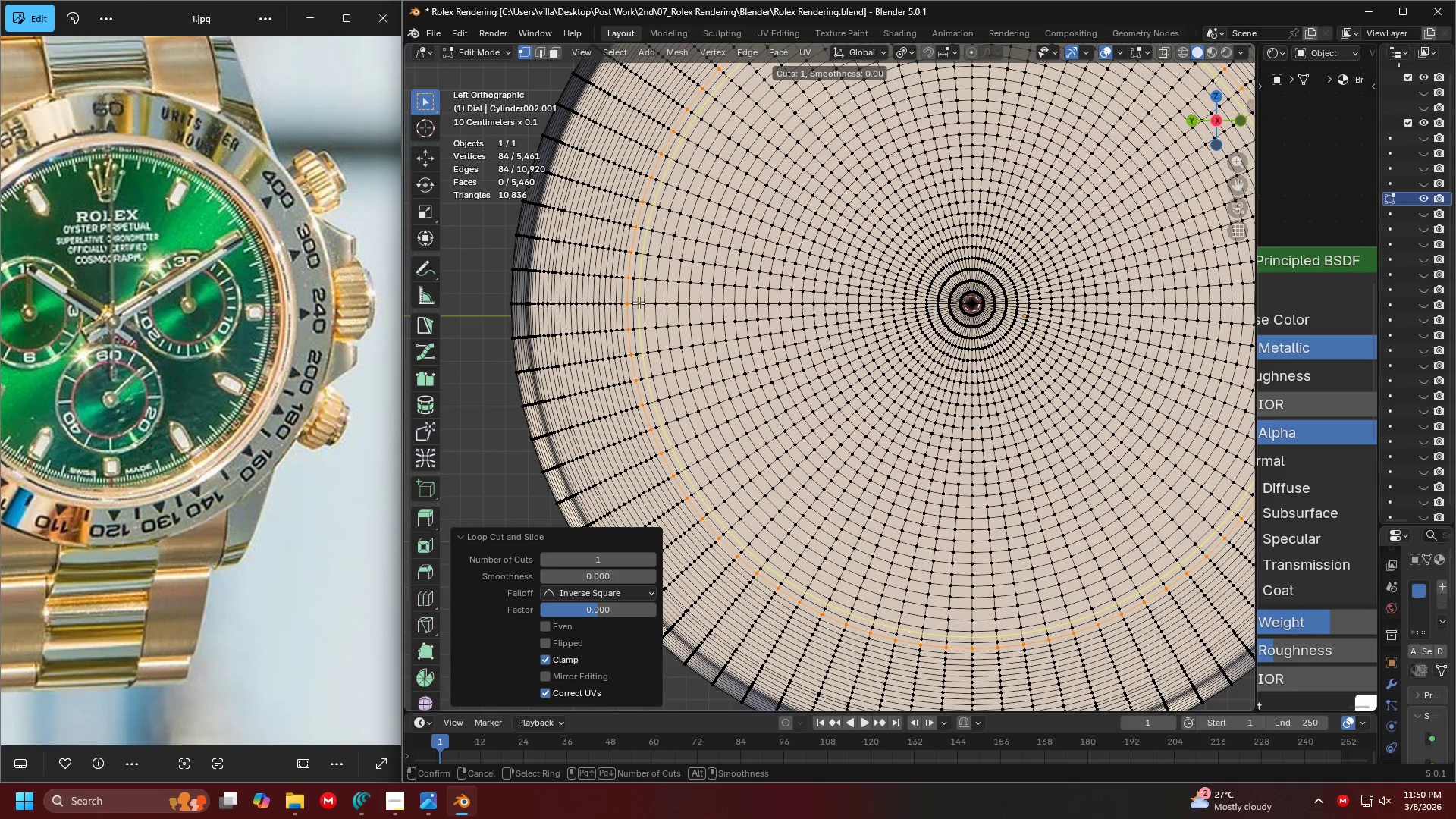 
left_click([639, 302])
 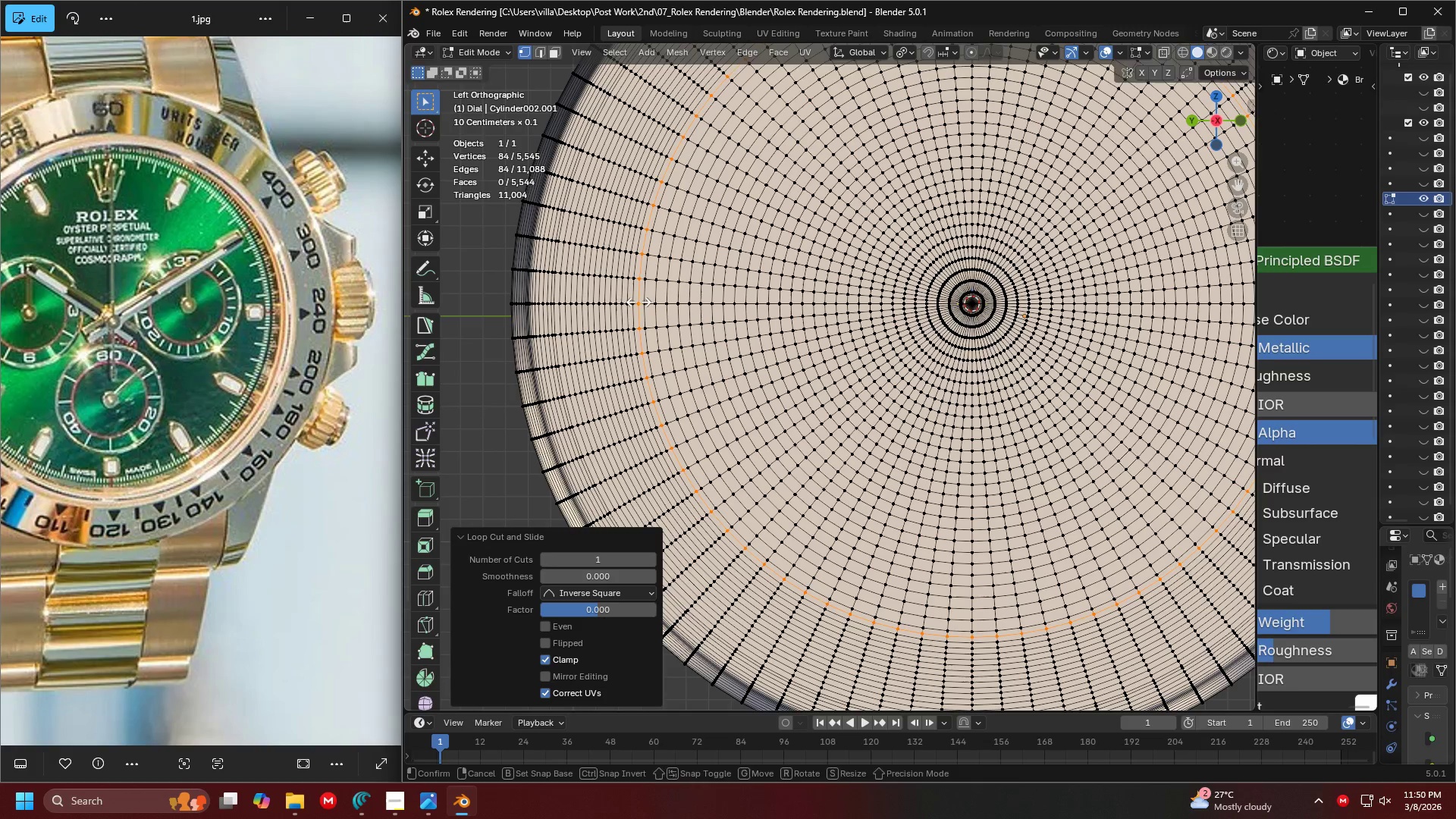 
right_click([639, 302])
 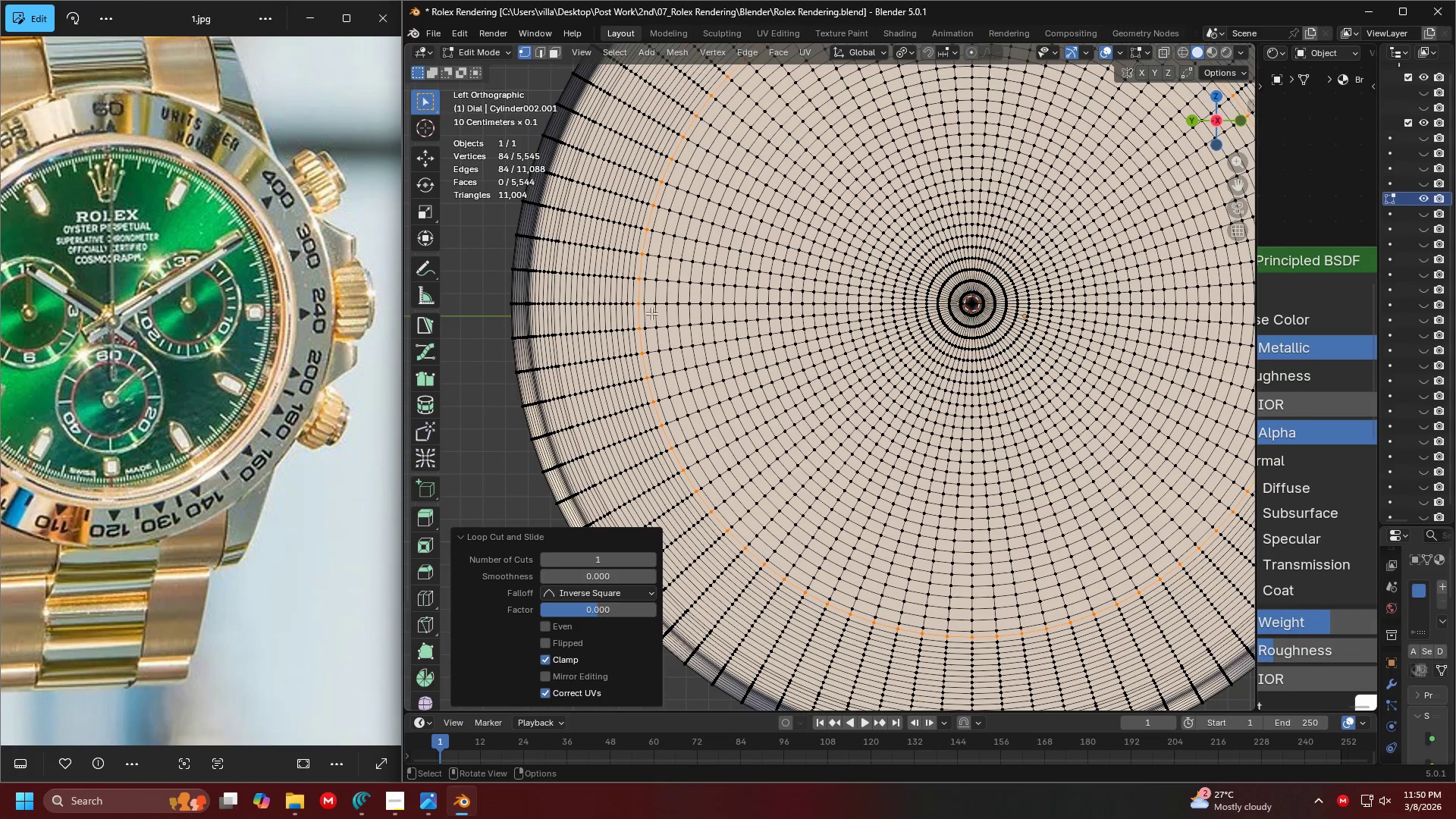 
key(Control+ControlLeft)
 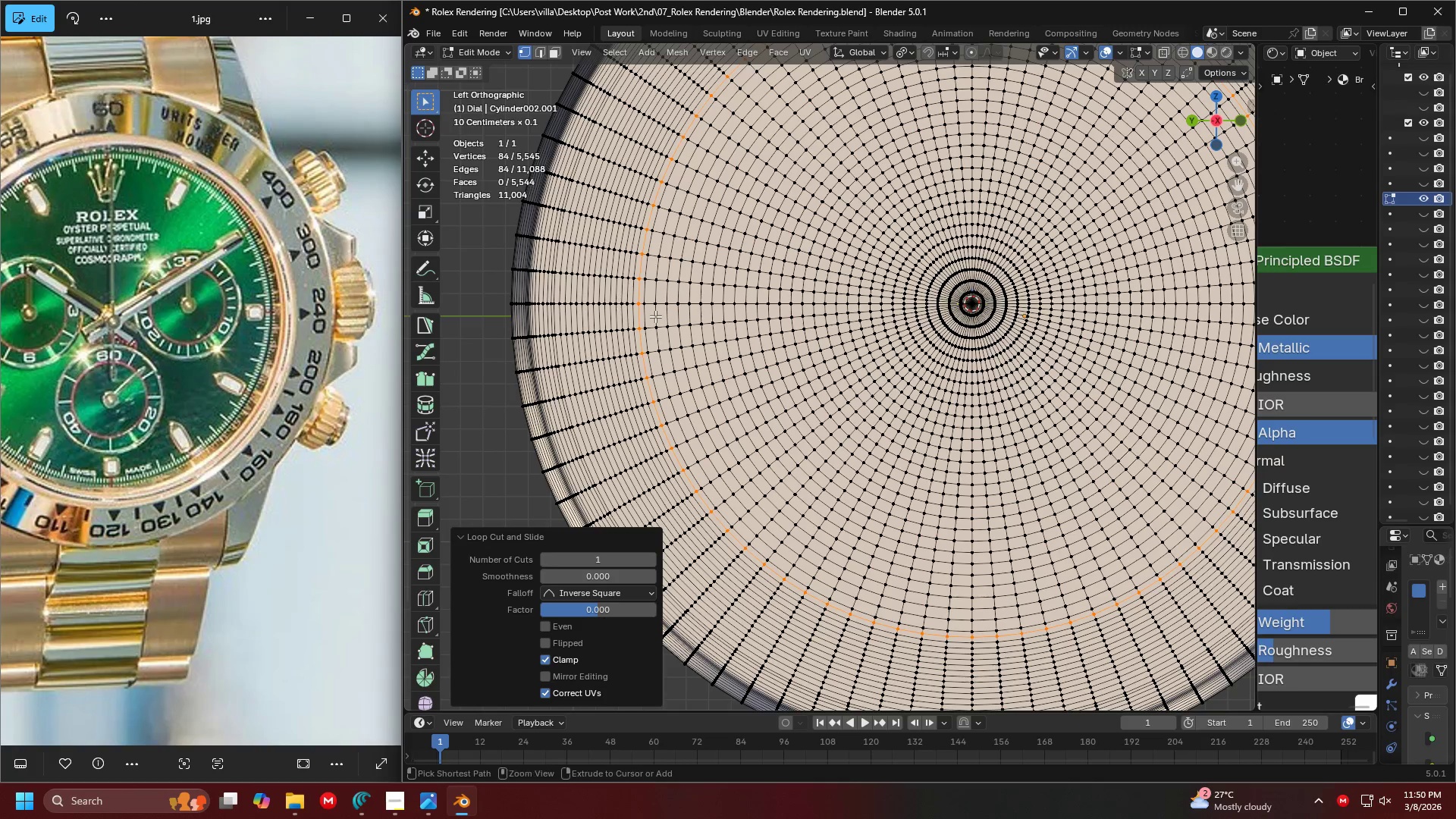 
key(Control+R)
 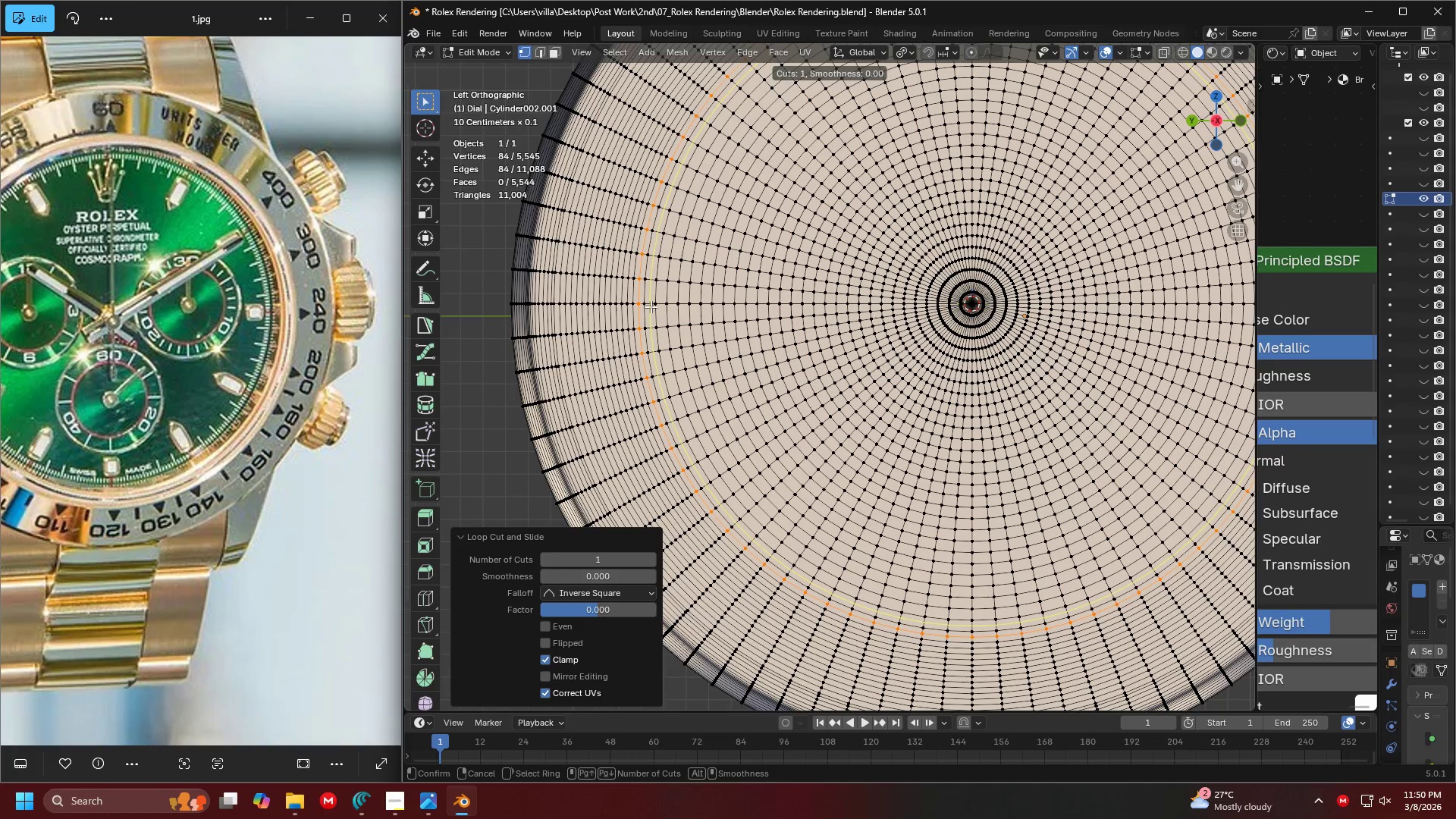 
left_click([651, 306])
 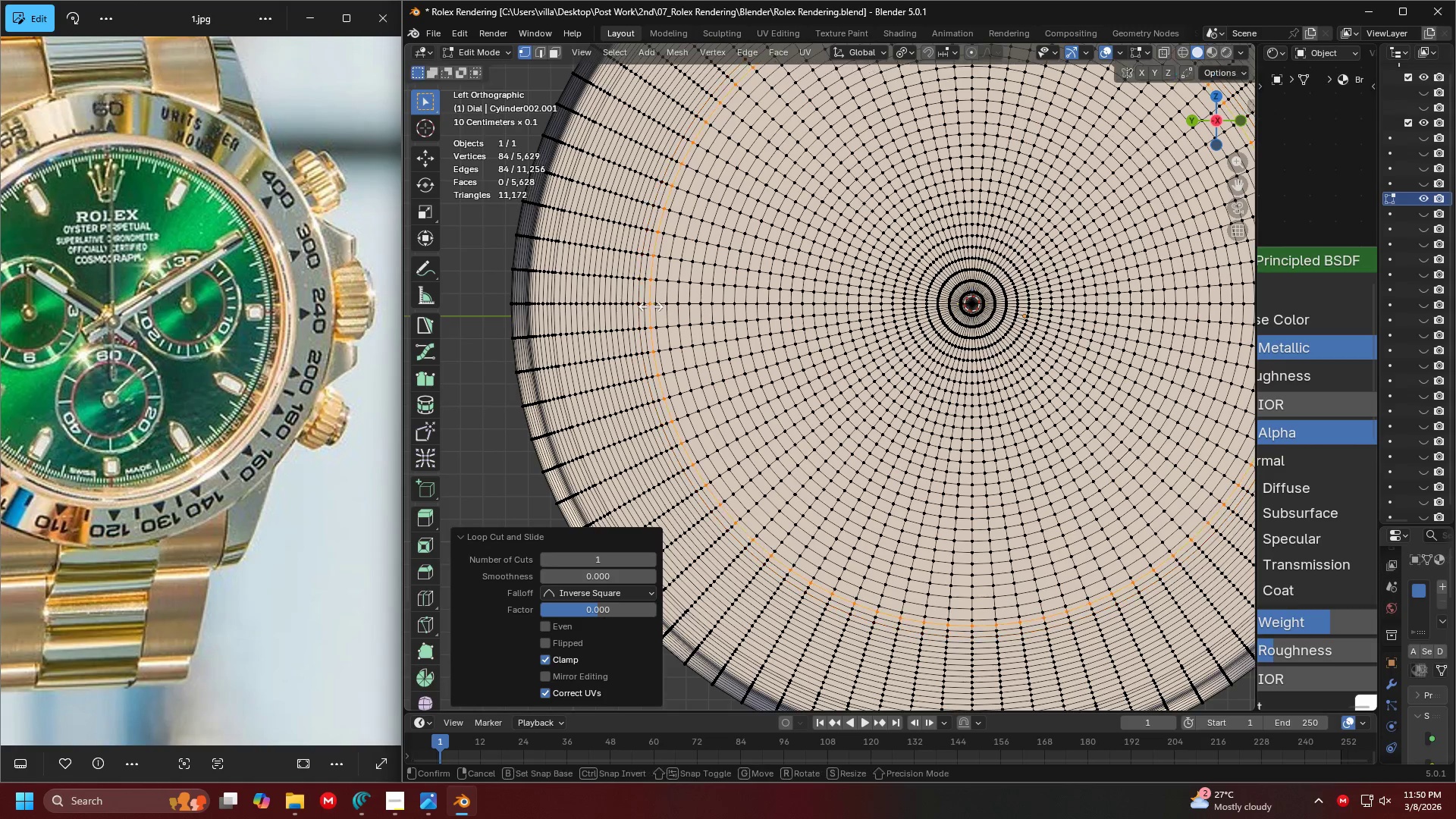 
right_click([651, 306])
 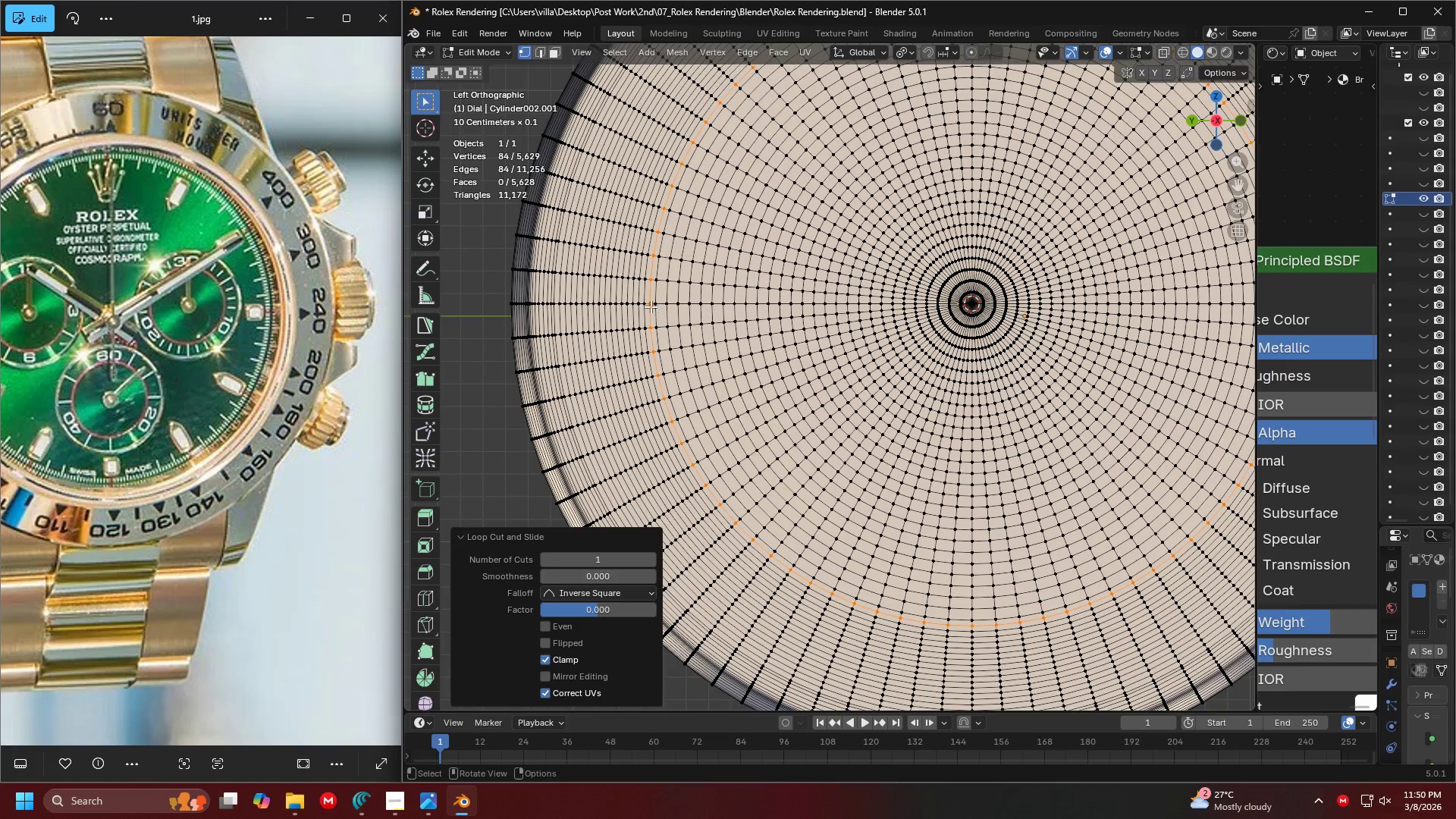 
key(Control+R)
 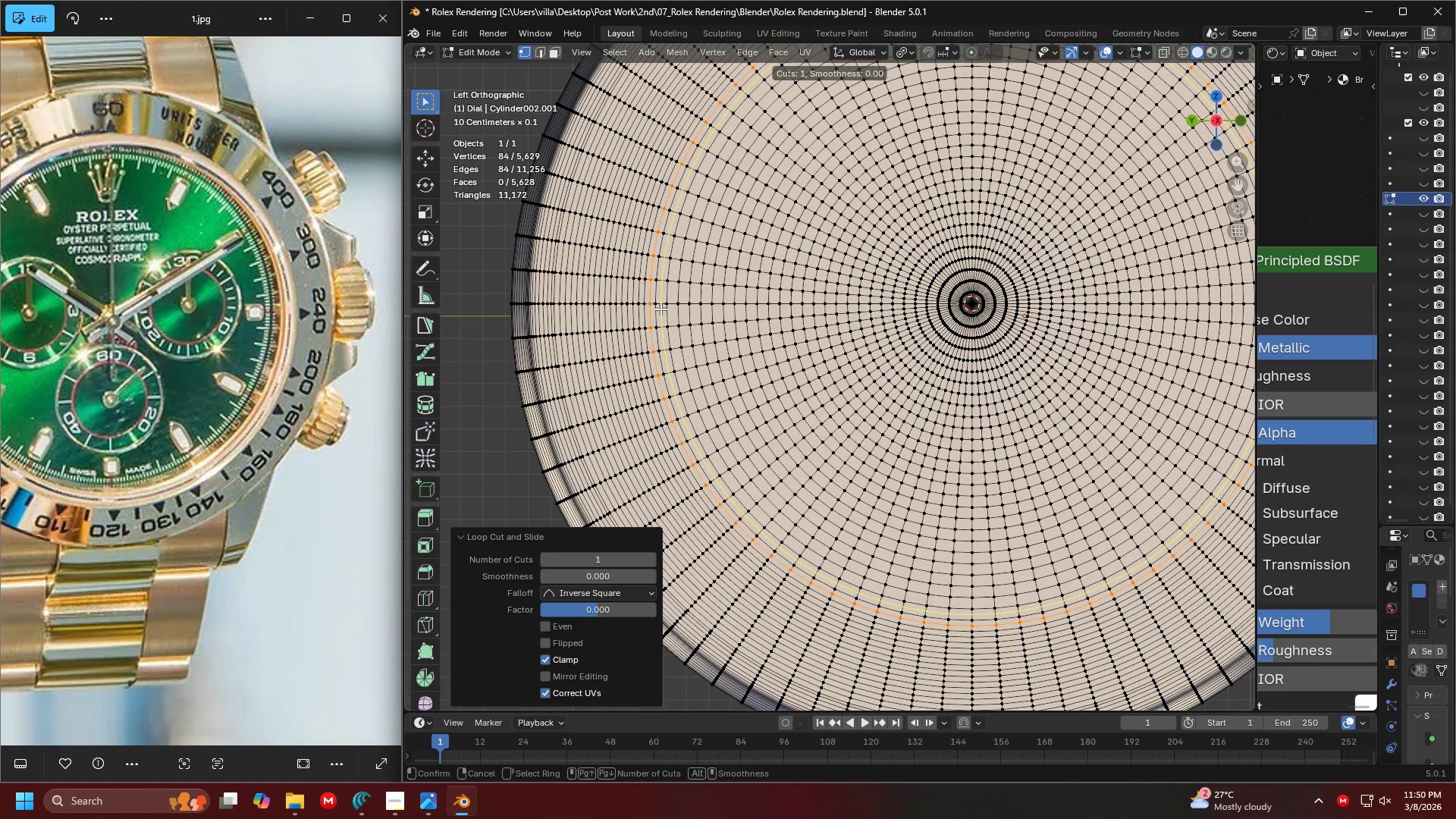 
left_click([661, 307])
 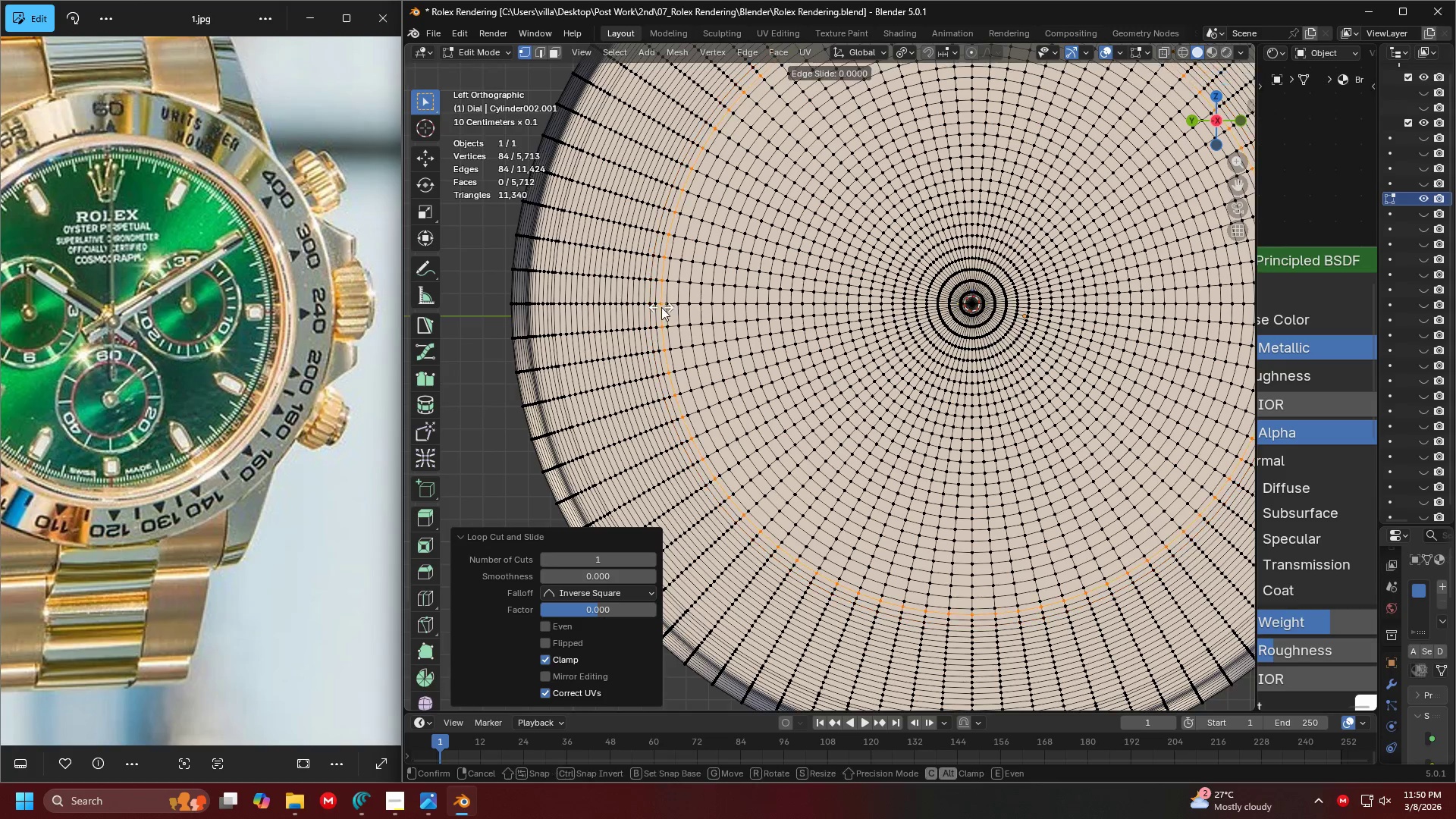 
right_click([661, 307])
 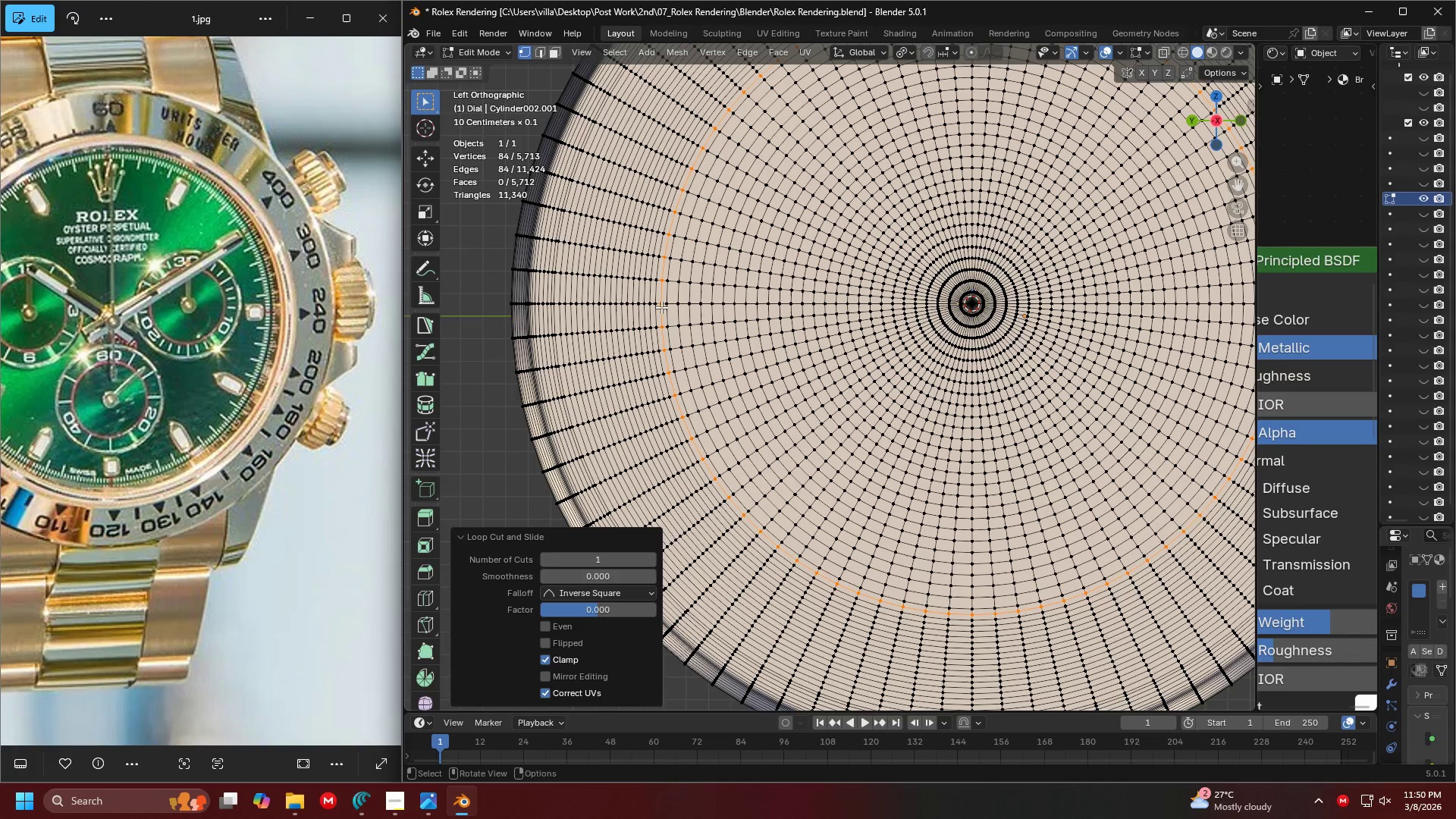 
key(Control+ControlLeft)
 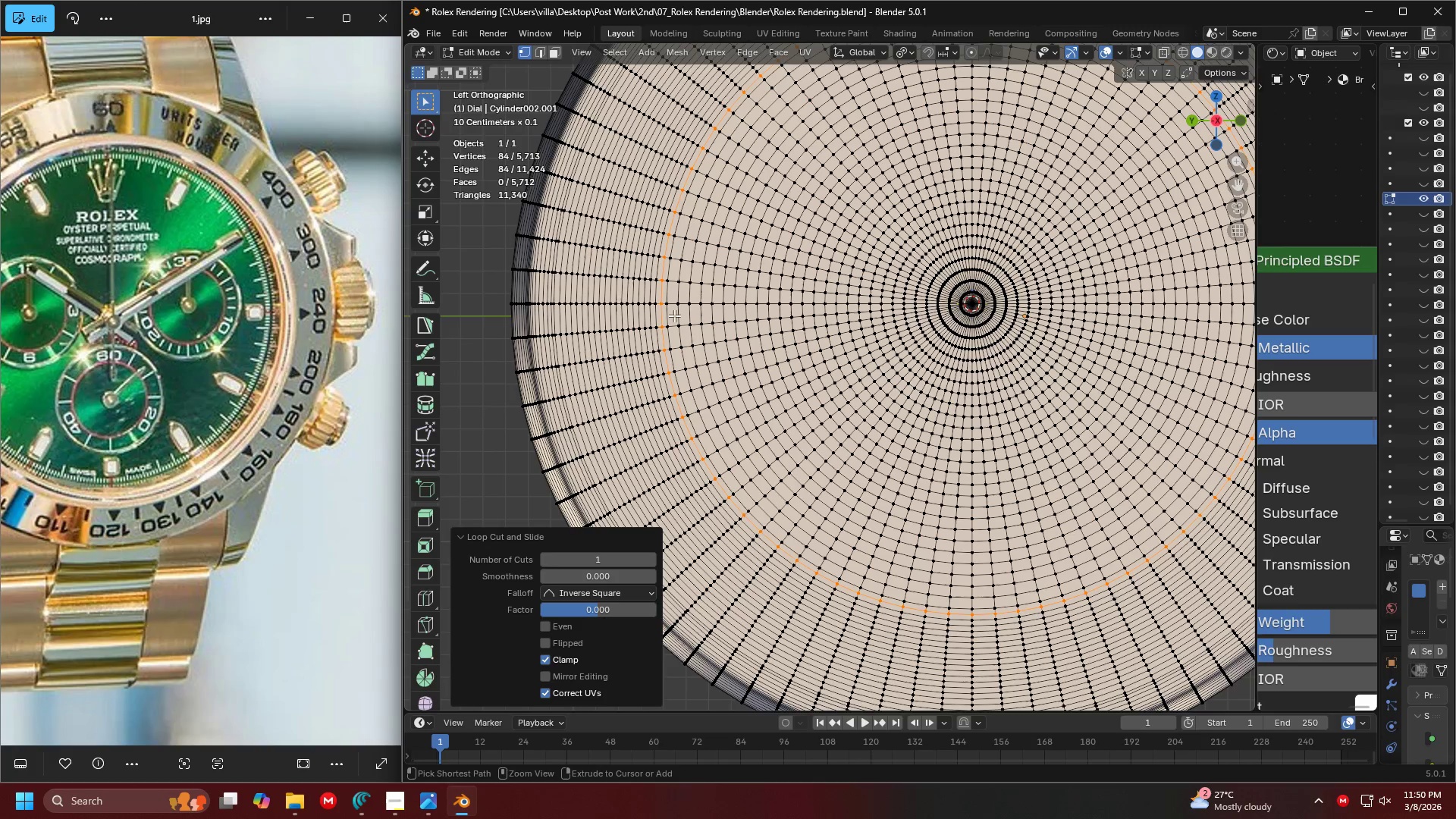 
key(Control+R)
 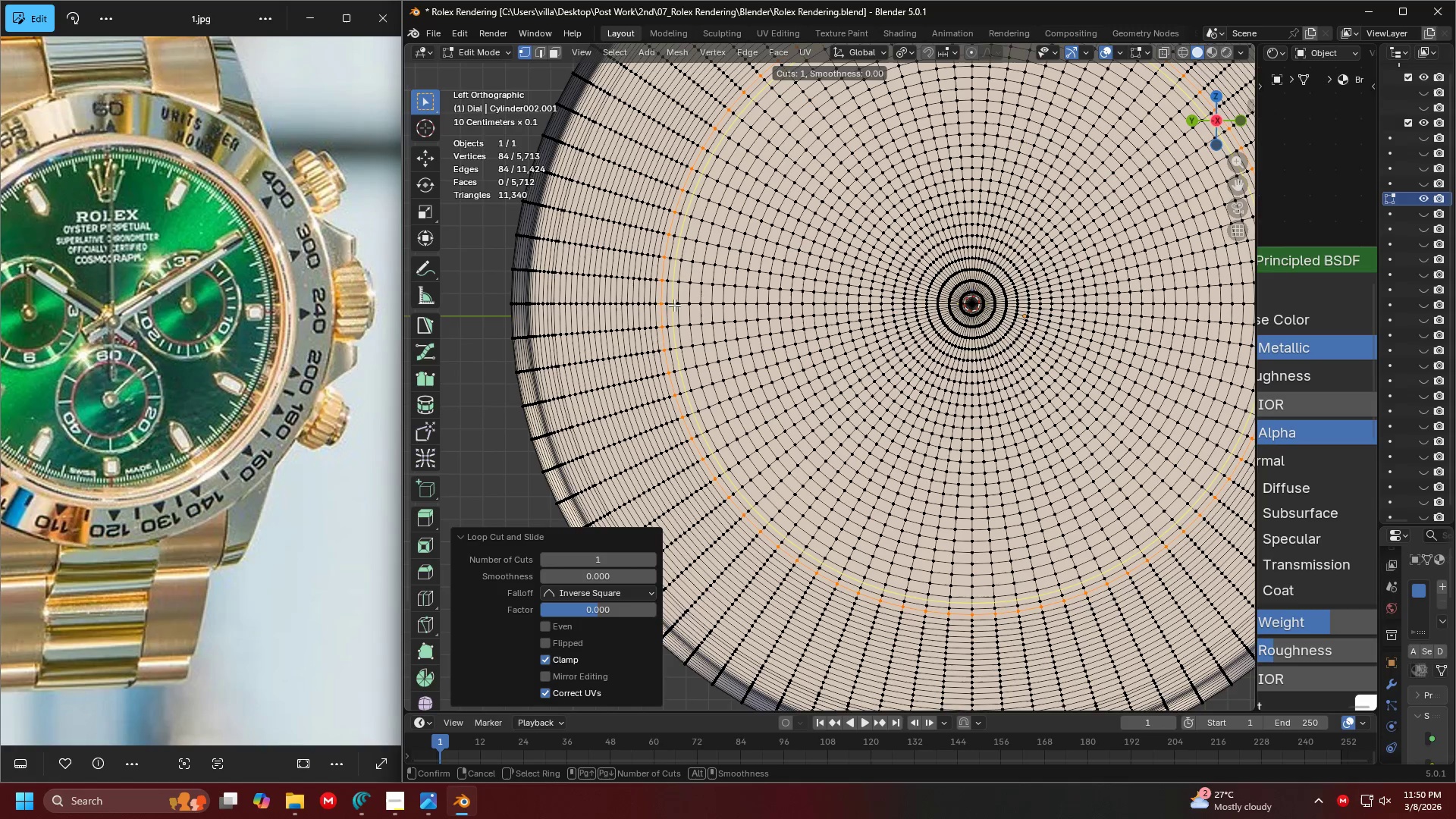 
left_click([674, 304])
 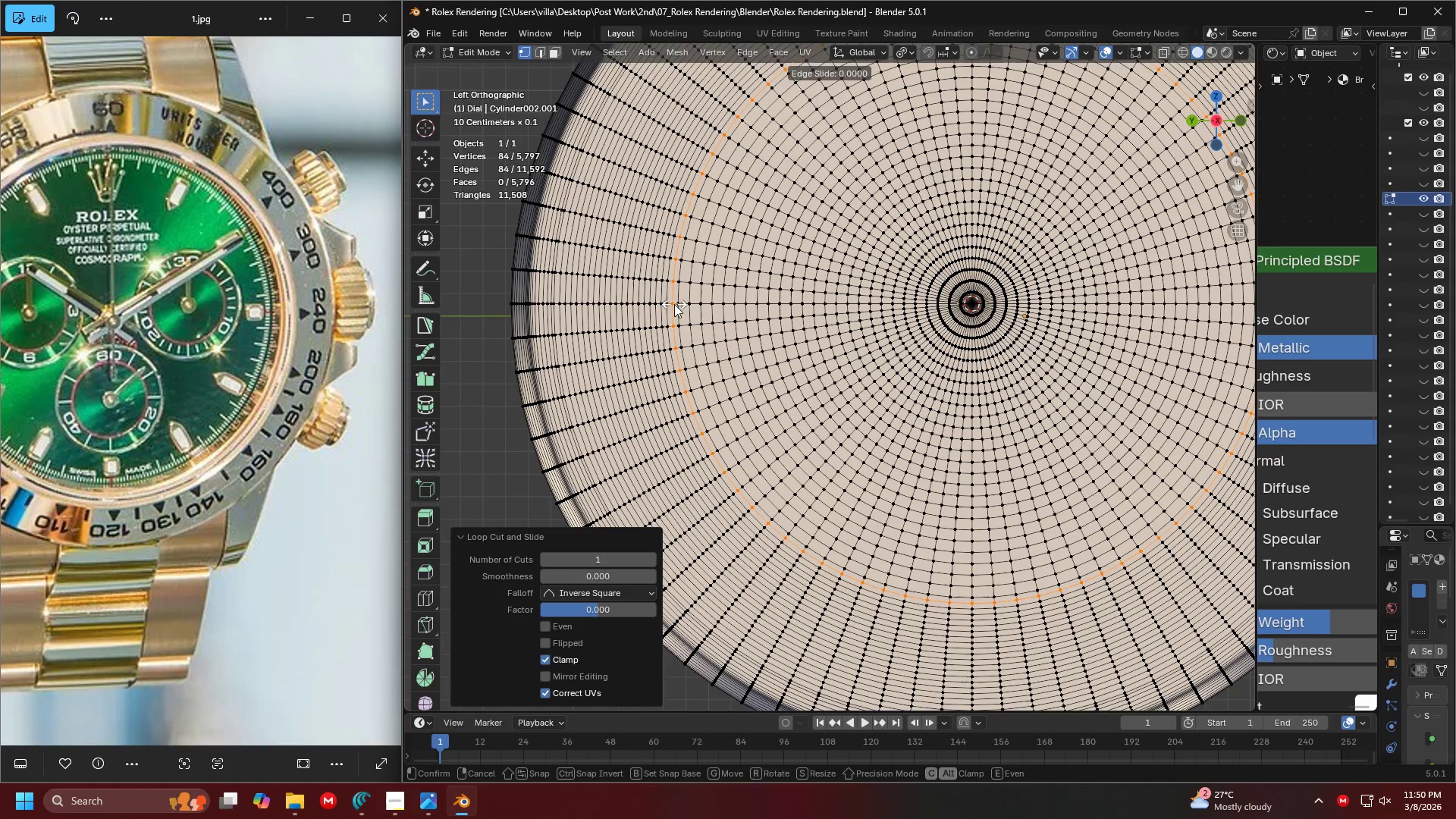 
right_click([674, 304])
 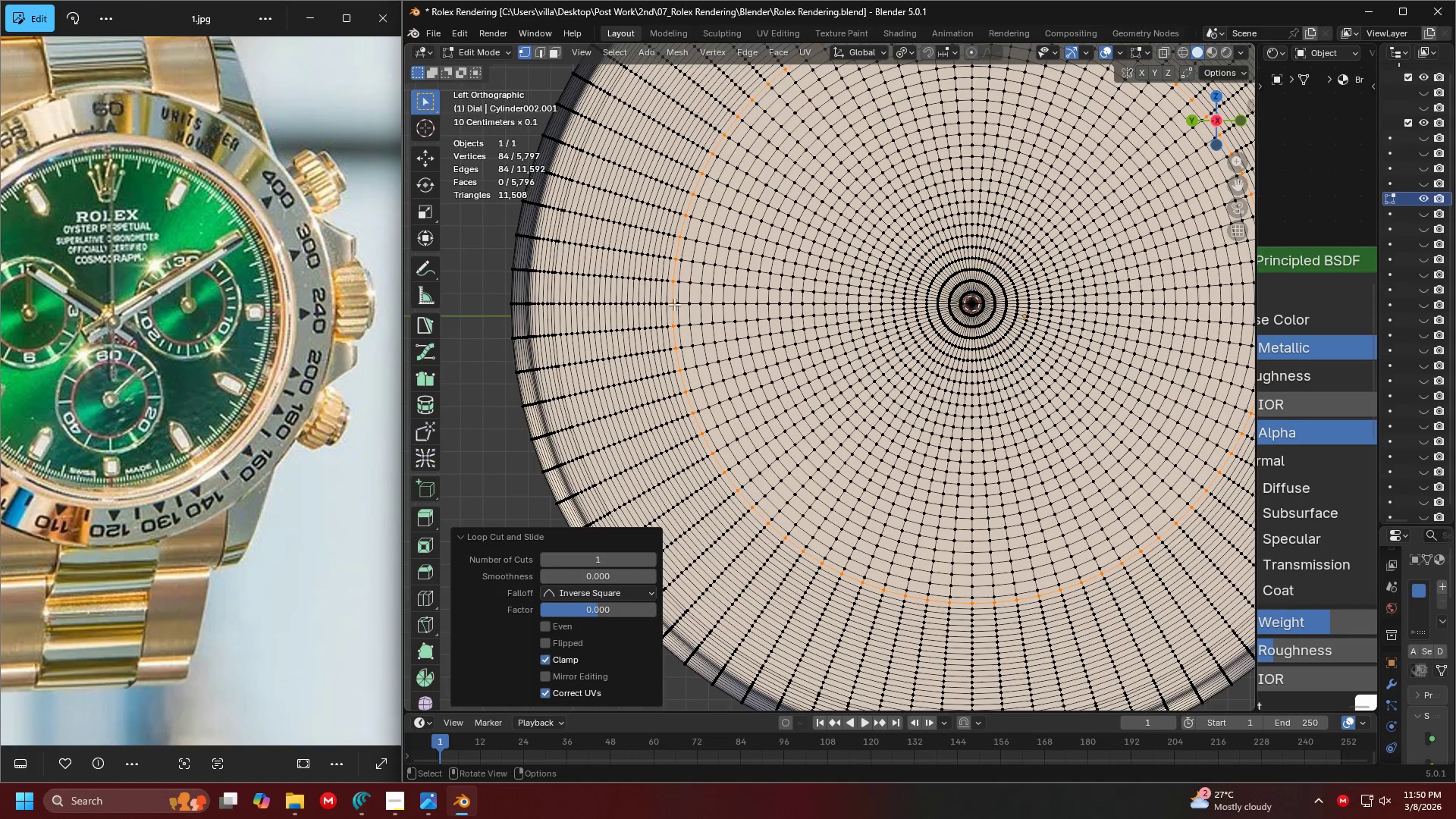 
key(Control+ControlLeft)
 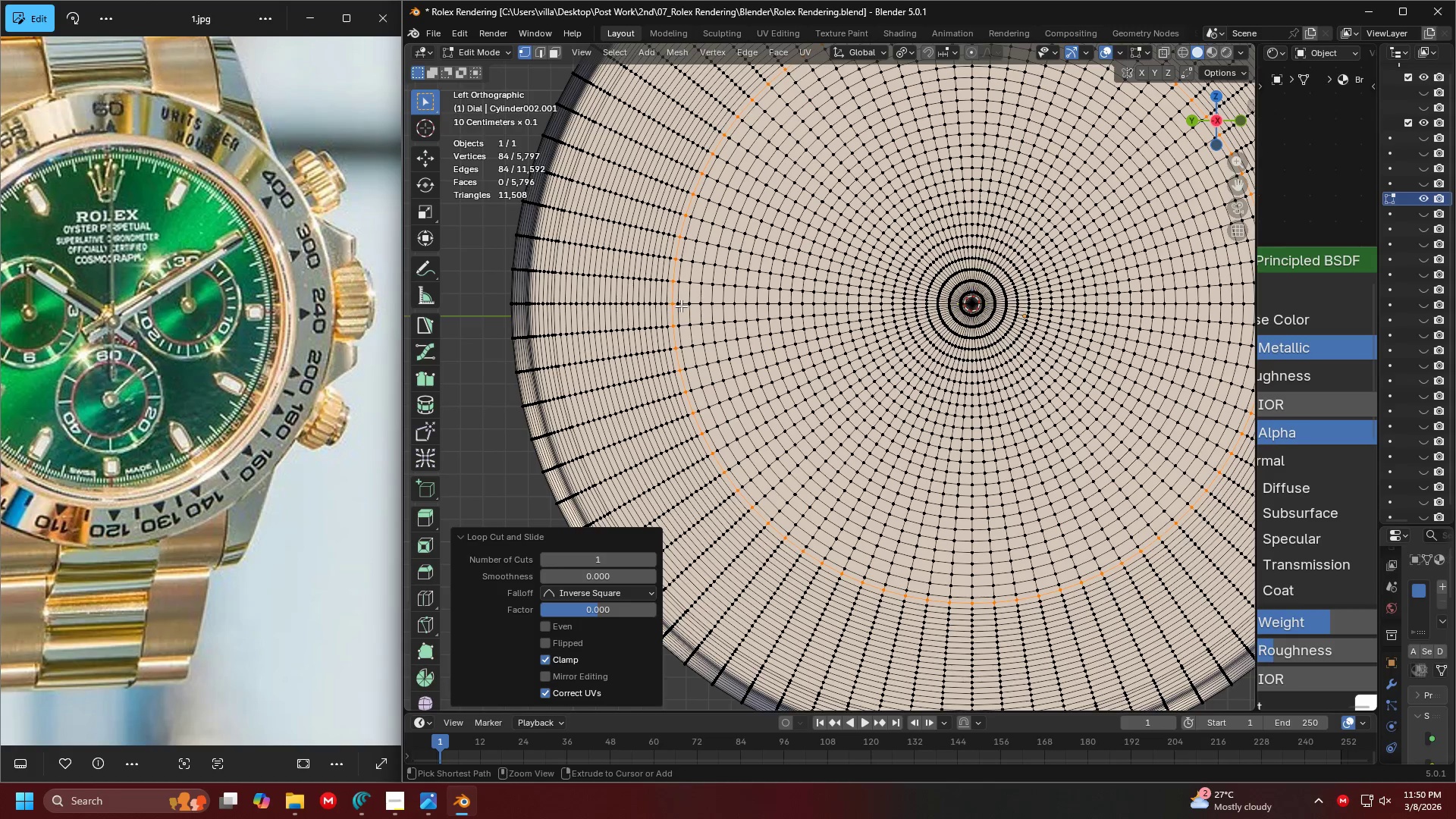 
key(Control+R)
 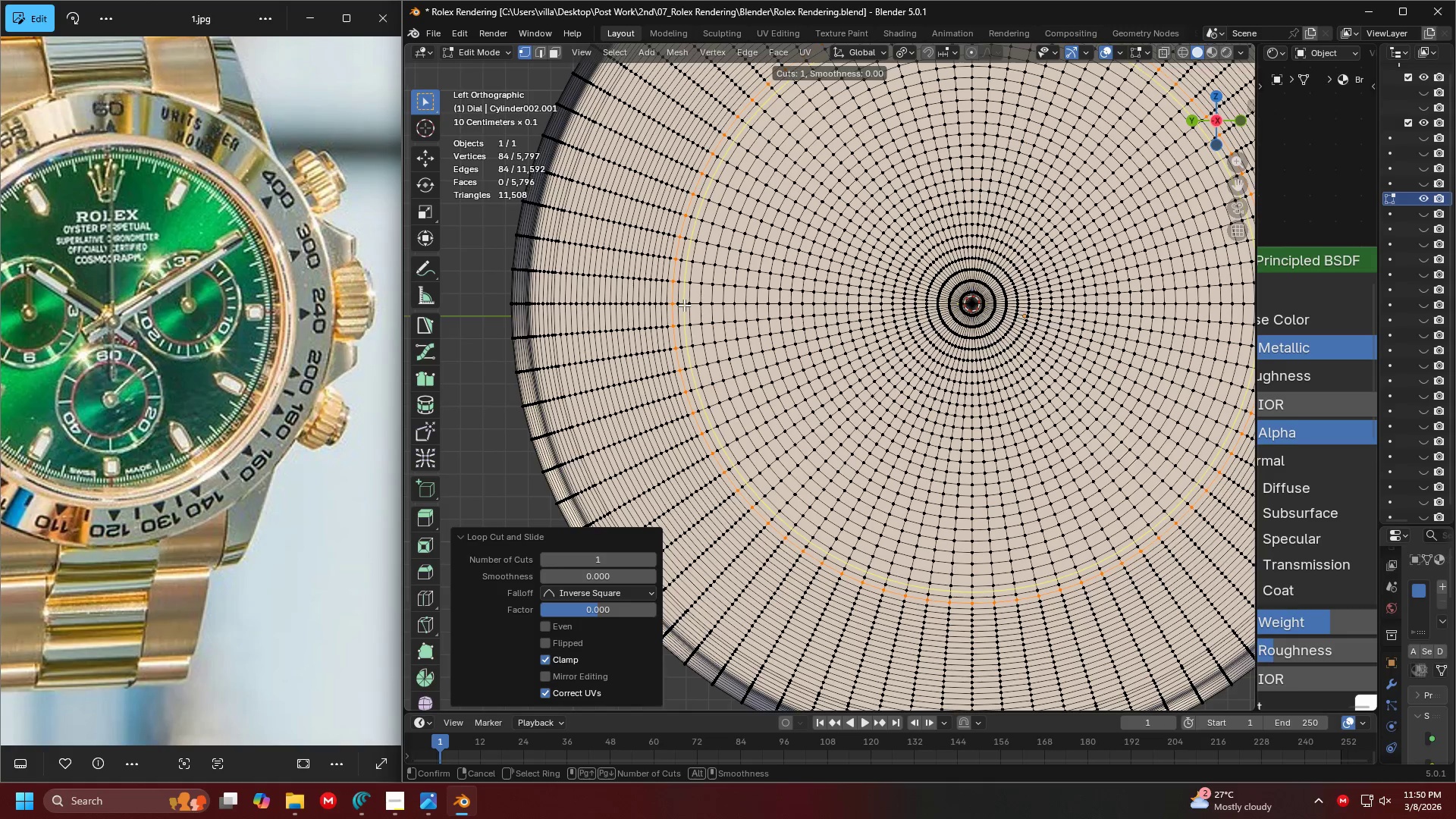 
left_click([684, 305])
 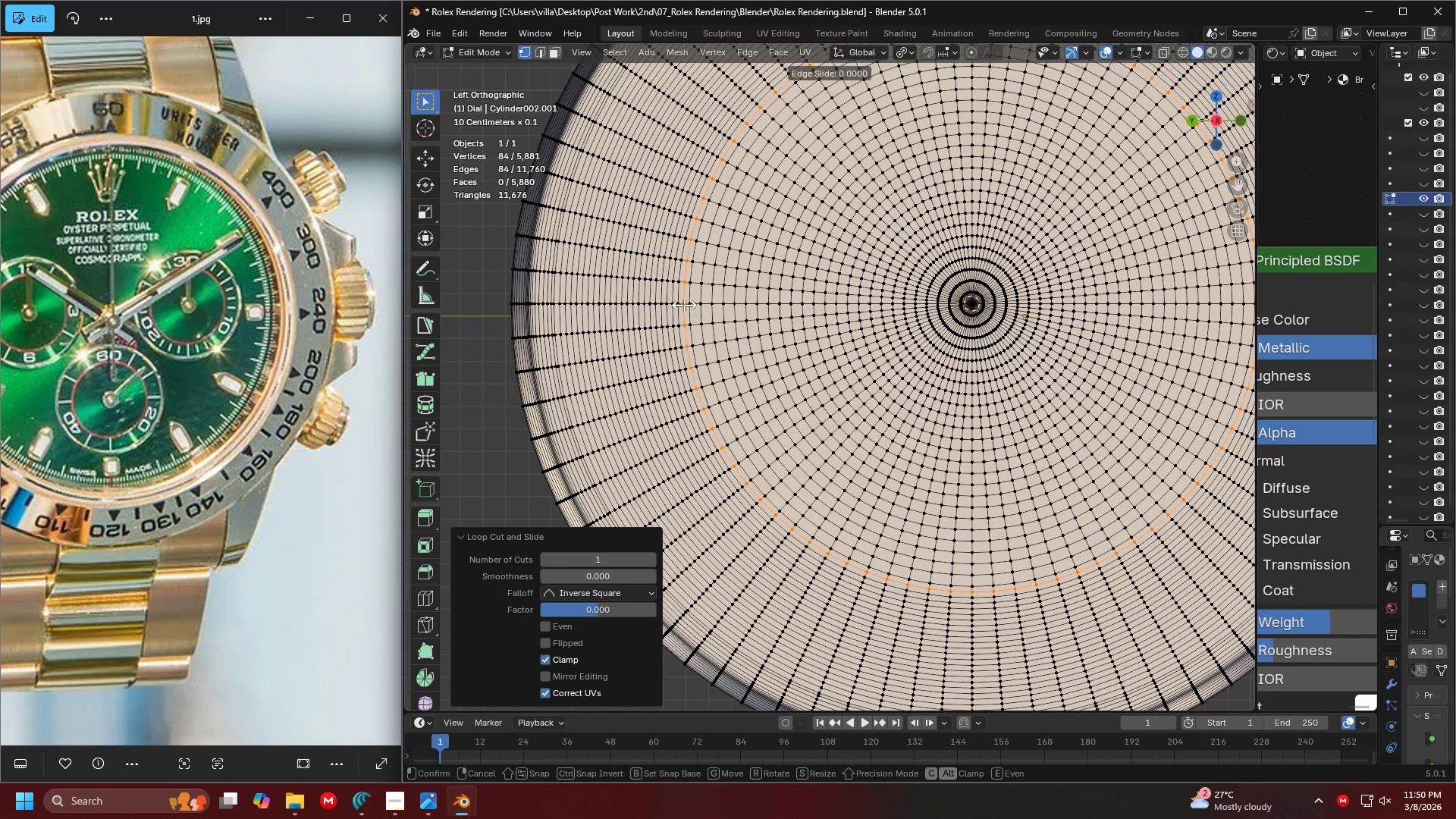 
right_click([684, 305])
 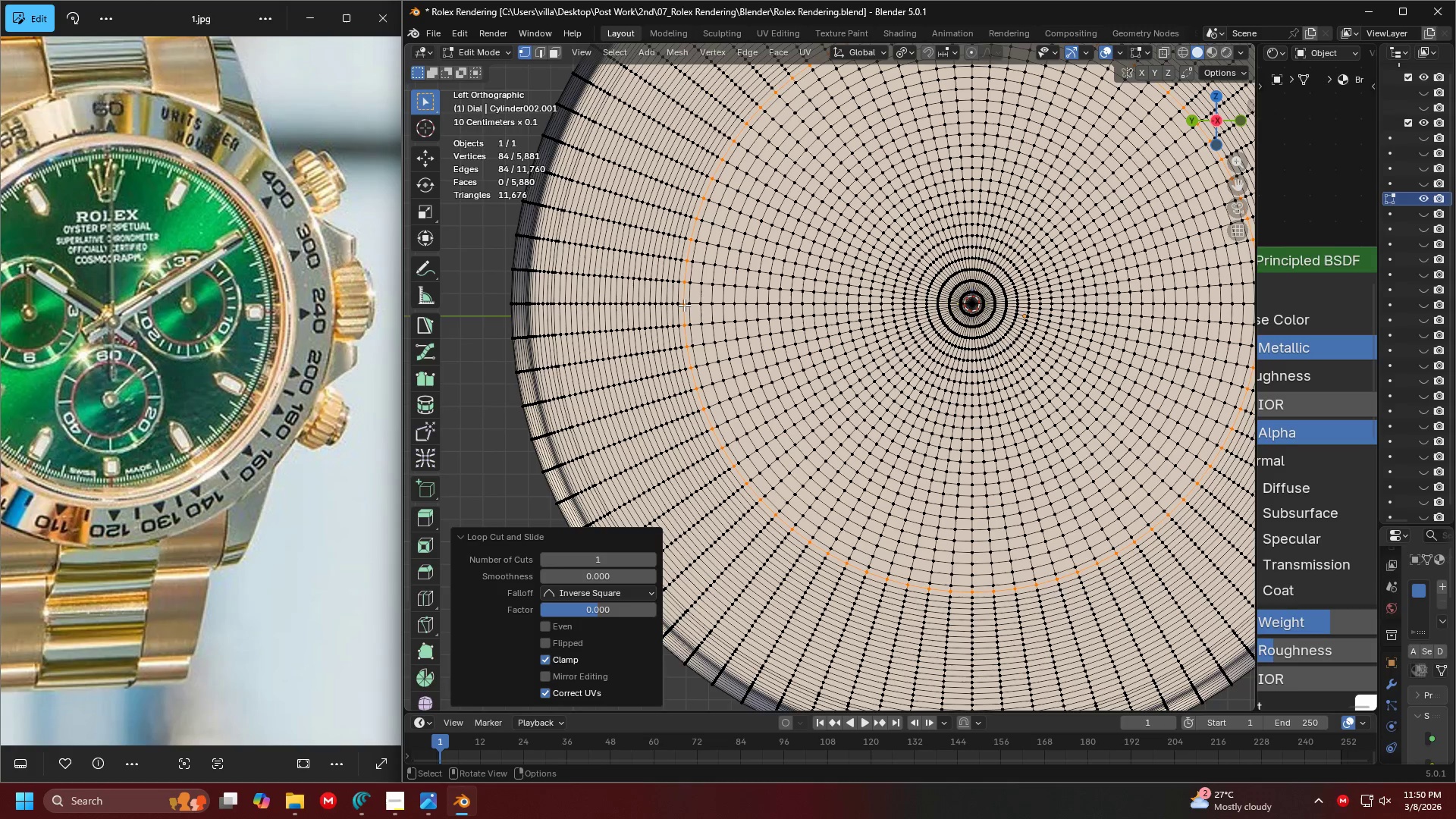 
key(Control+ControlLeft)
 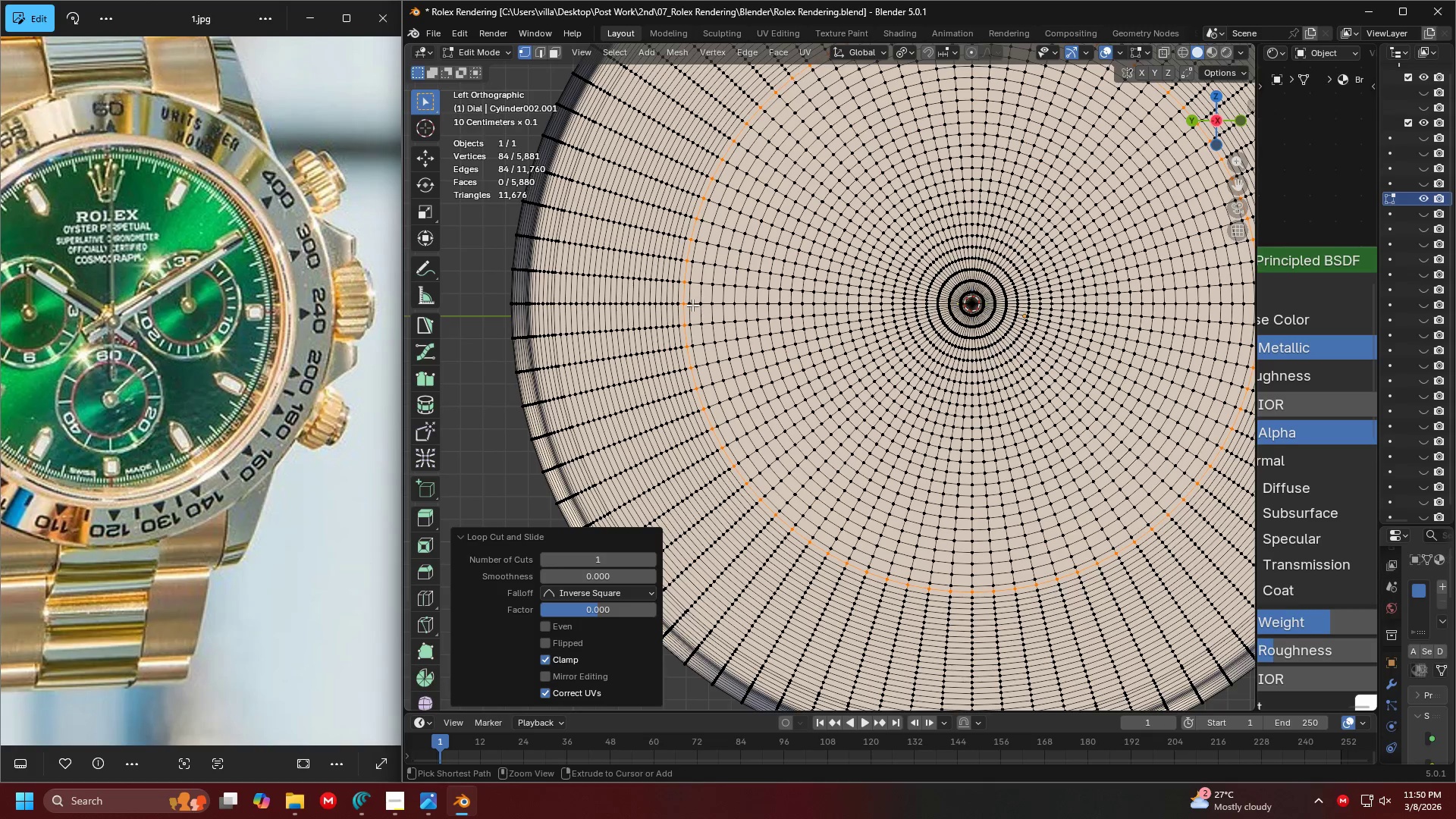 
key(Control+R)
 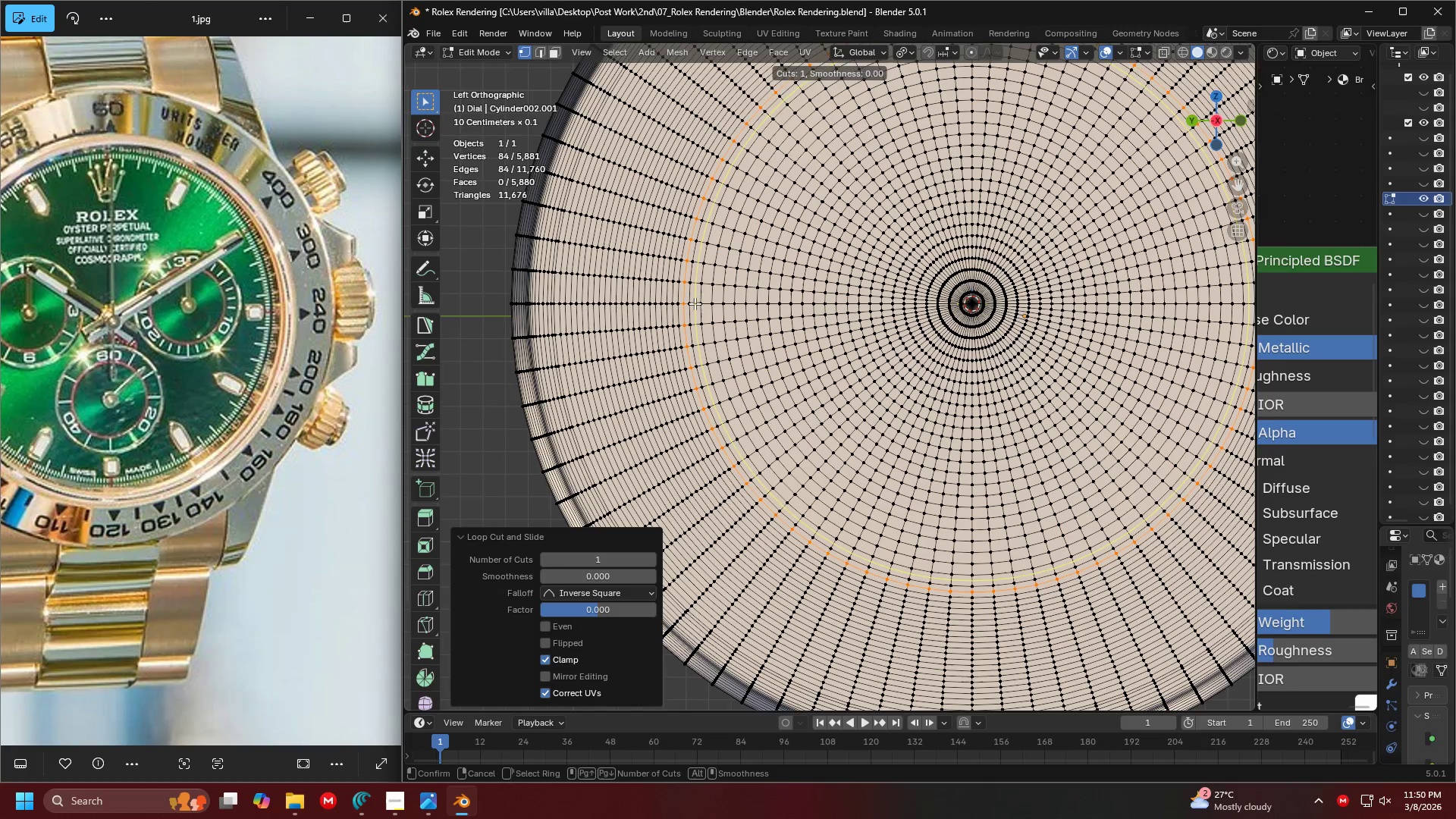 
left_click([695, 303])
 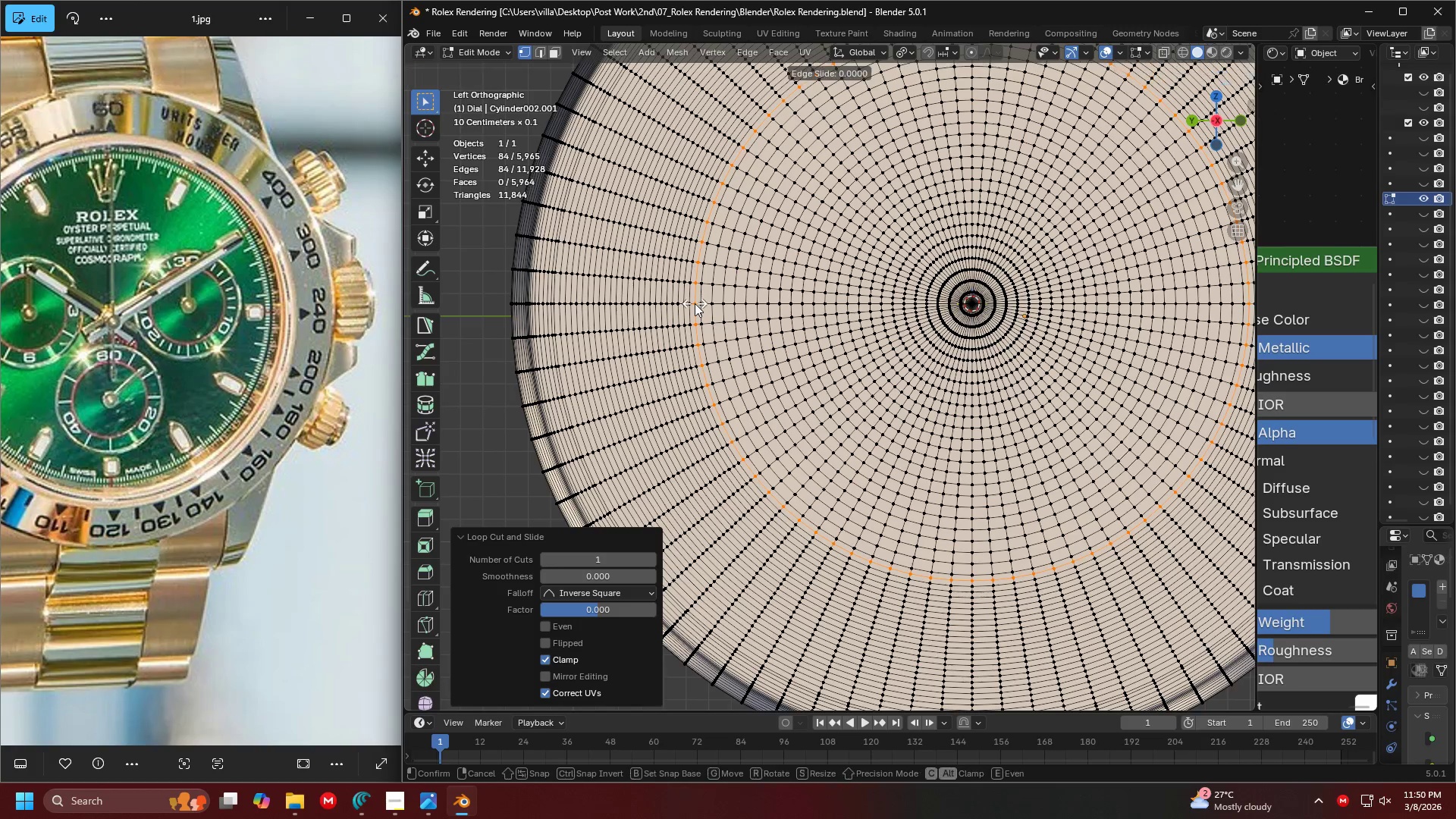 
right_click([695, 303])
 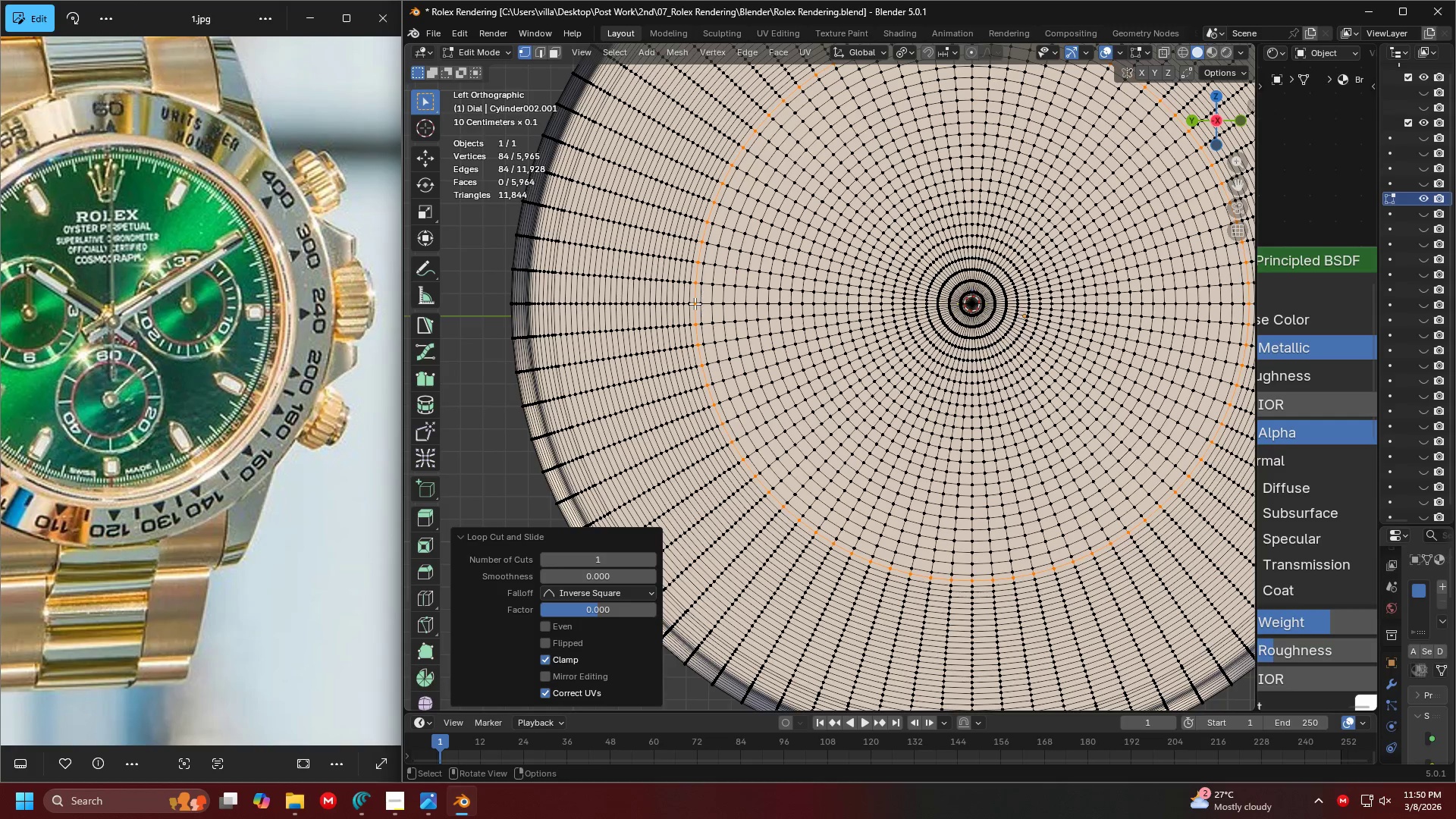 
key(Control+ControlLeft)
 